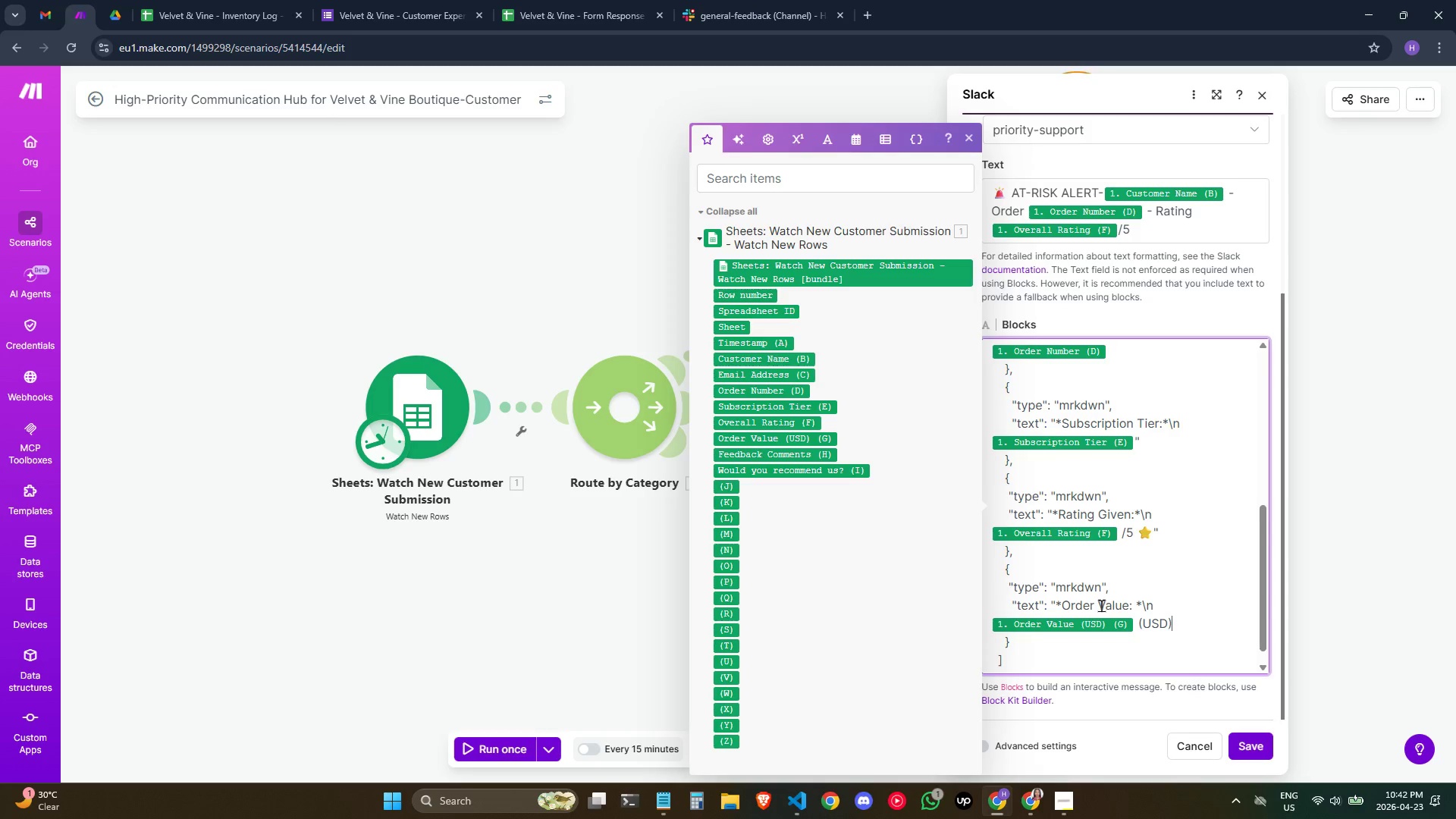 
key(ArrowRight)
 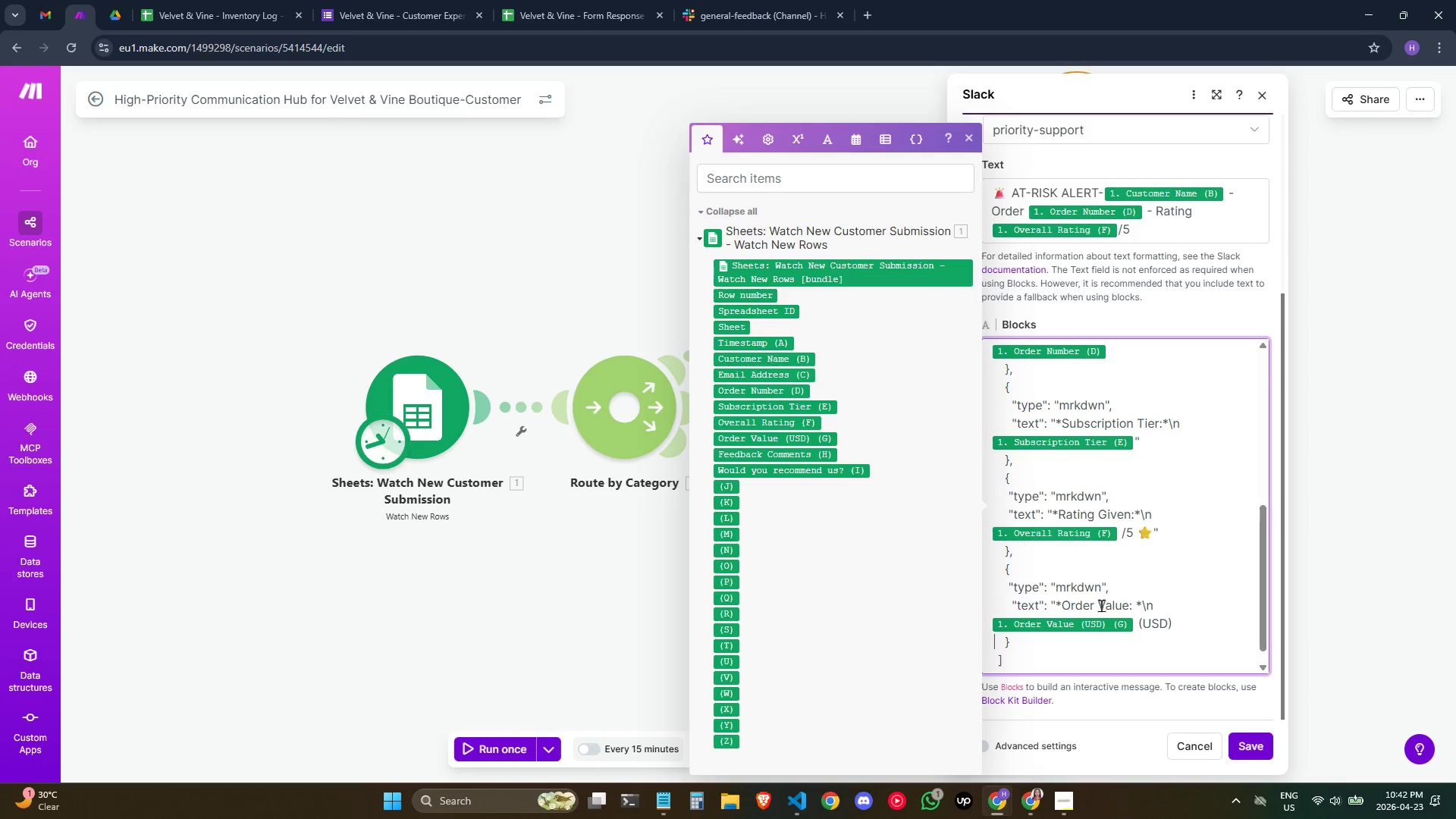 
key(ArrowRight)
 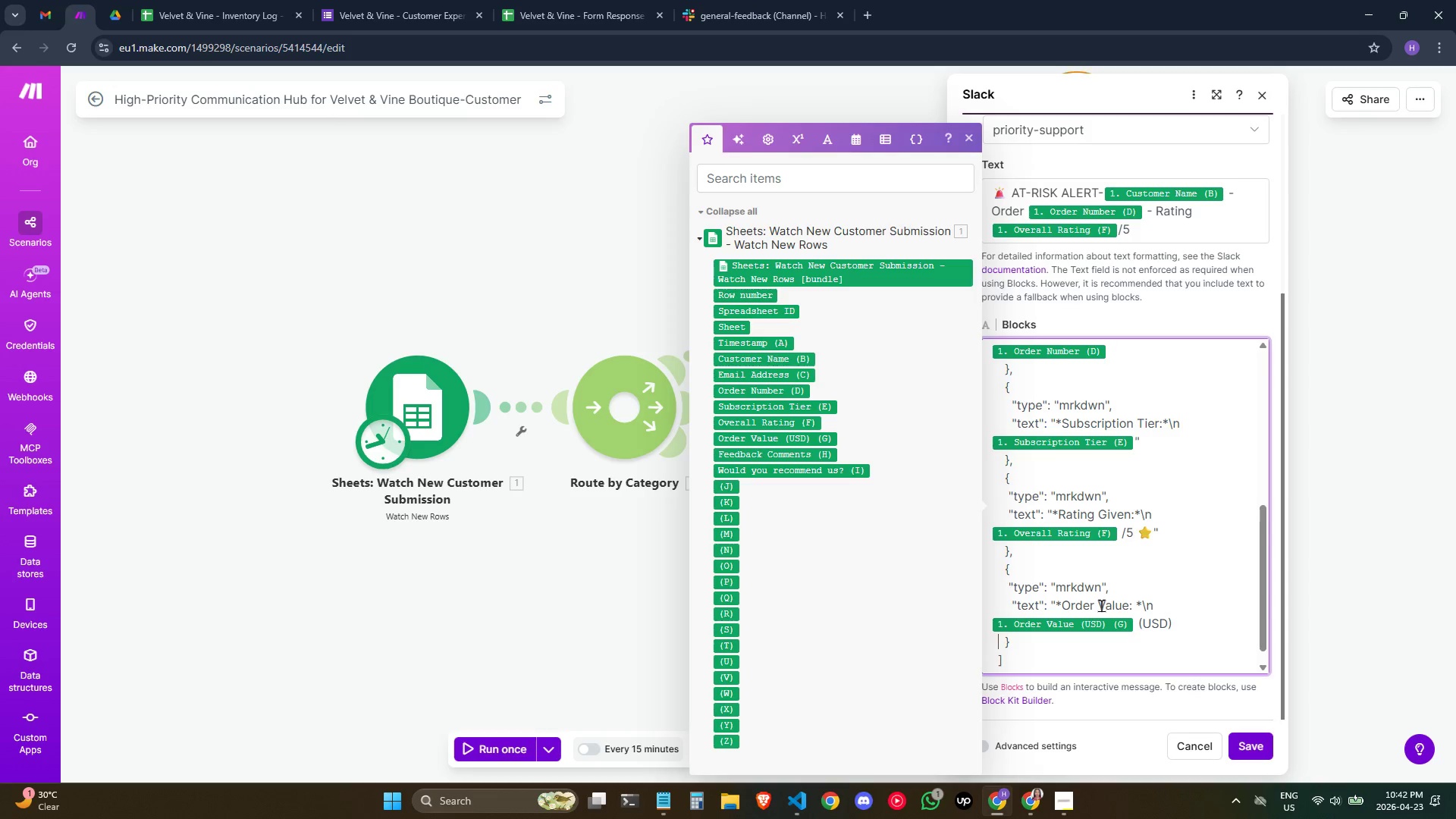 
key(ArrowRight)
 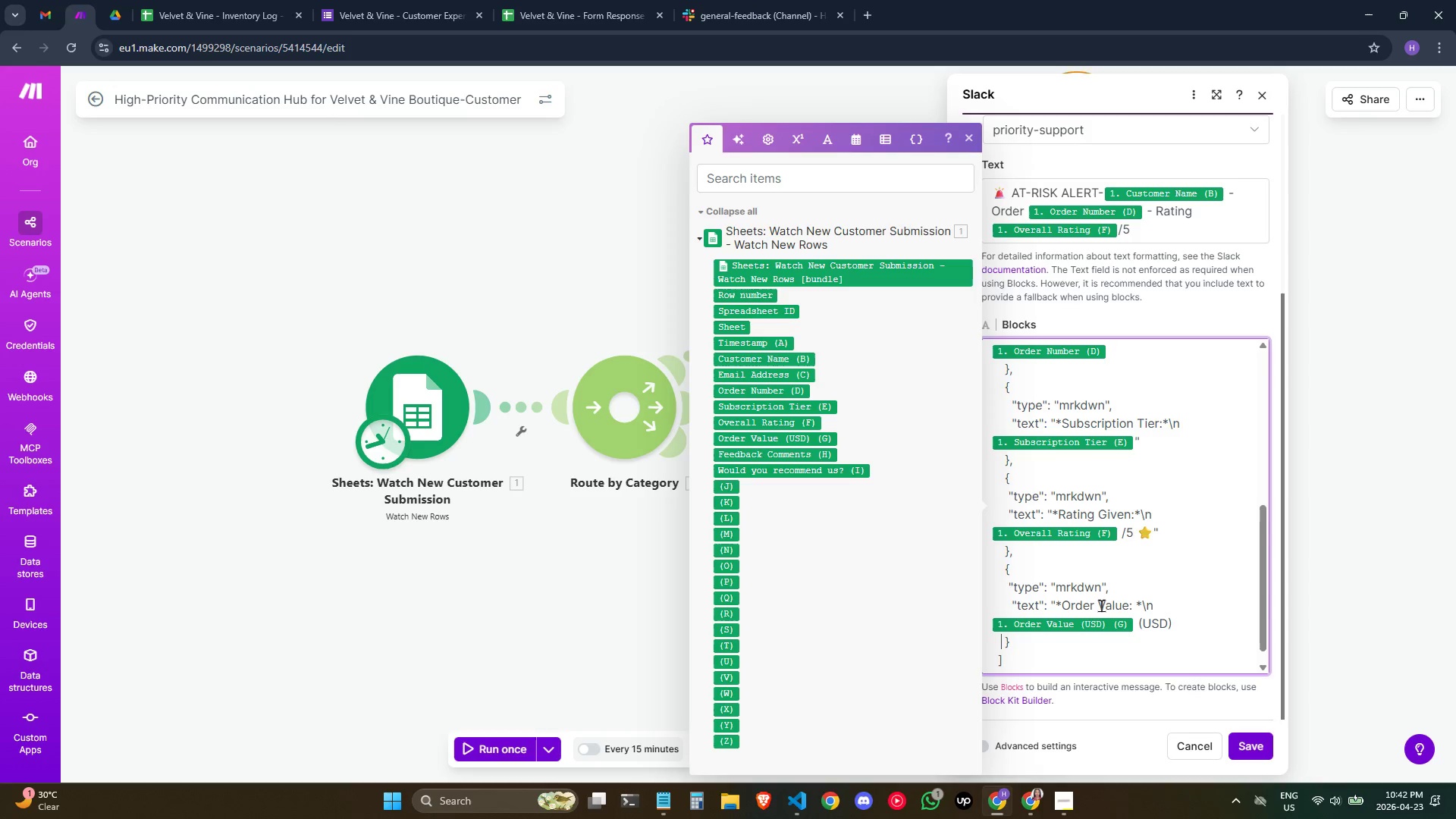 
key(ArrowRight)
 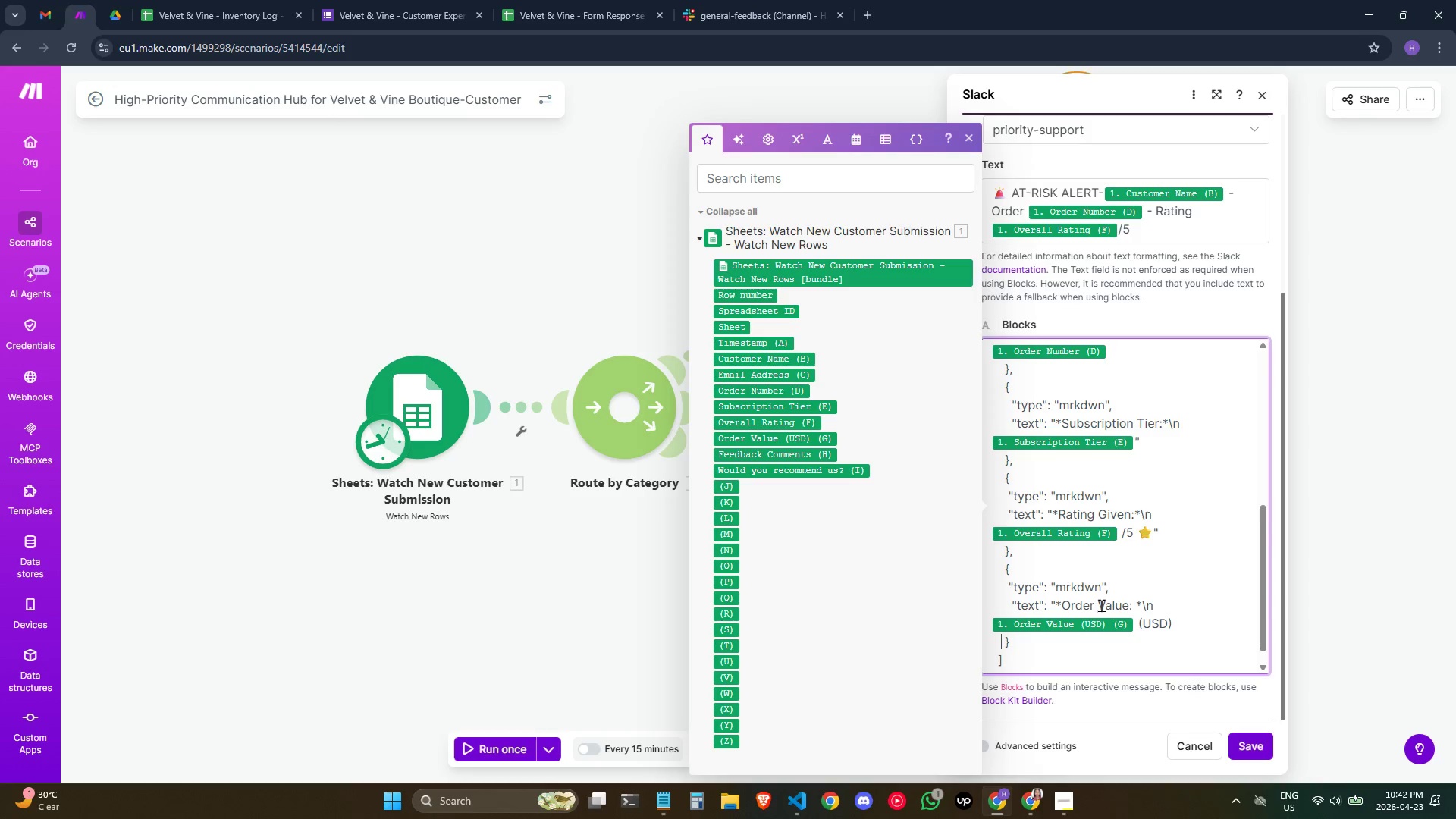 
key(ArrowRight)
 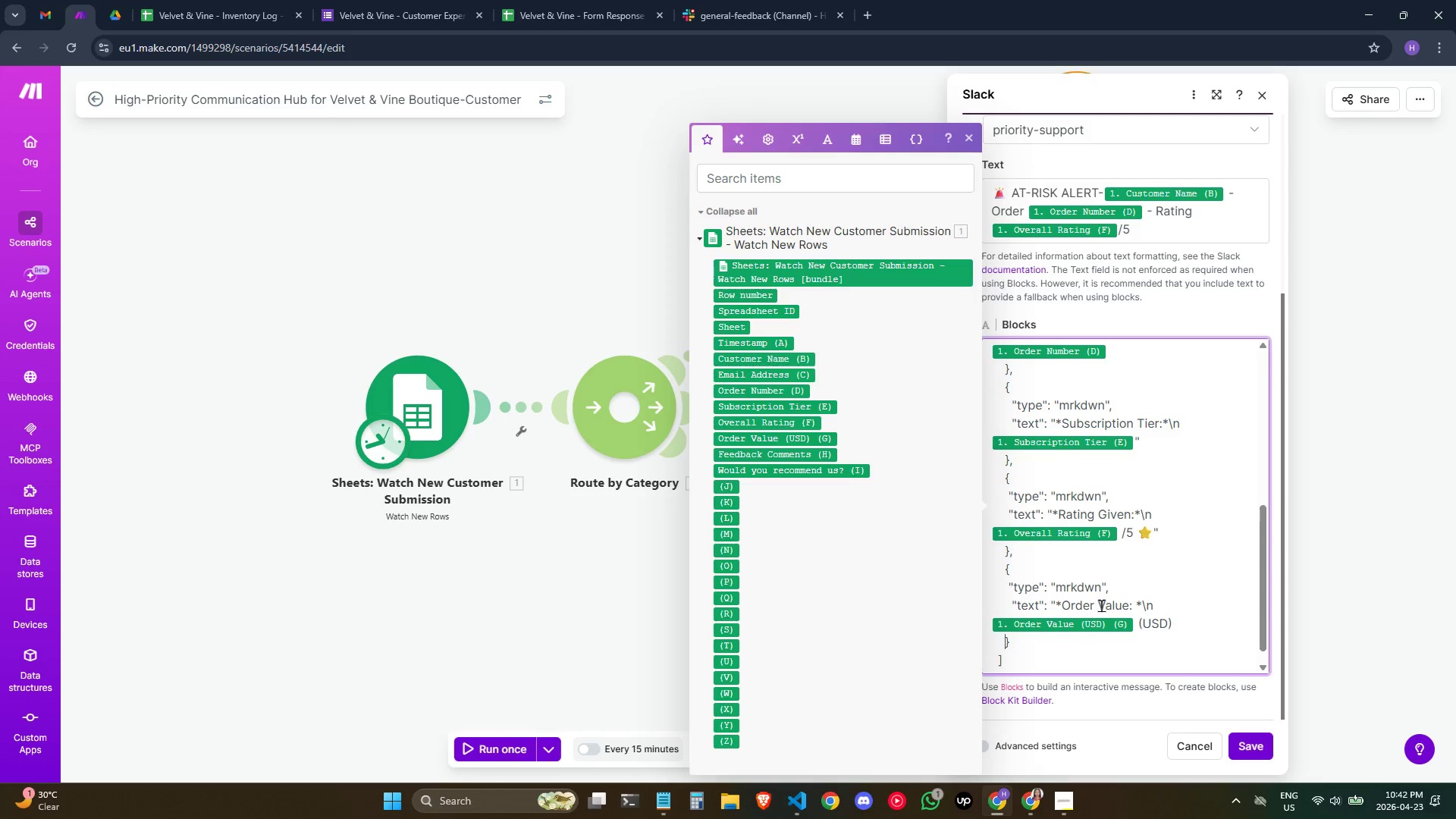 
key(ArrowRight)
 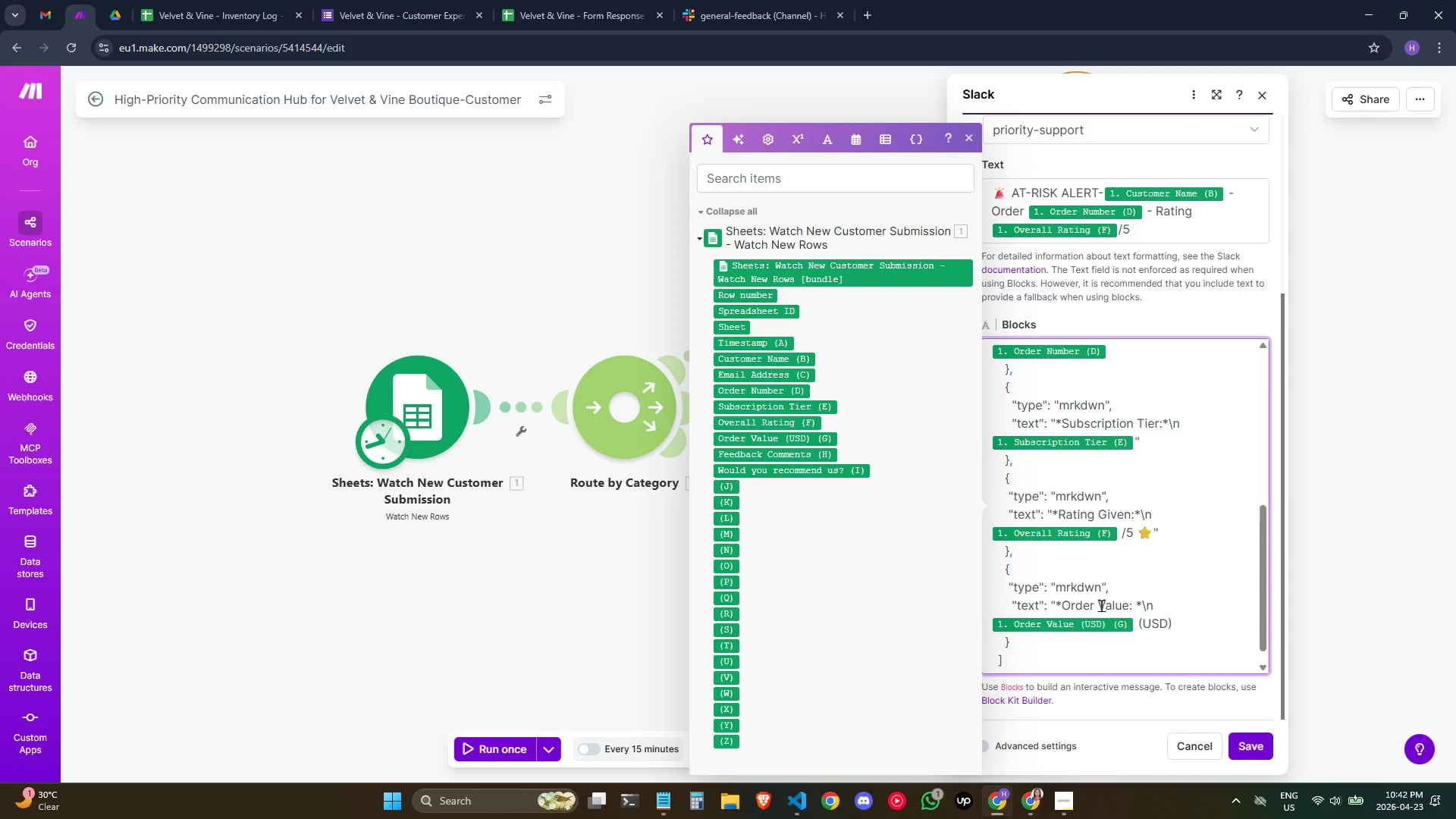 
key(ArrowLeft)
 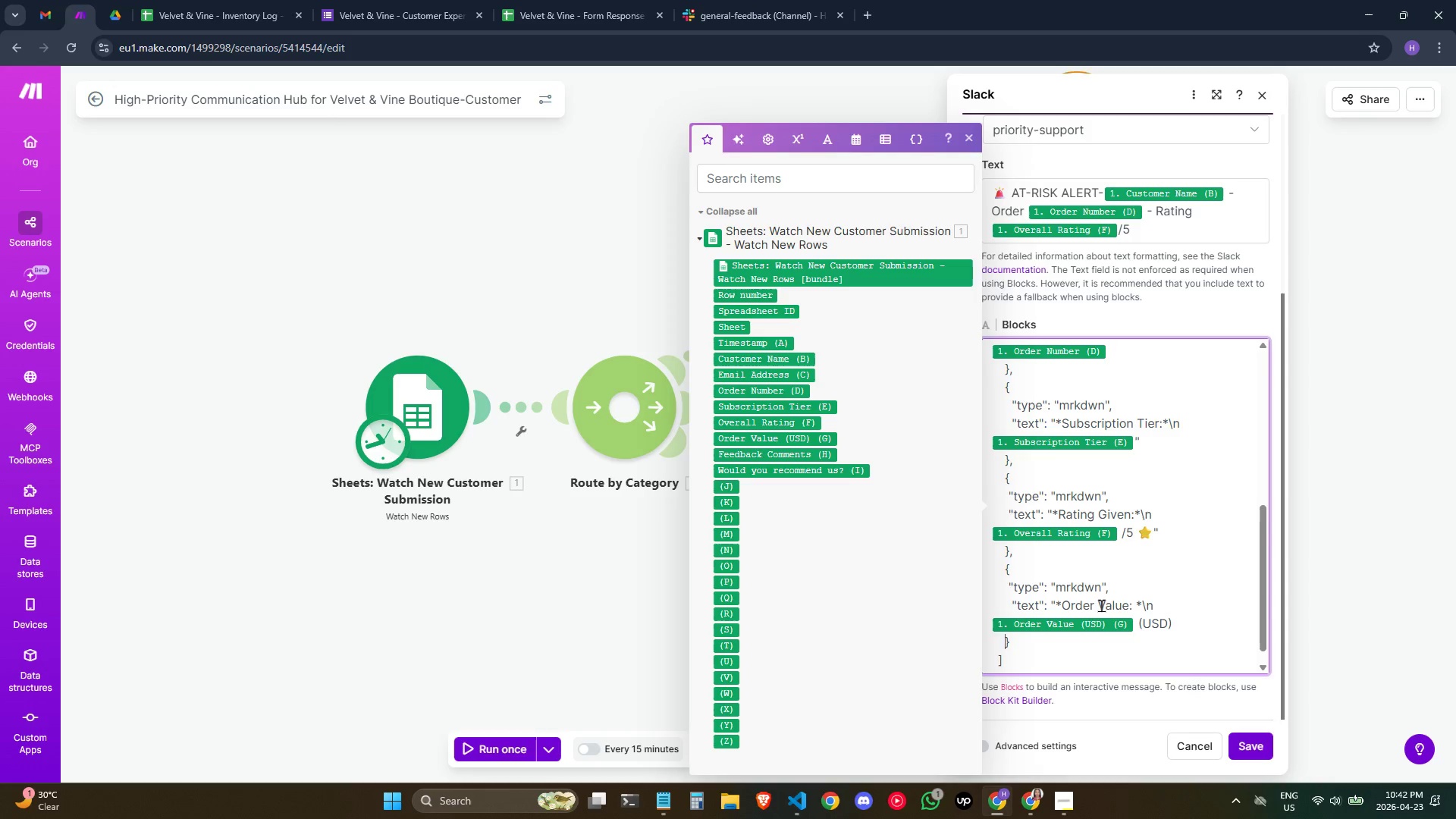 
key(ArrowLeft)
 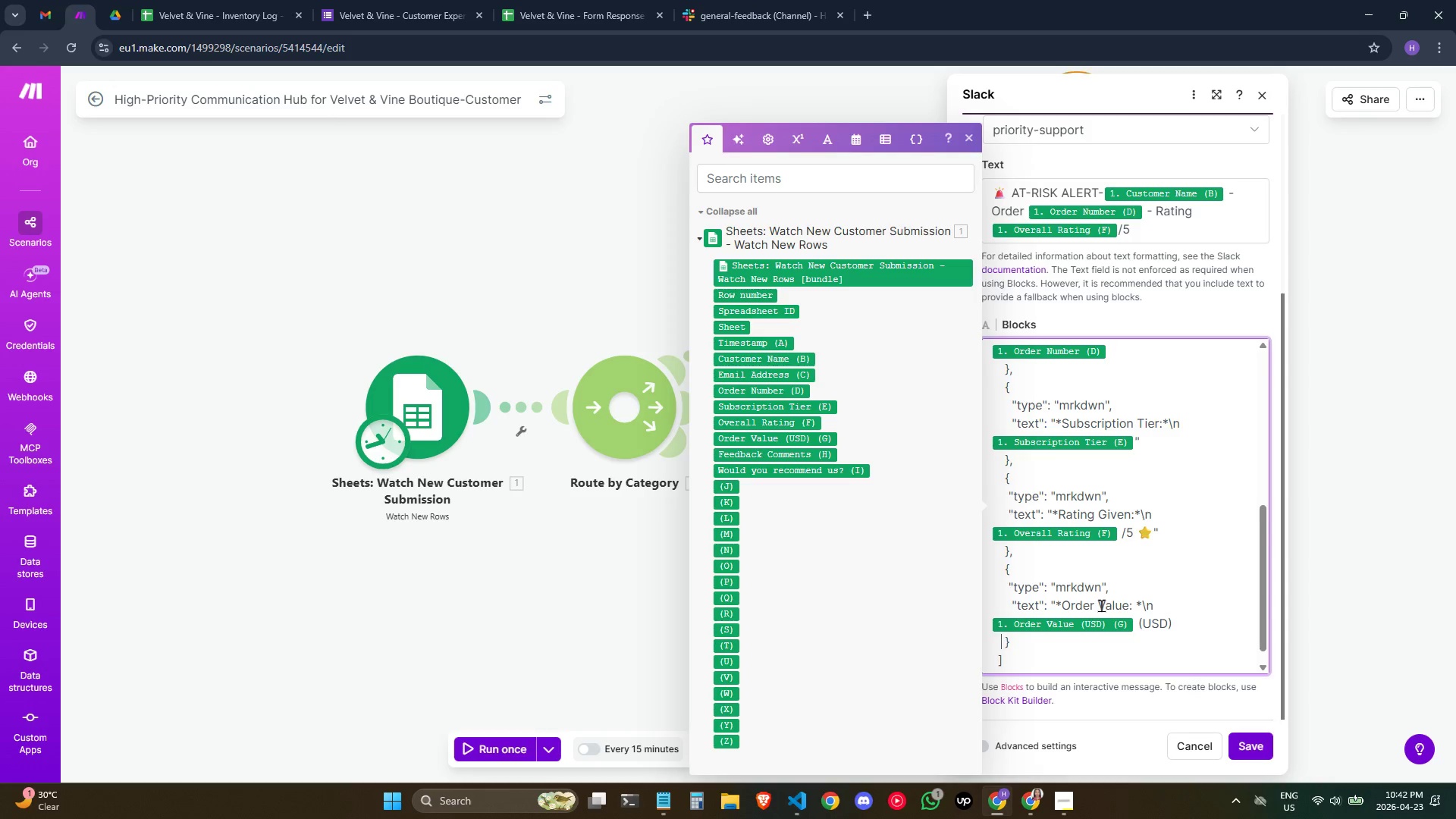 
key(ArrowLeft)
 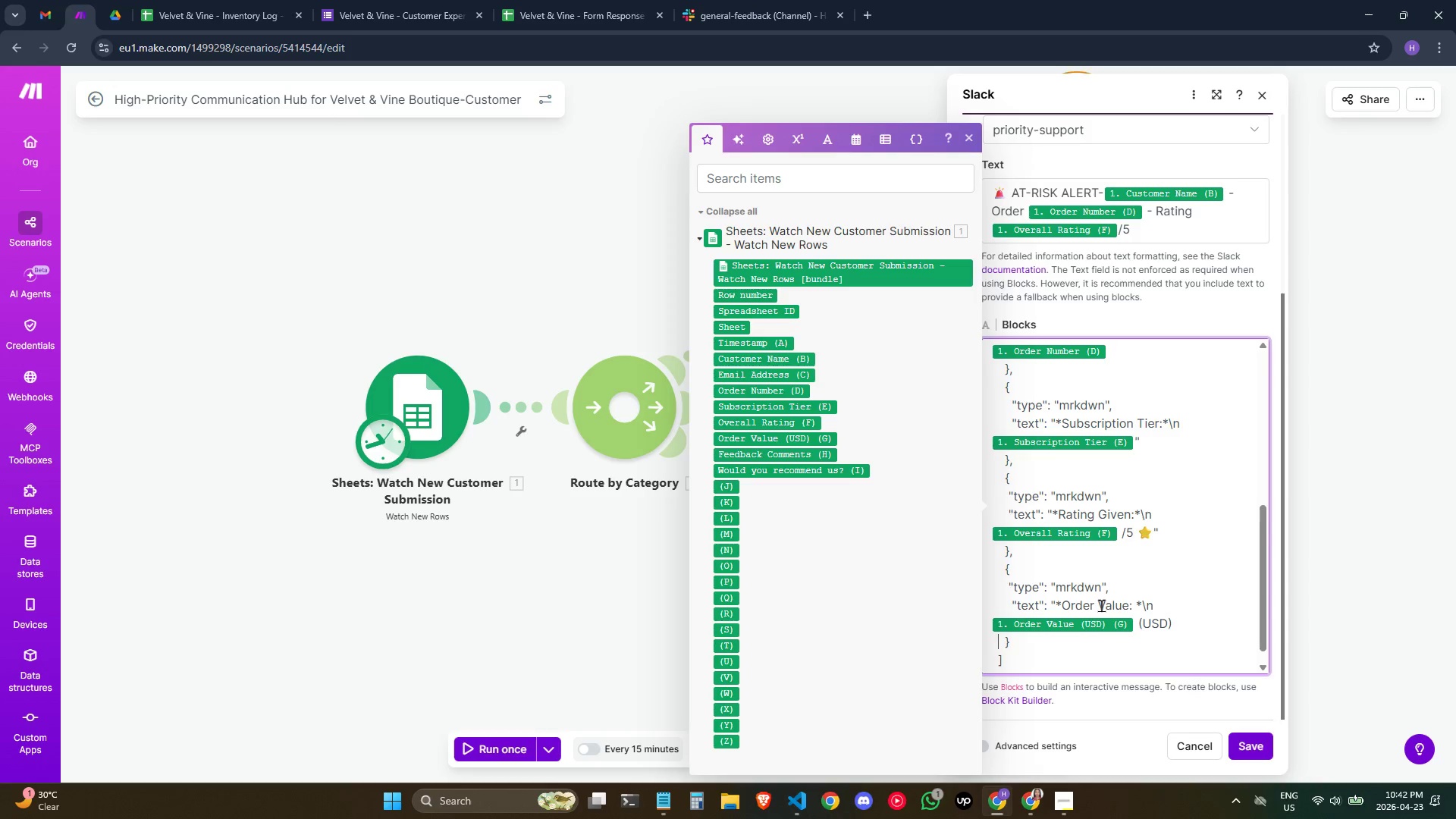 
key(ArrowLeft)
 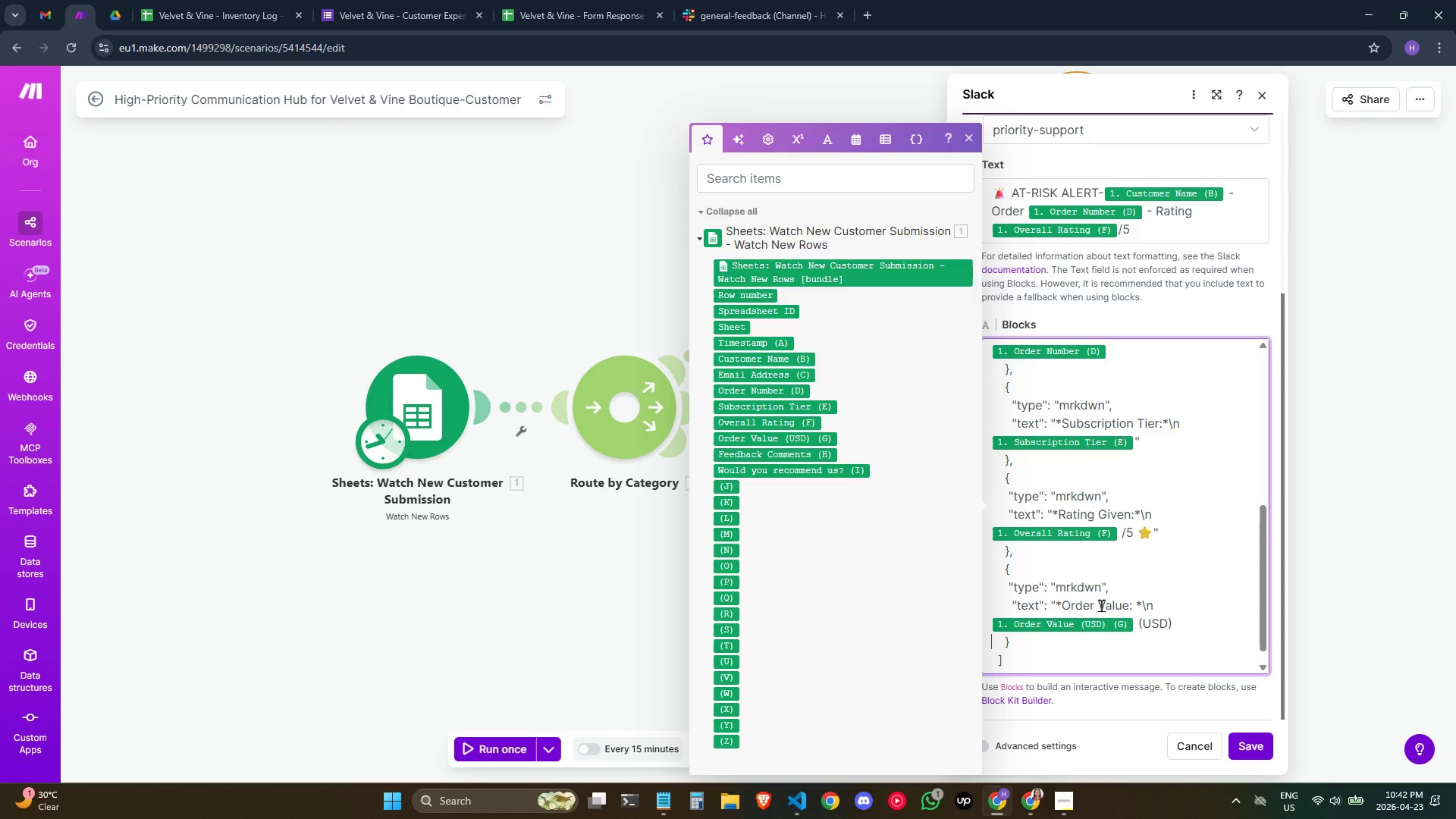 
key(ArrowLeft)
 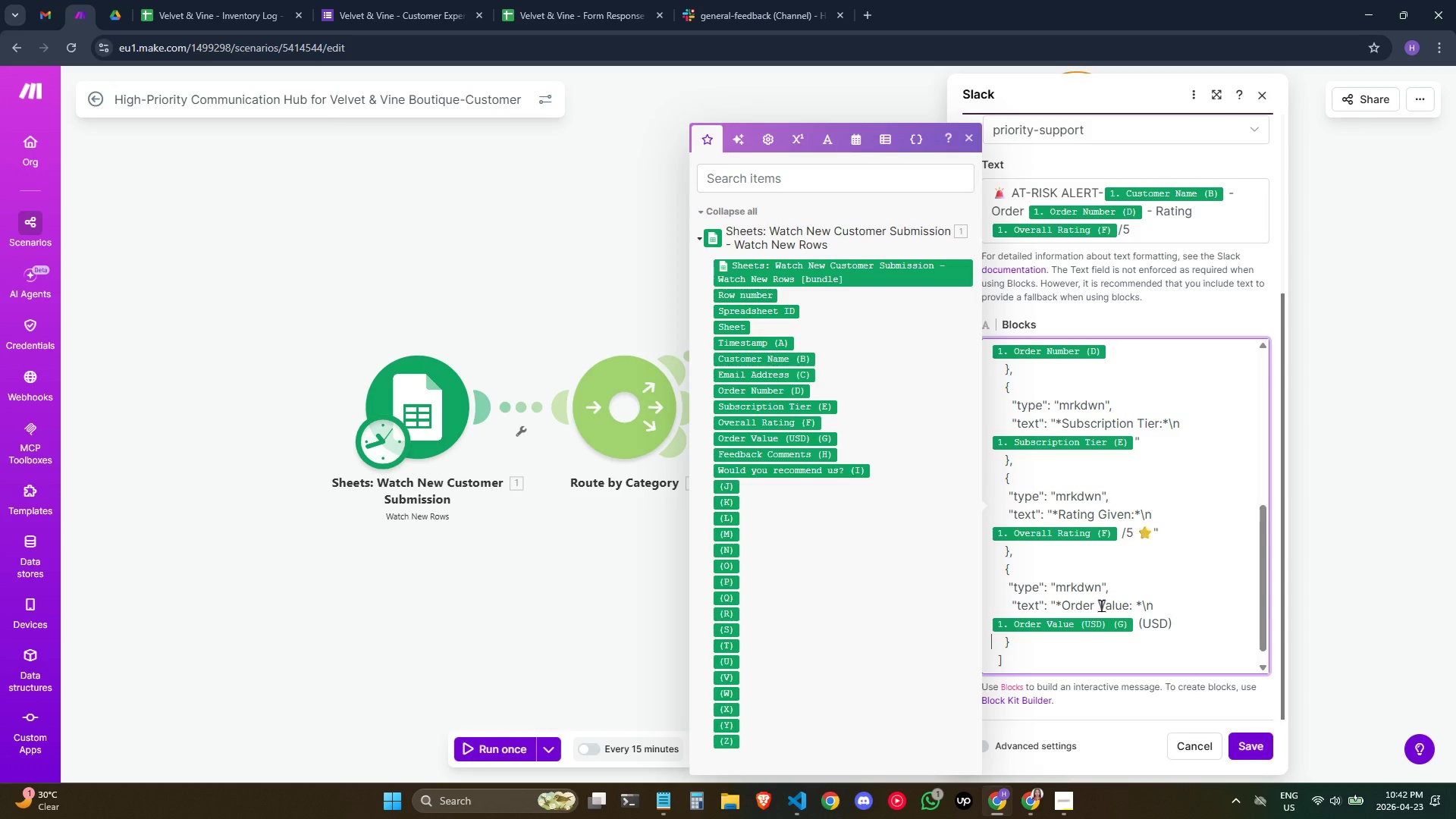 
key(ArrowLeft)
 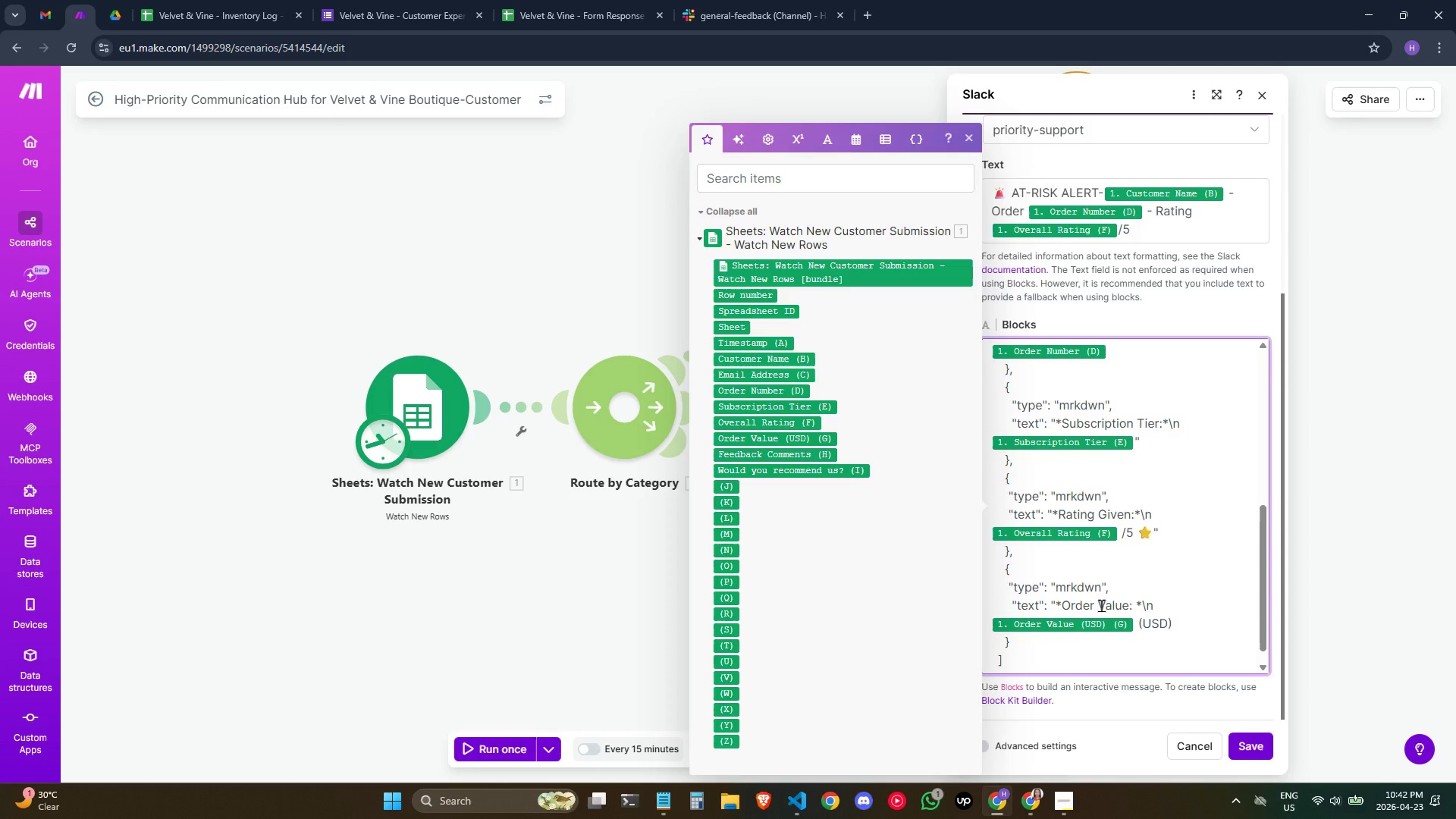 
wait(5.2)
 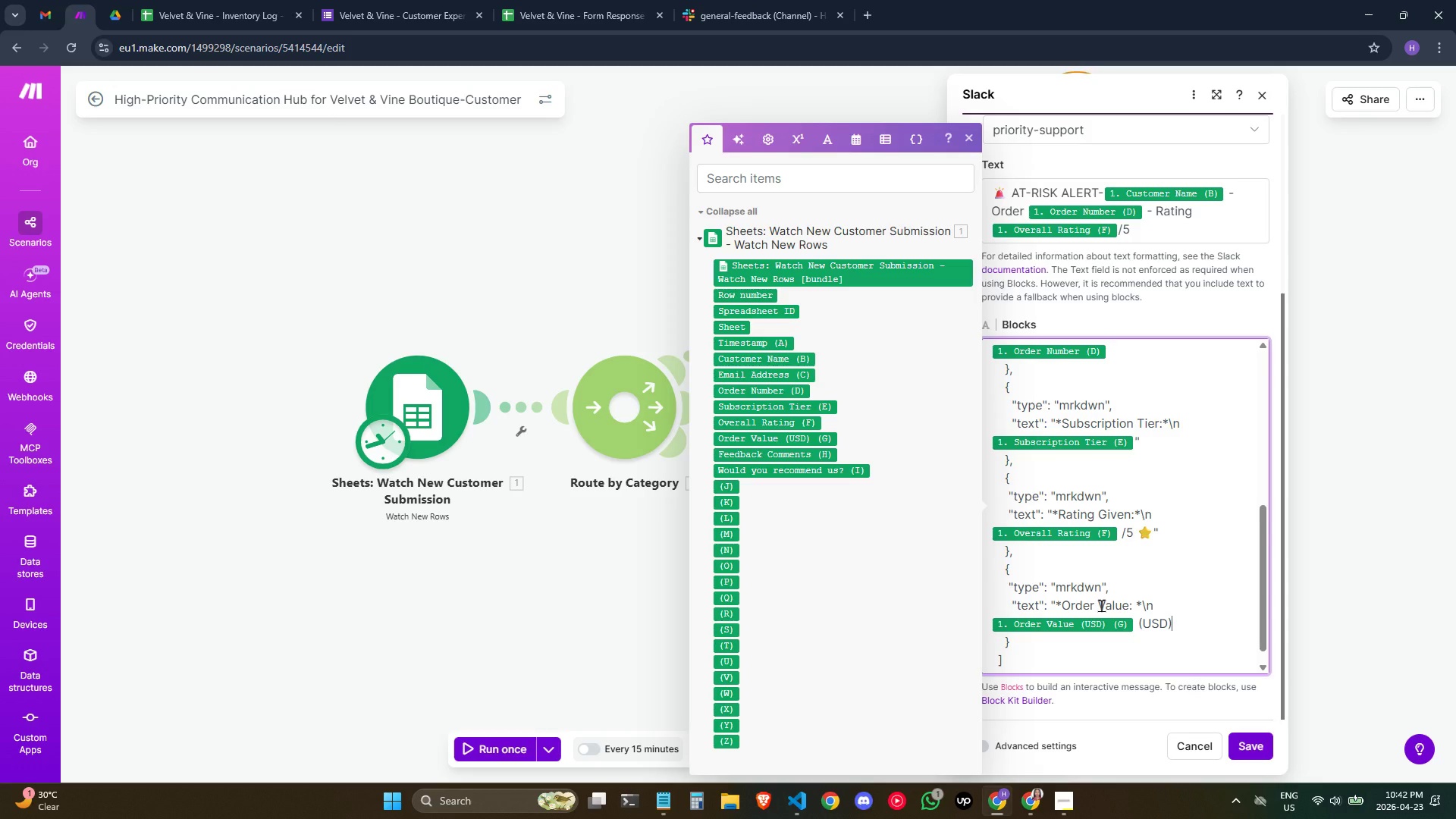 
key(Shift+Quote)
 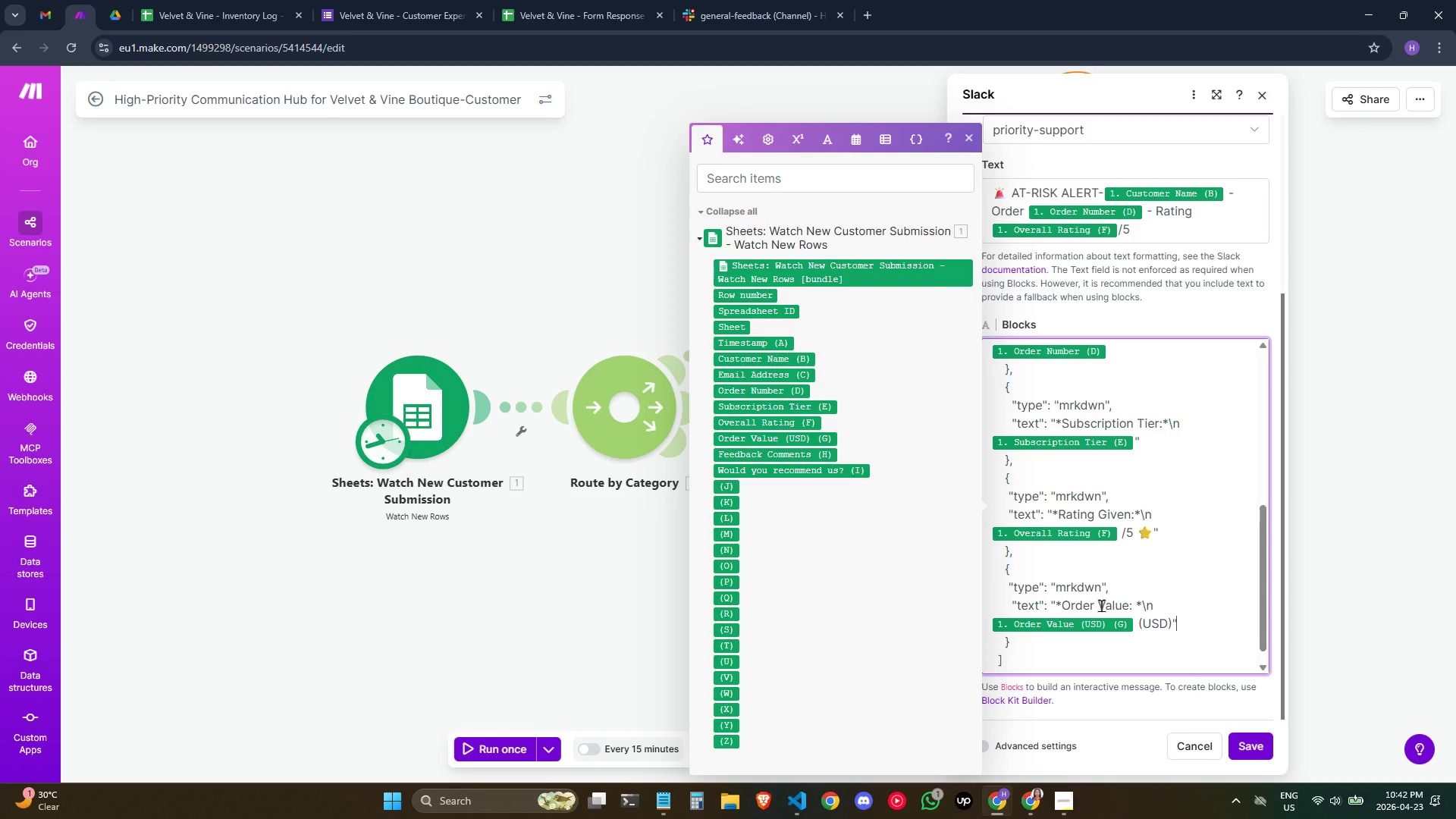 
key(ArrowUp)
 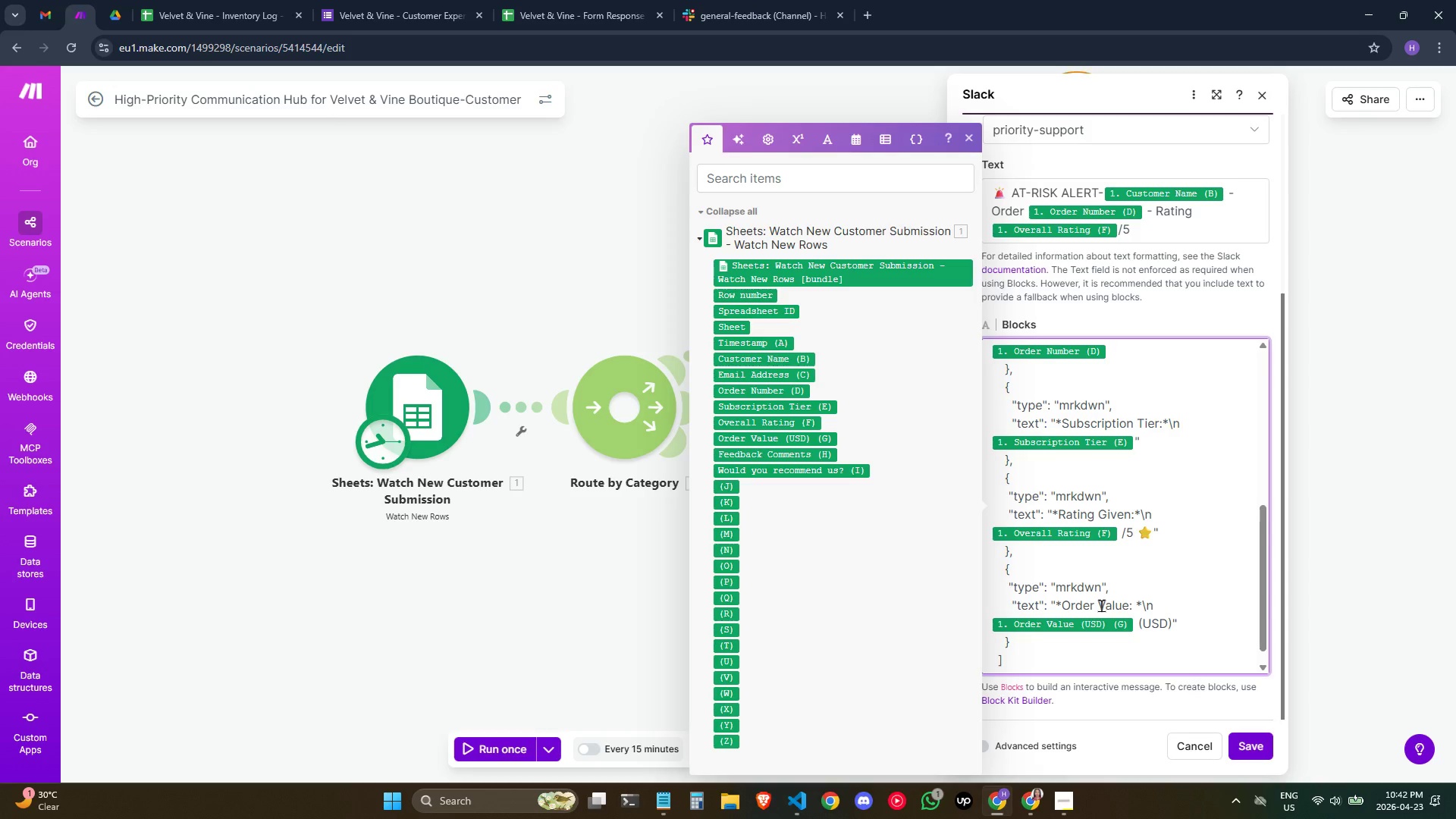 
key(ArrowLeft)
 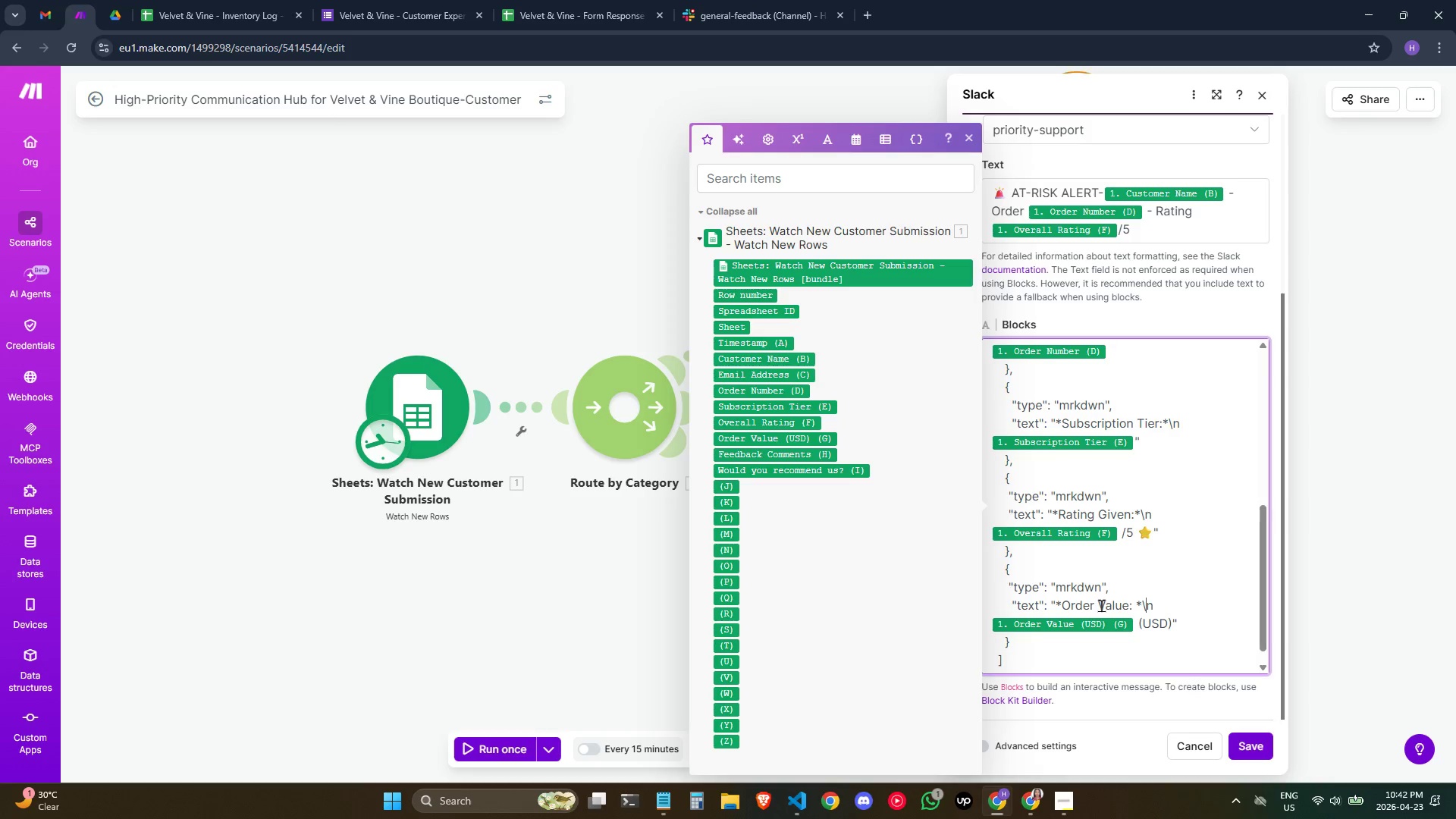 
key(ArrowLeft)
 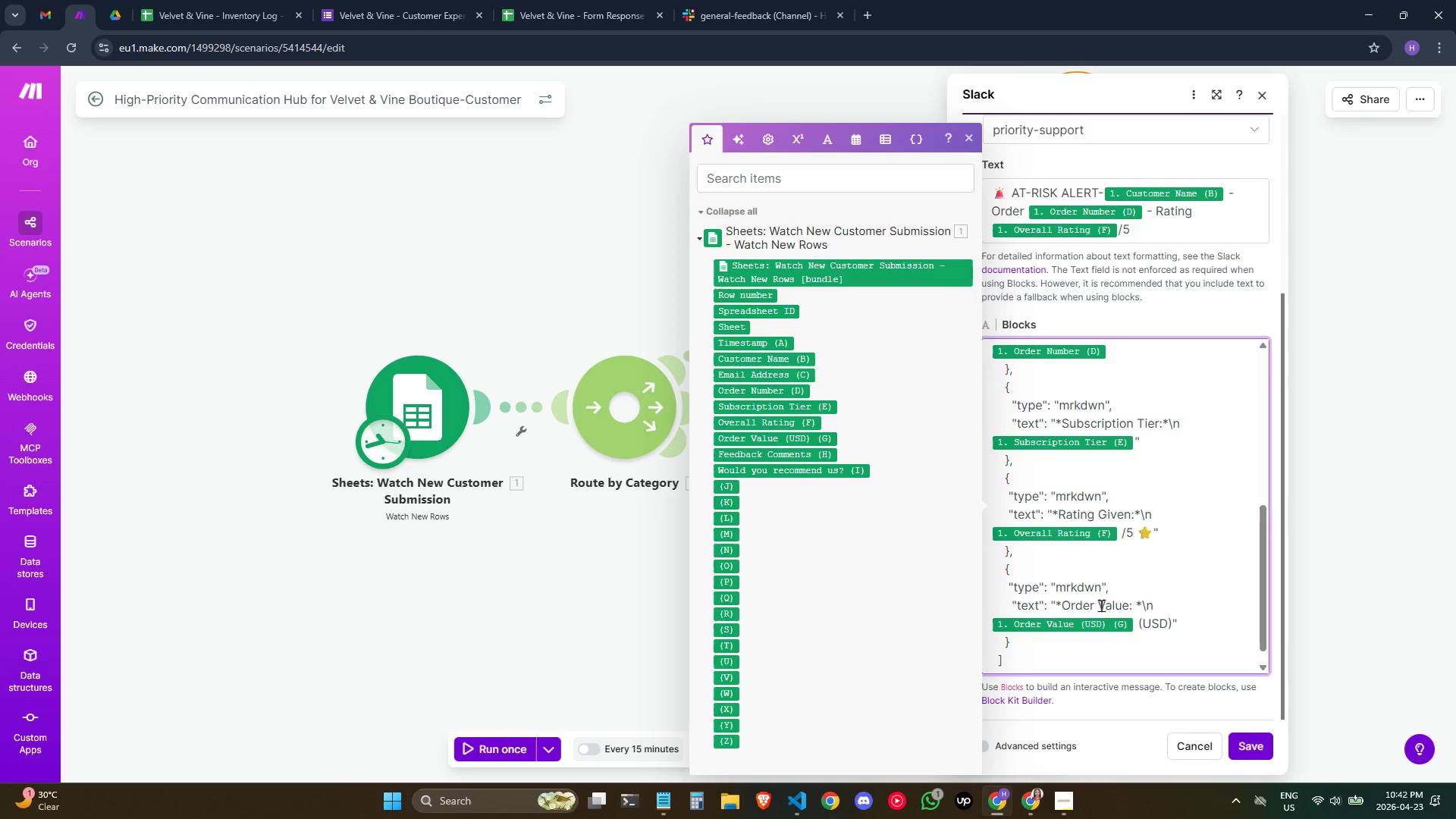 
key(ArrowRight)
 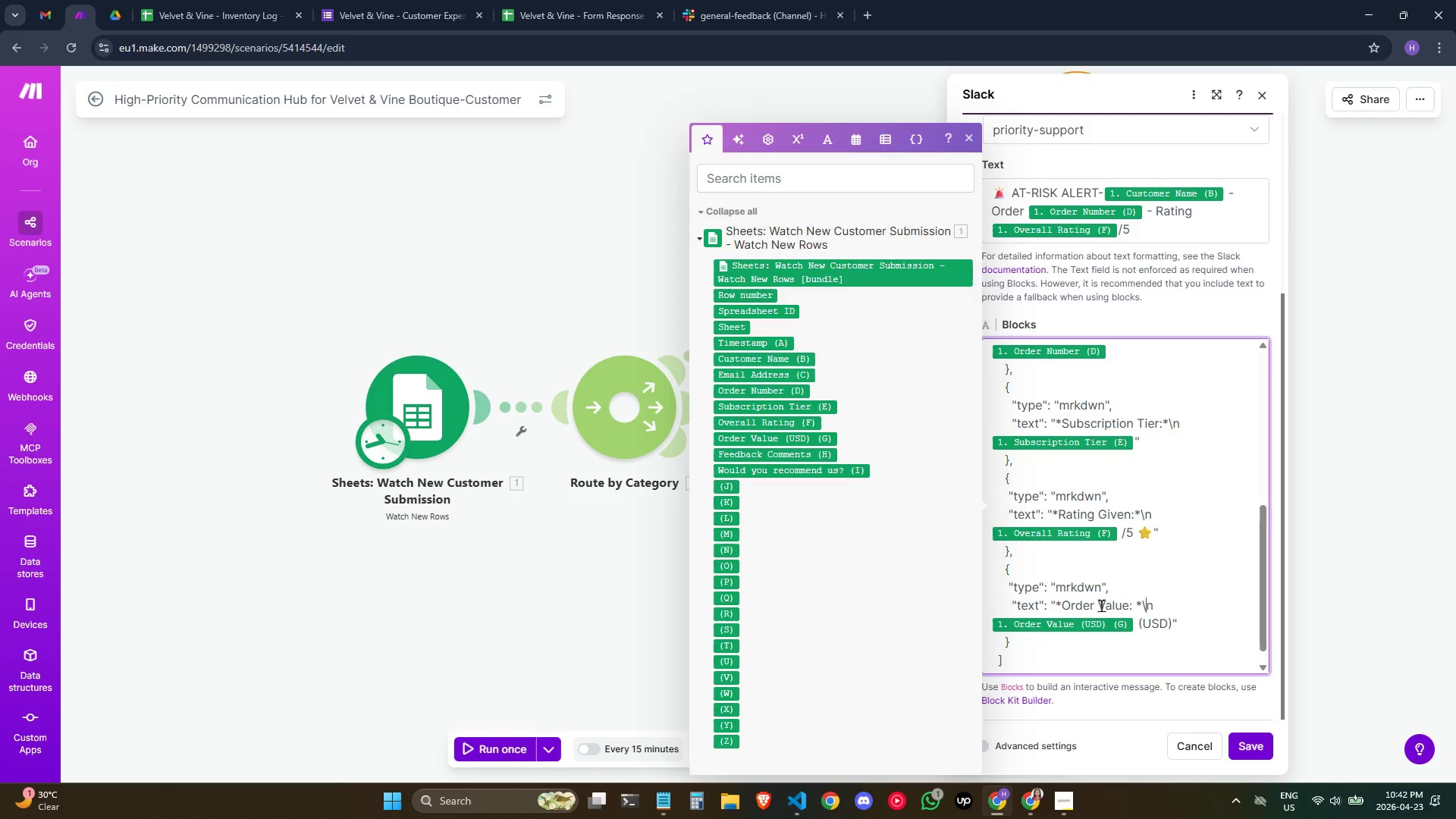 
key(ArrowRight)
 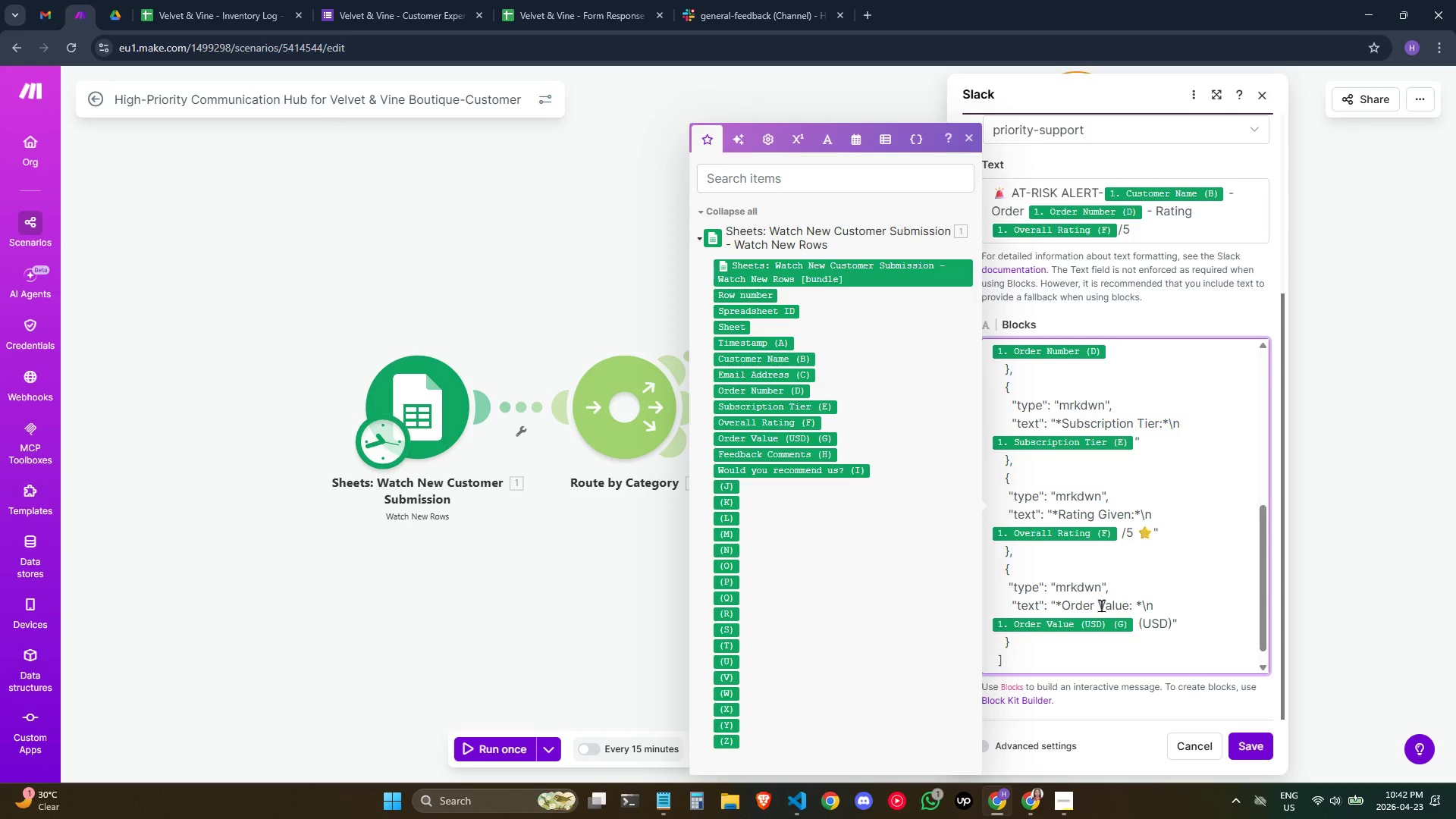 
key(ArrowLeft)
 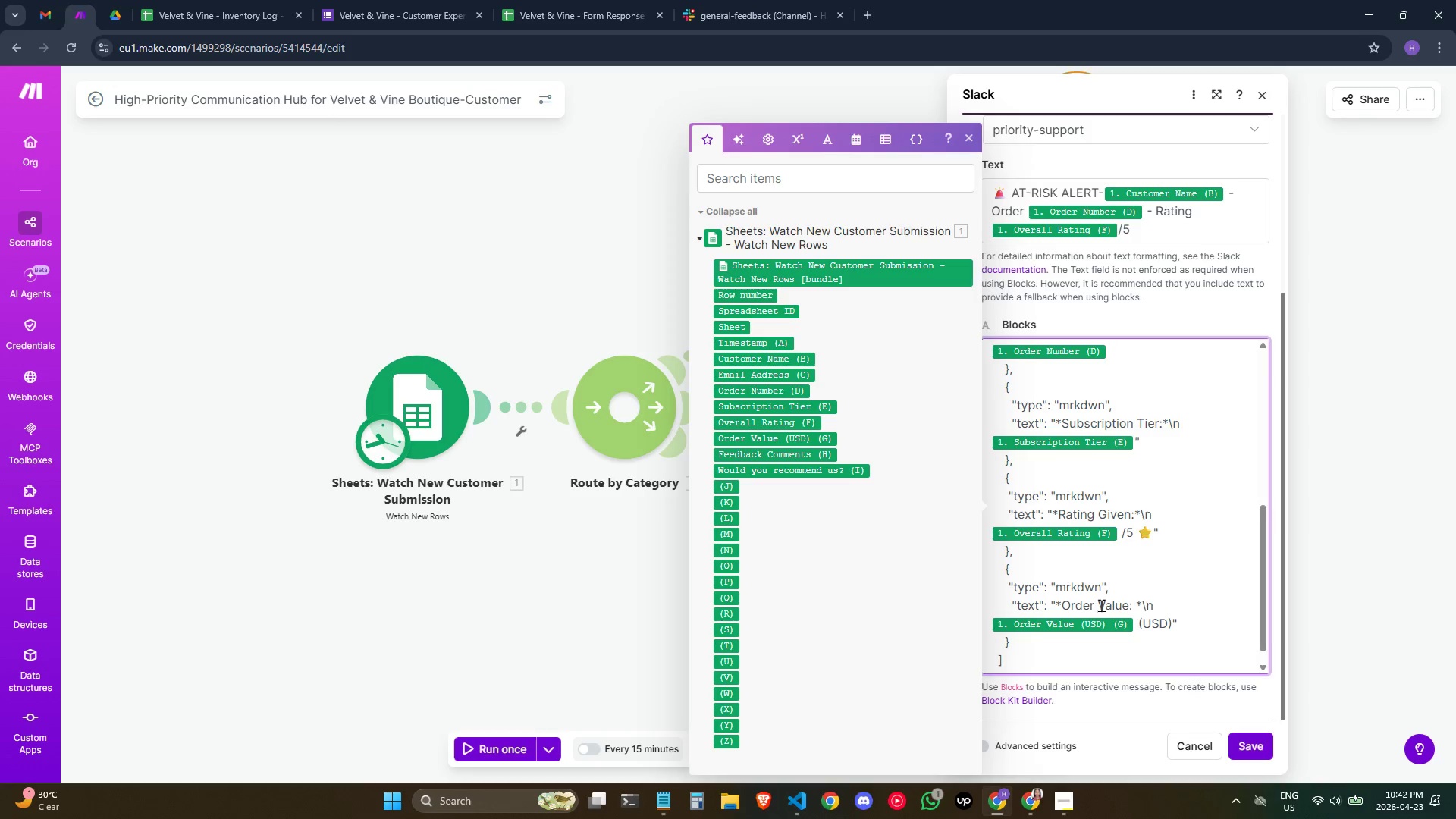 
key(ArrowRight)
 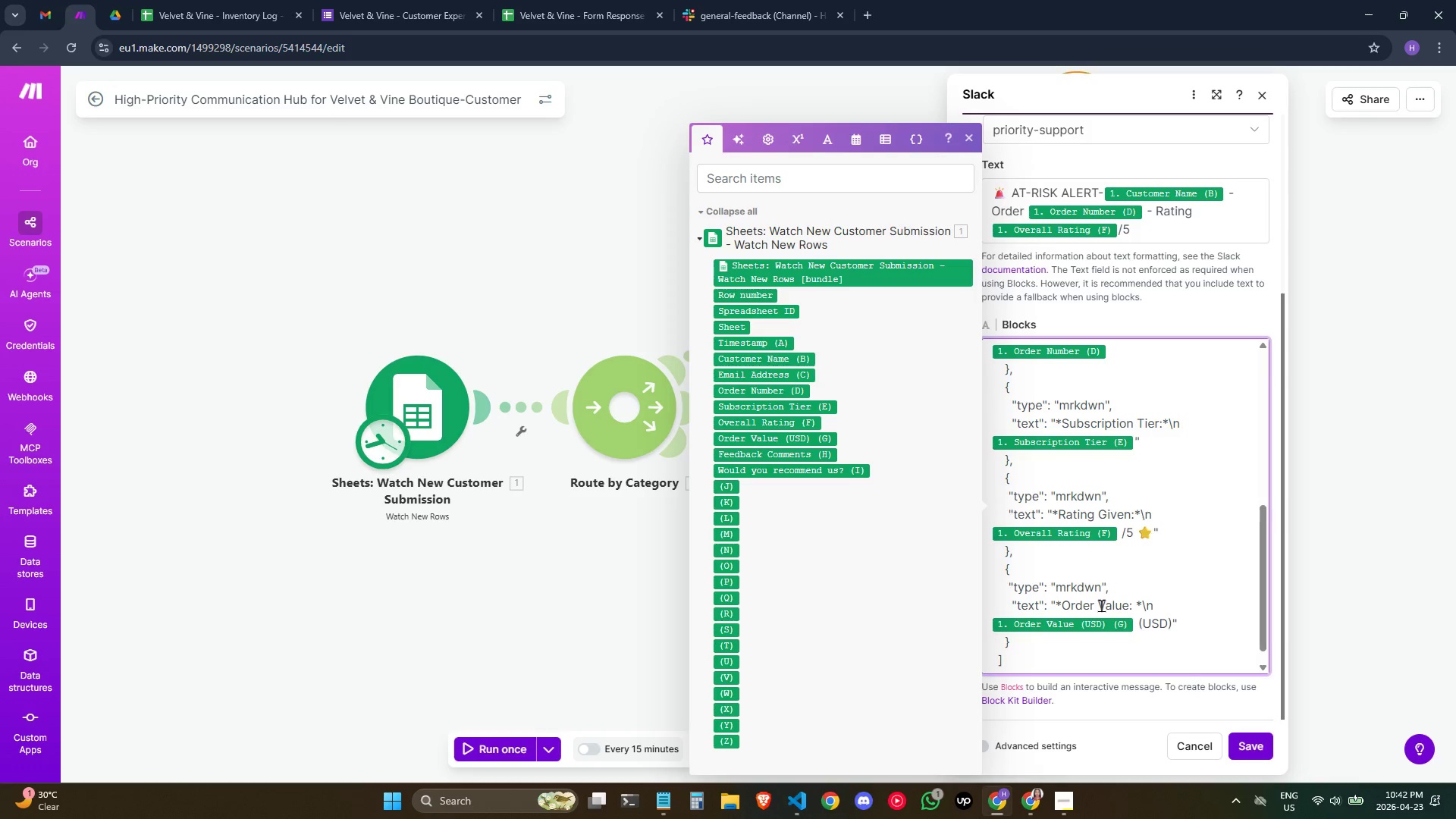 
key(Shift+4)
 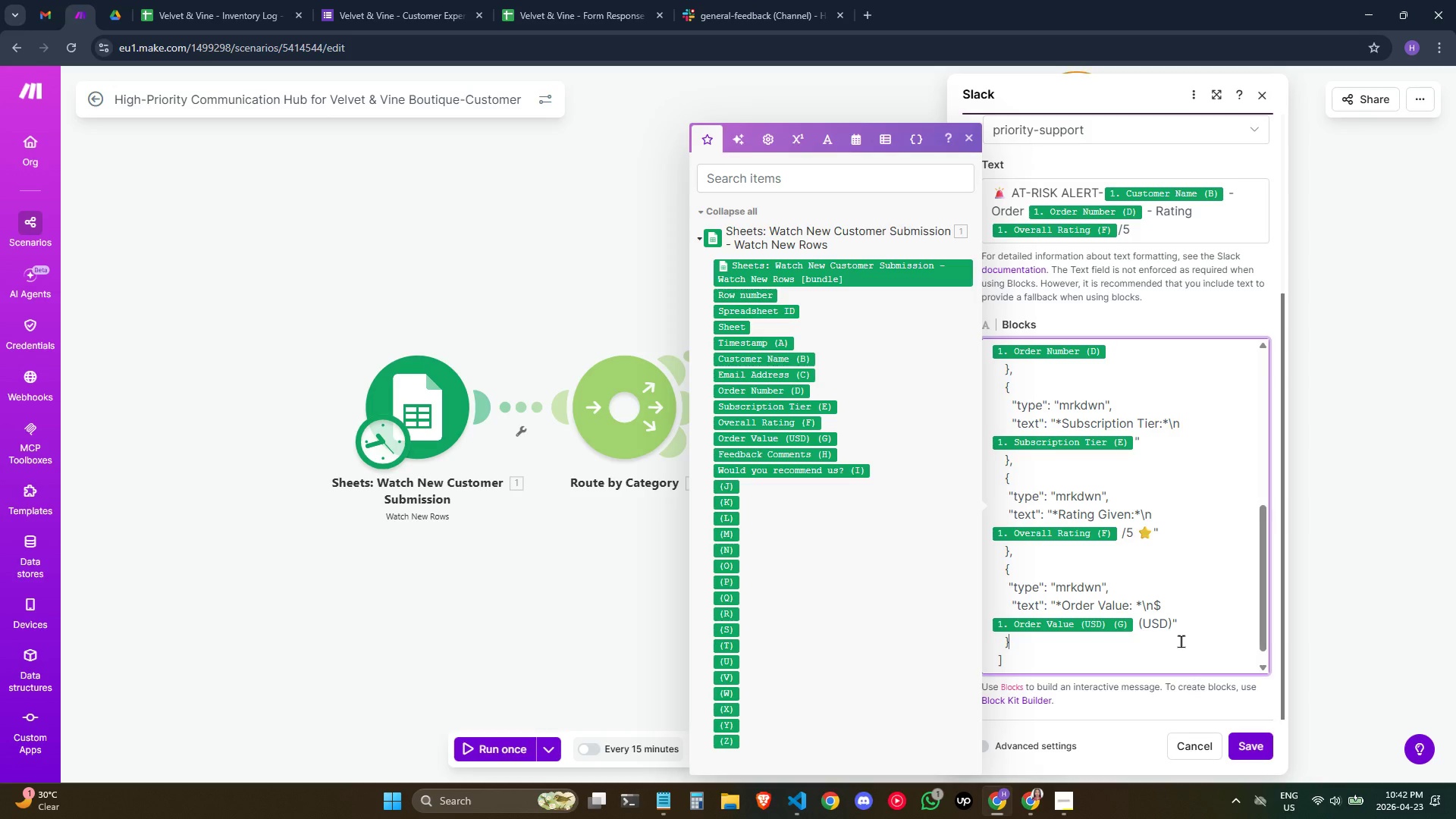 
key(Comma)
 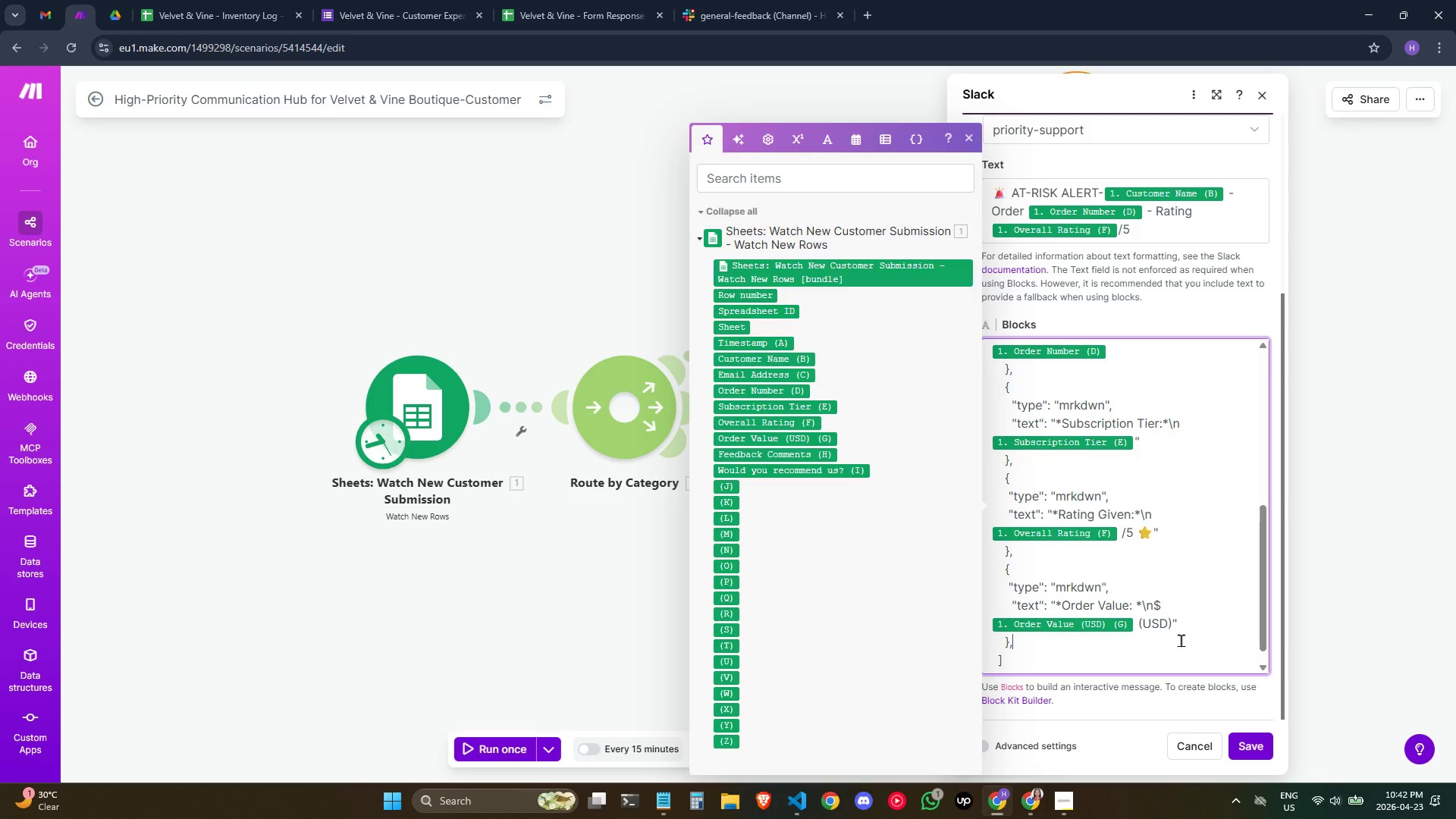 
key(Enter)
 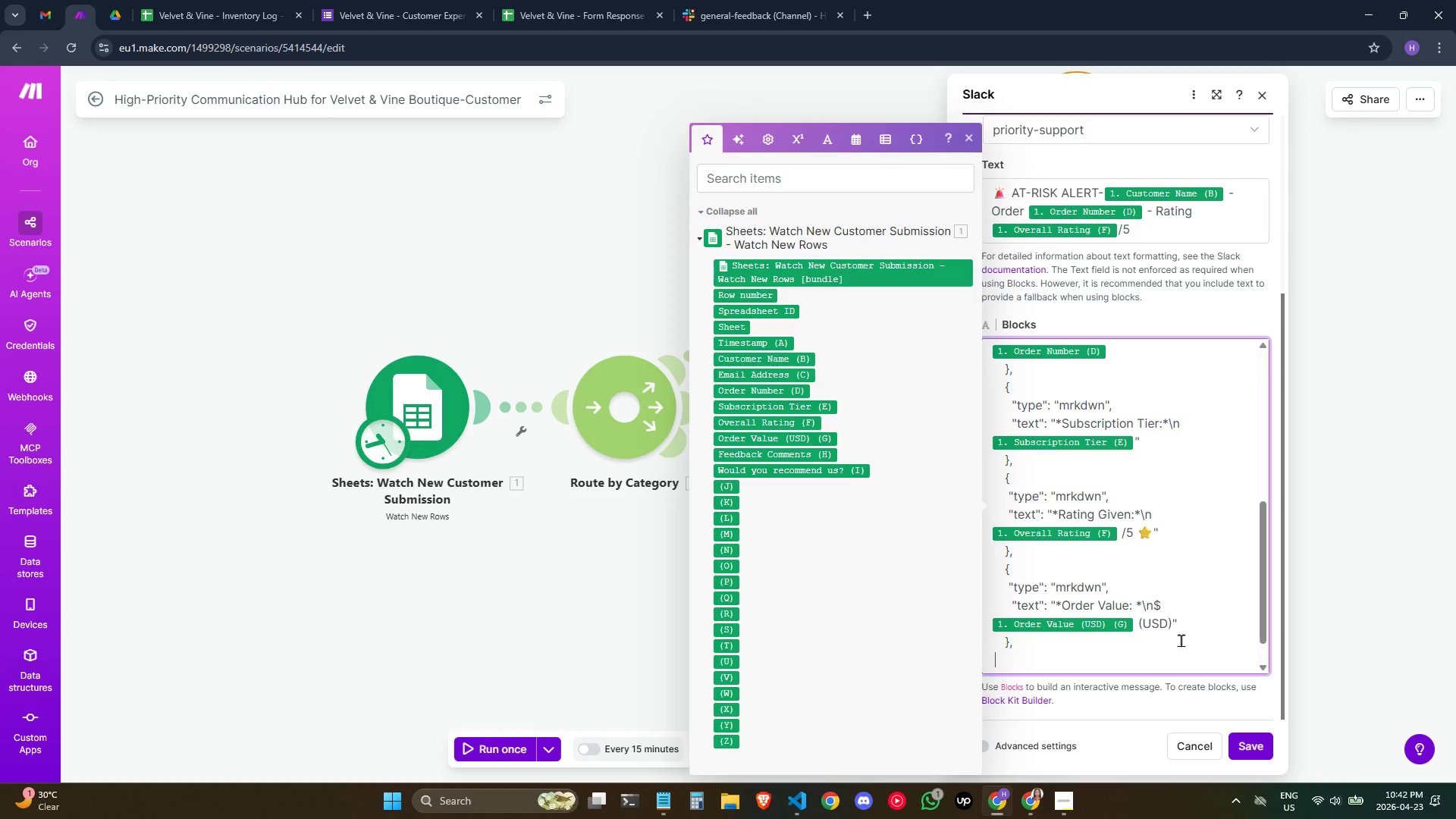 
key(Space)
 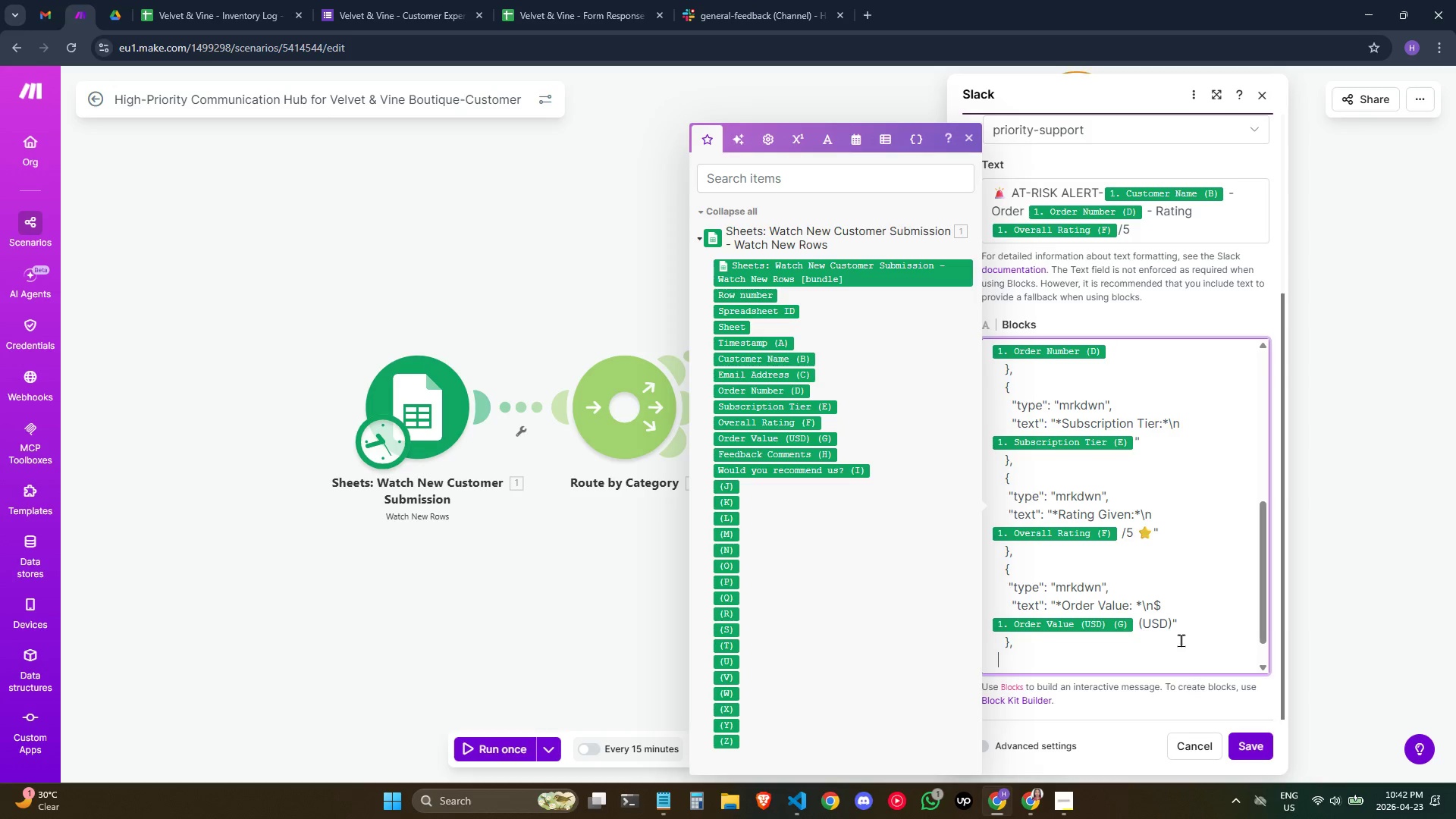 
key(Space)
 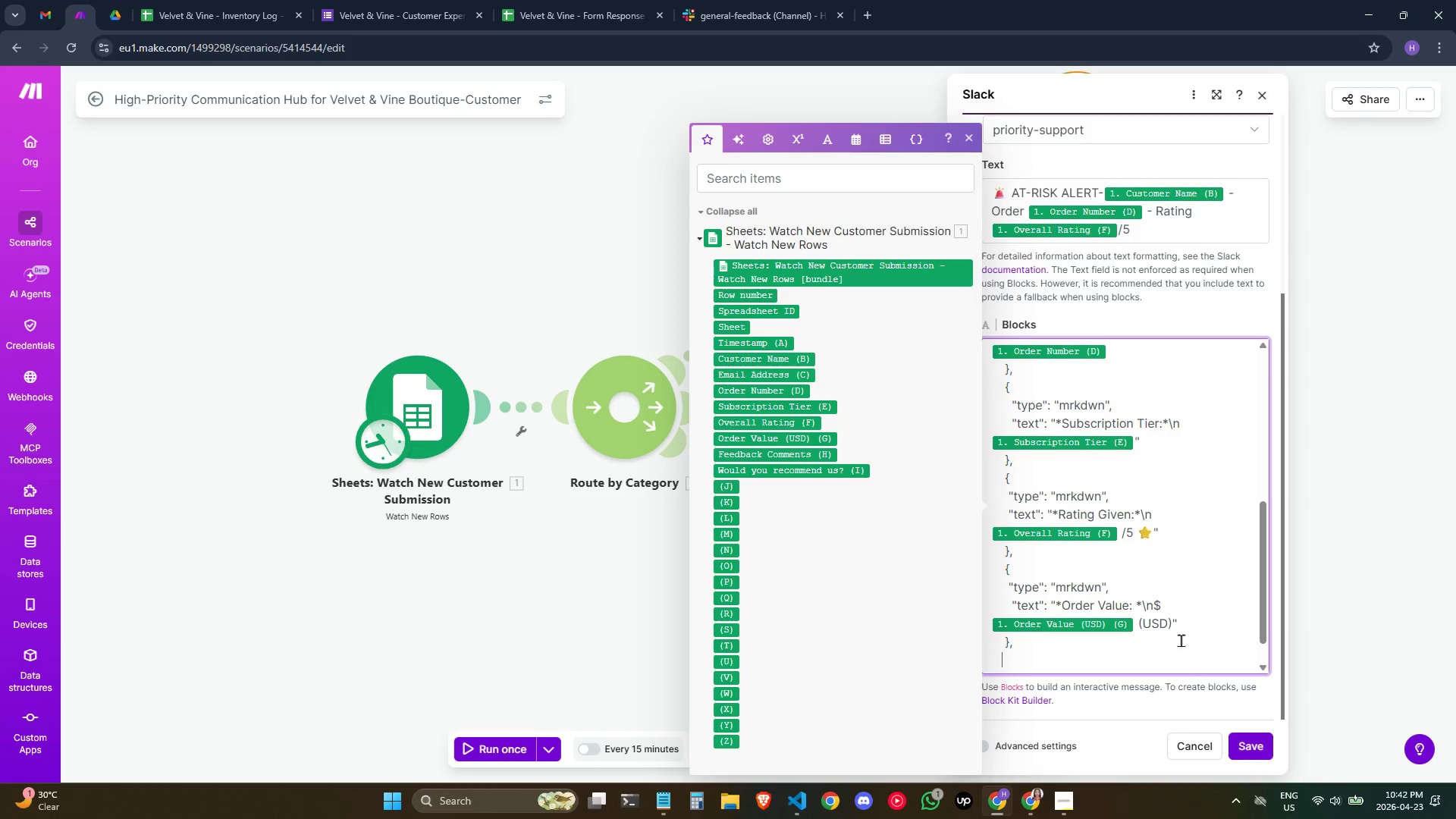 
key(Space)
 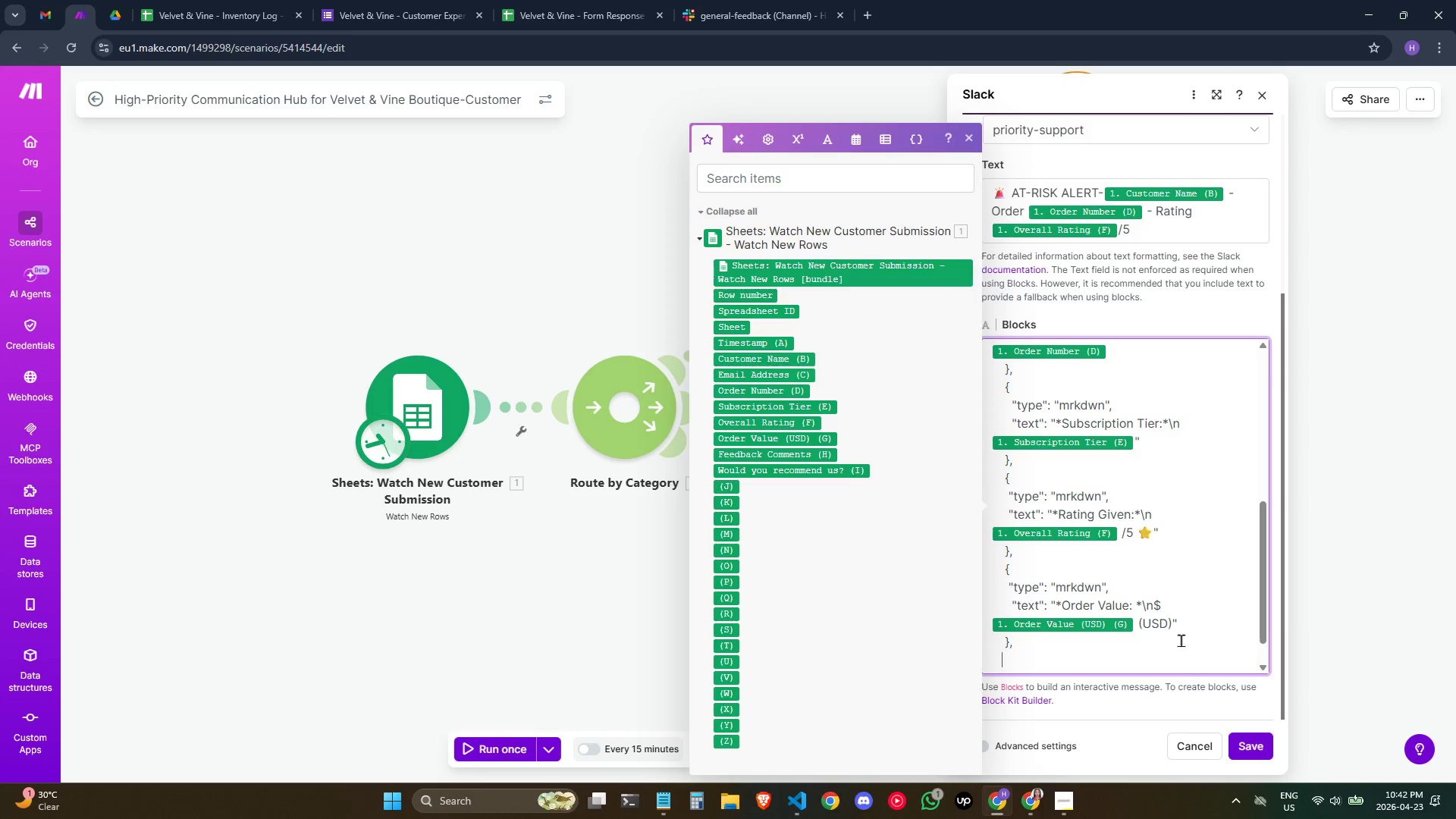 
key(Space)
 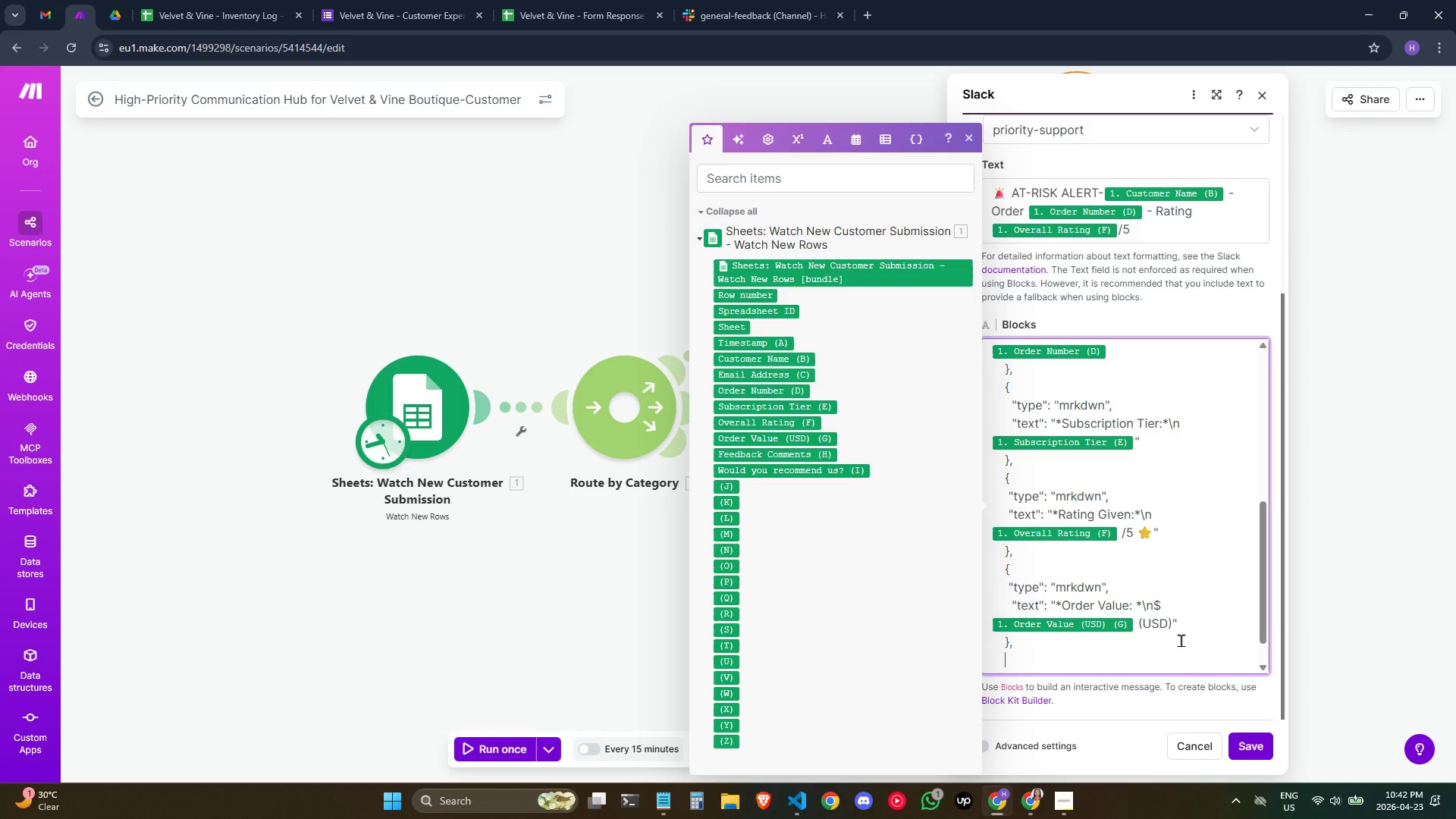 
key(Shift+ShiftLeft)
 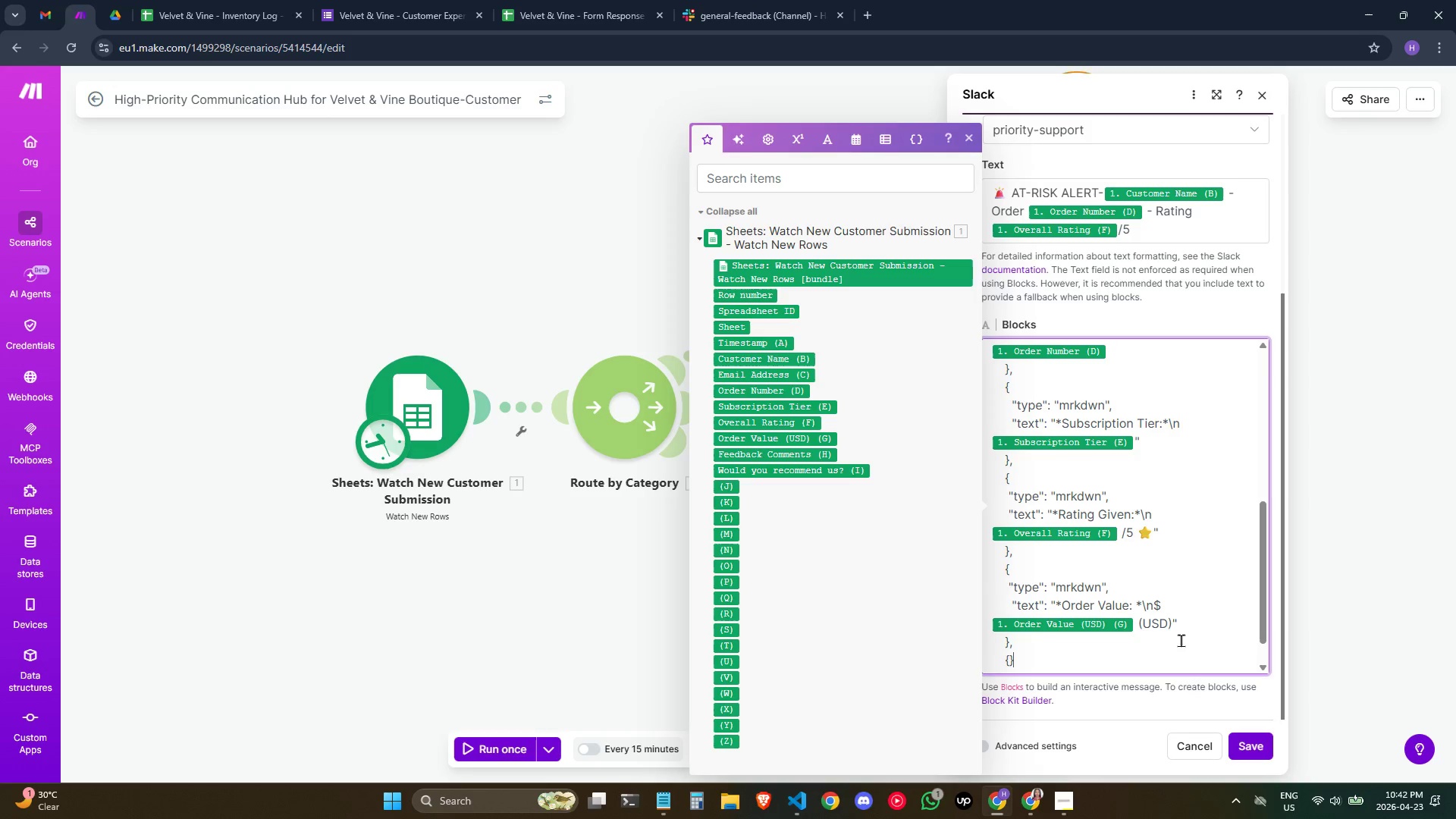 
key(Shift+BracketLeft)
 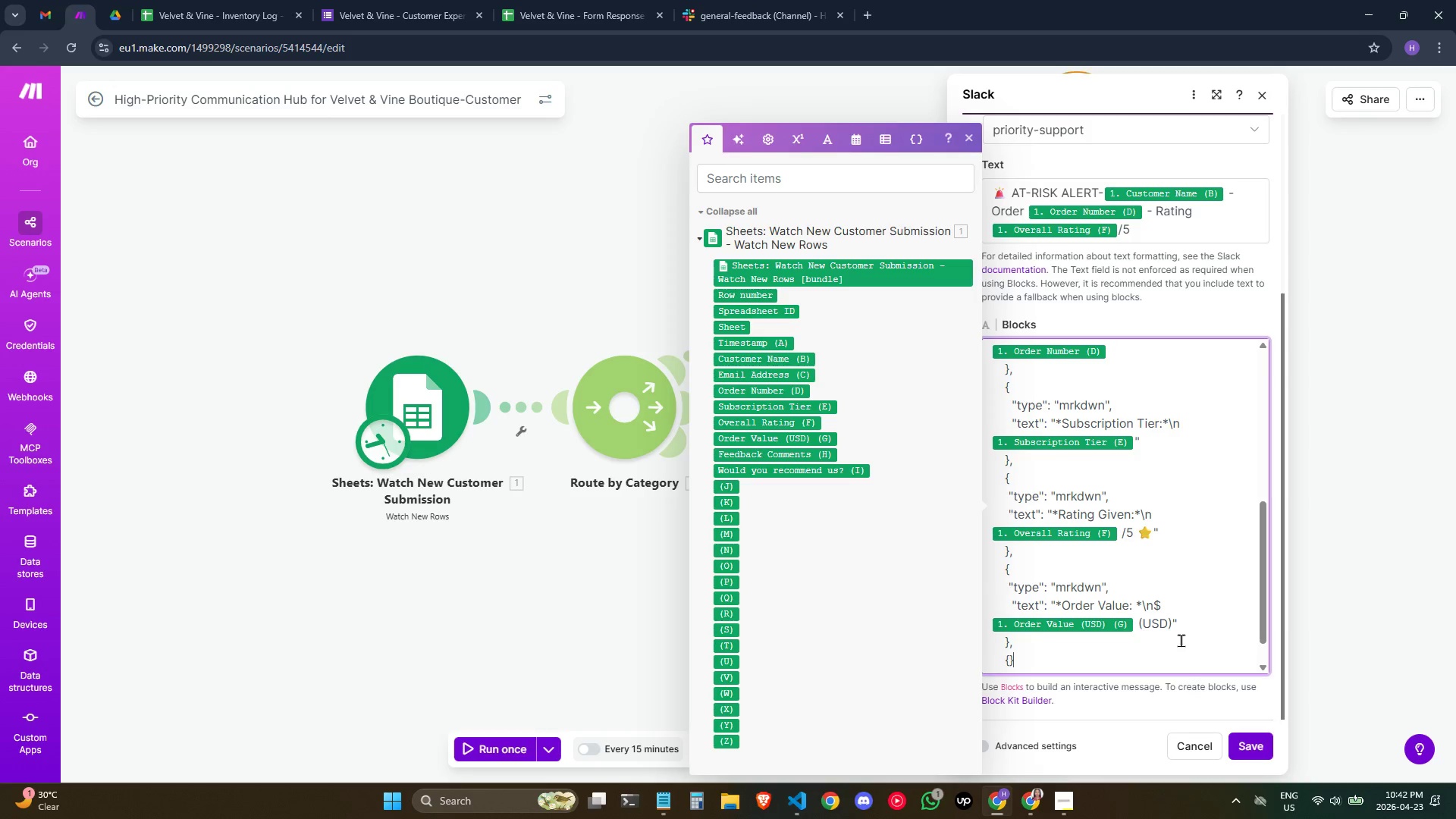 
key(Shift+BracketRight)
 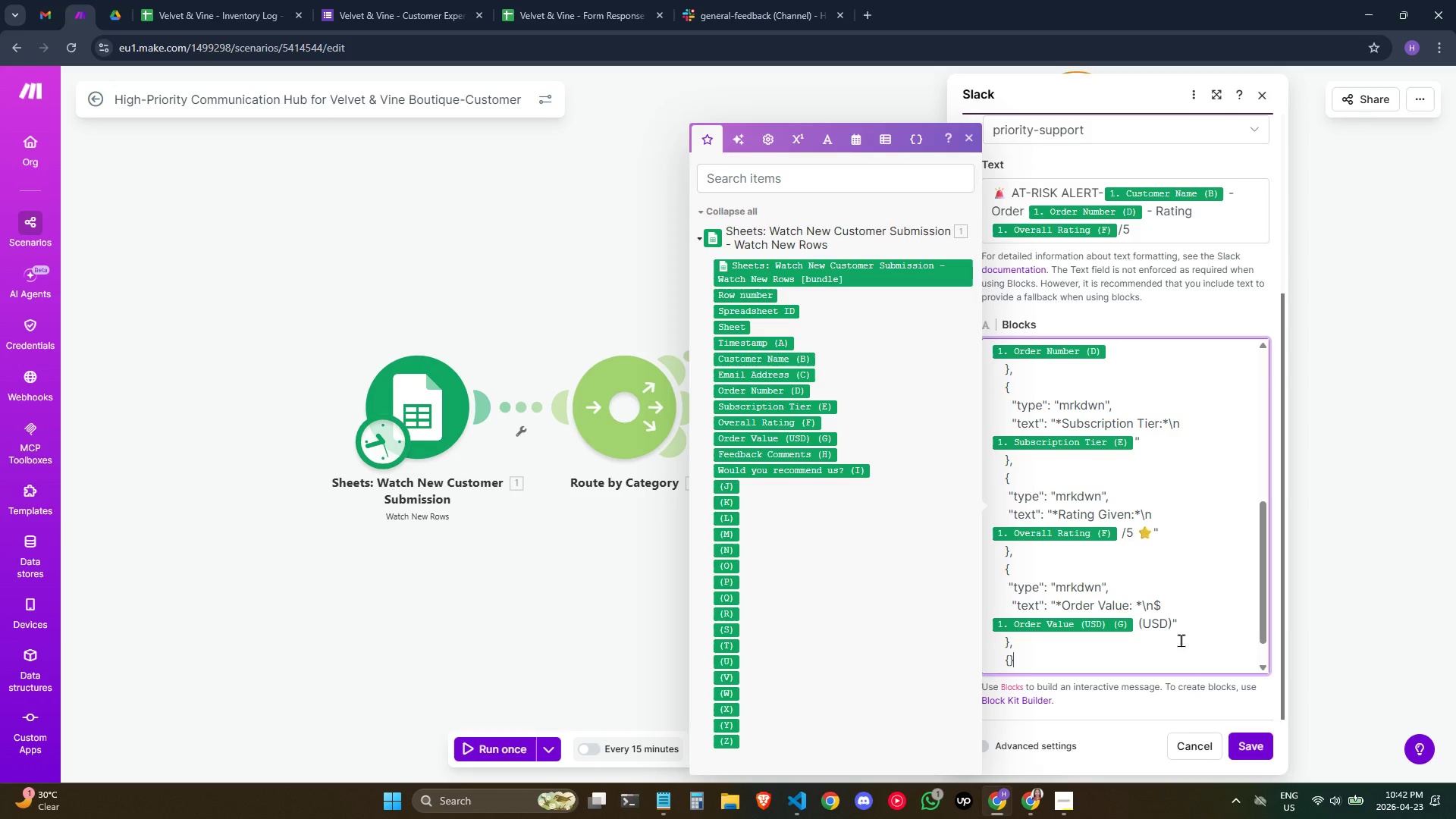 
key(ArrowLeft)
 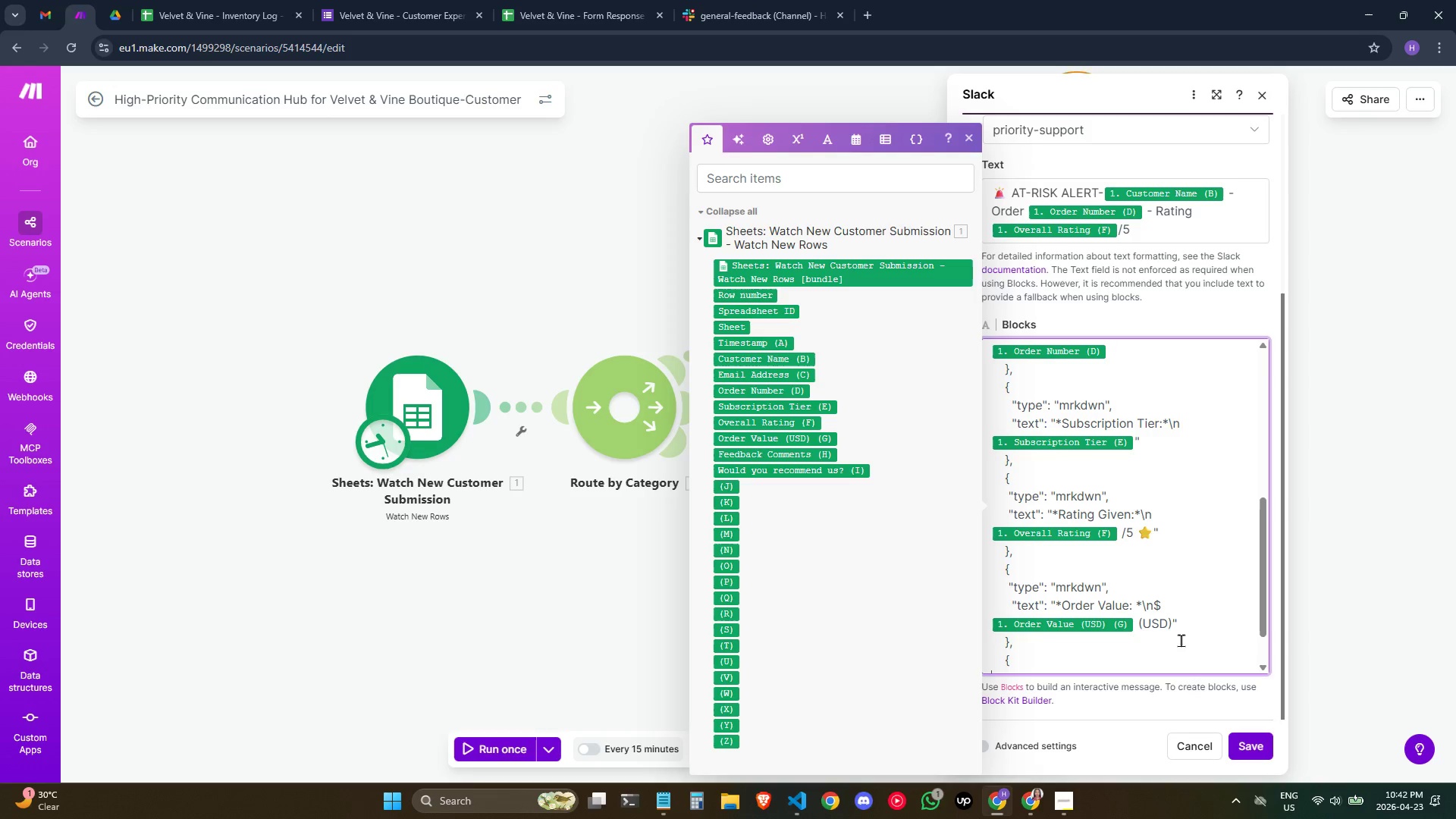 
key(Enter)
 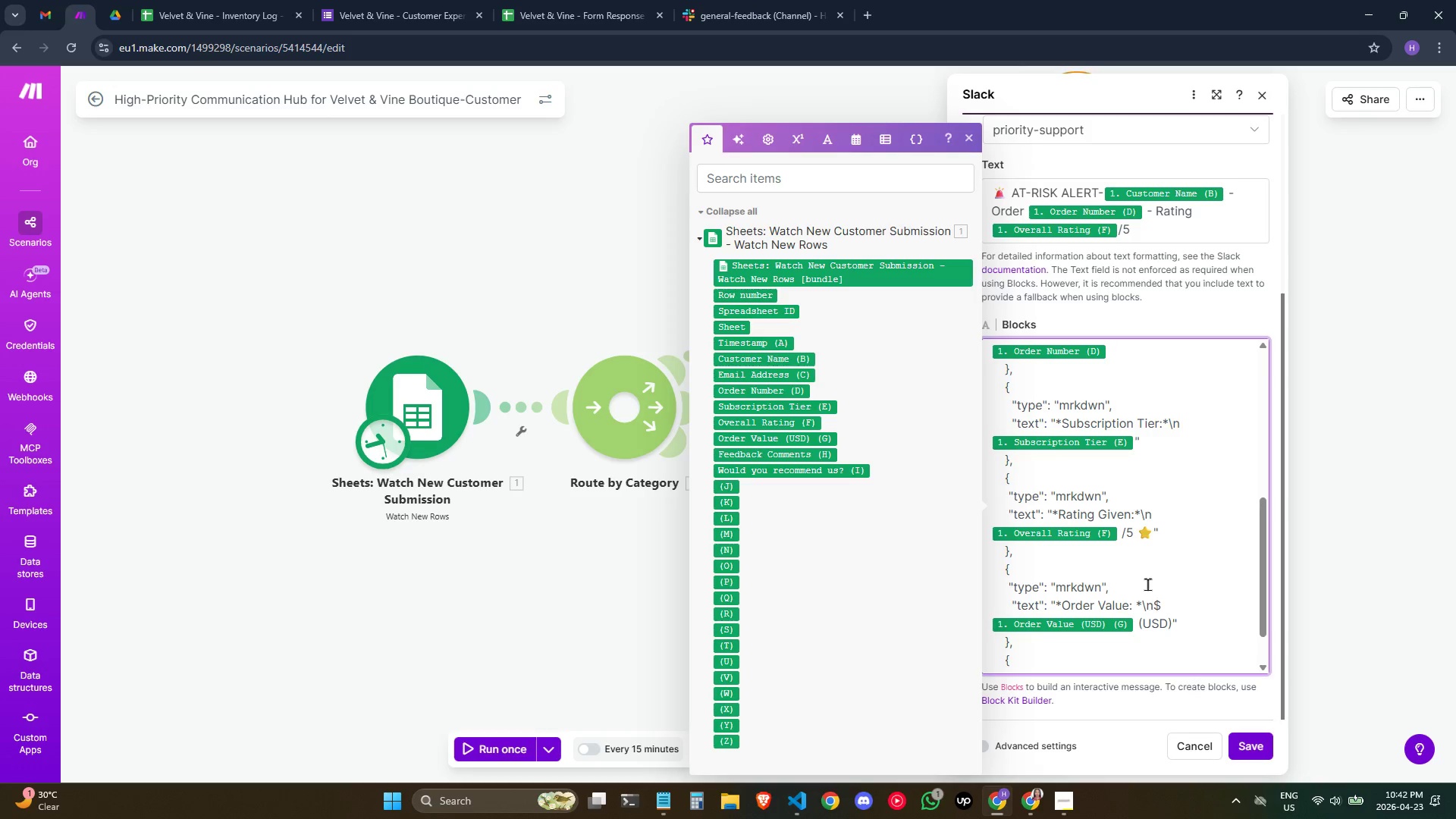 
scroll: coordinate [1138, 575], scroll_direction: down, amount: 1.0
 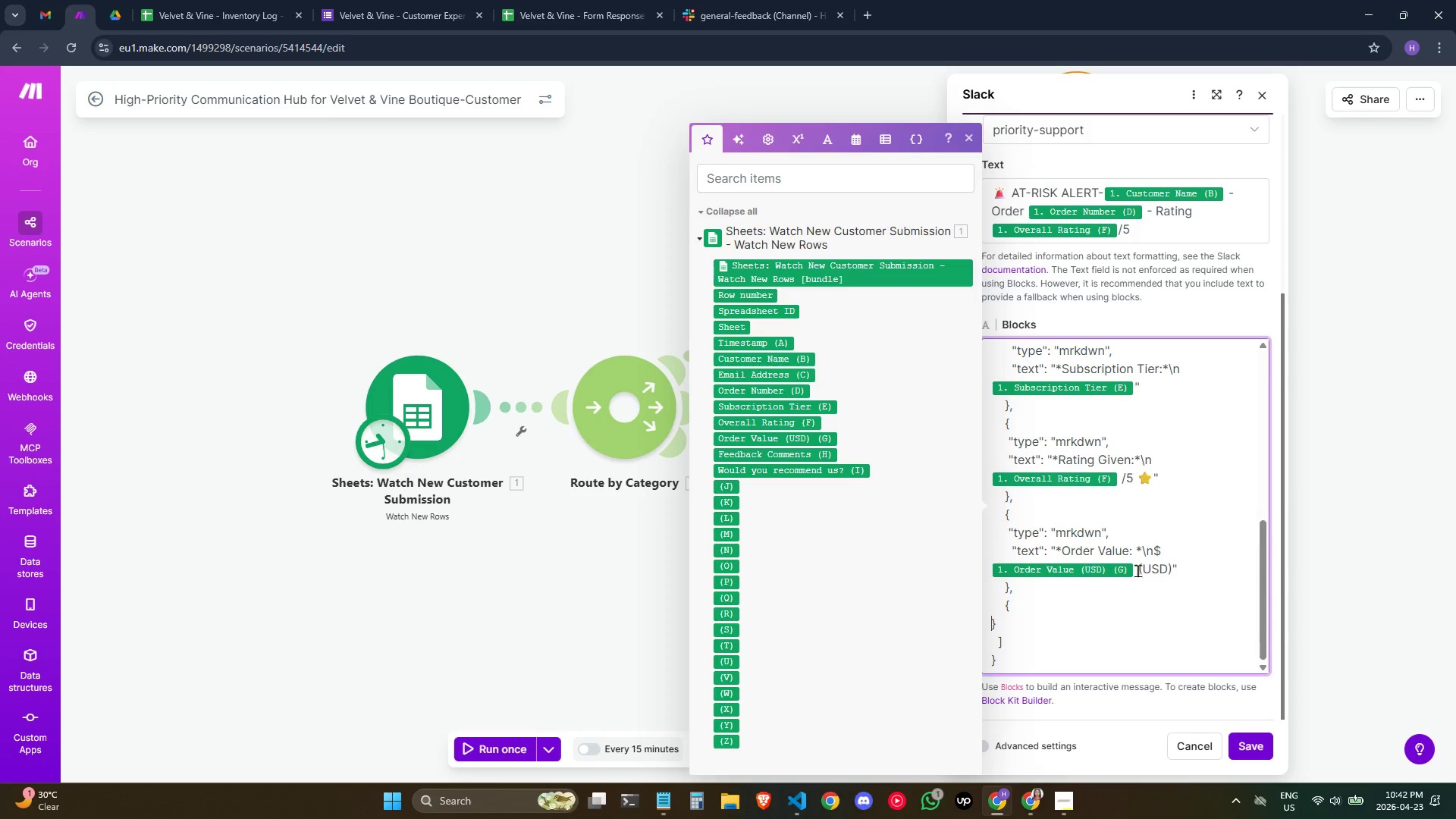 
key(Space)
 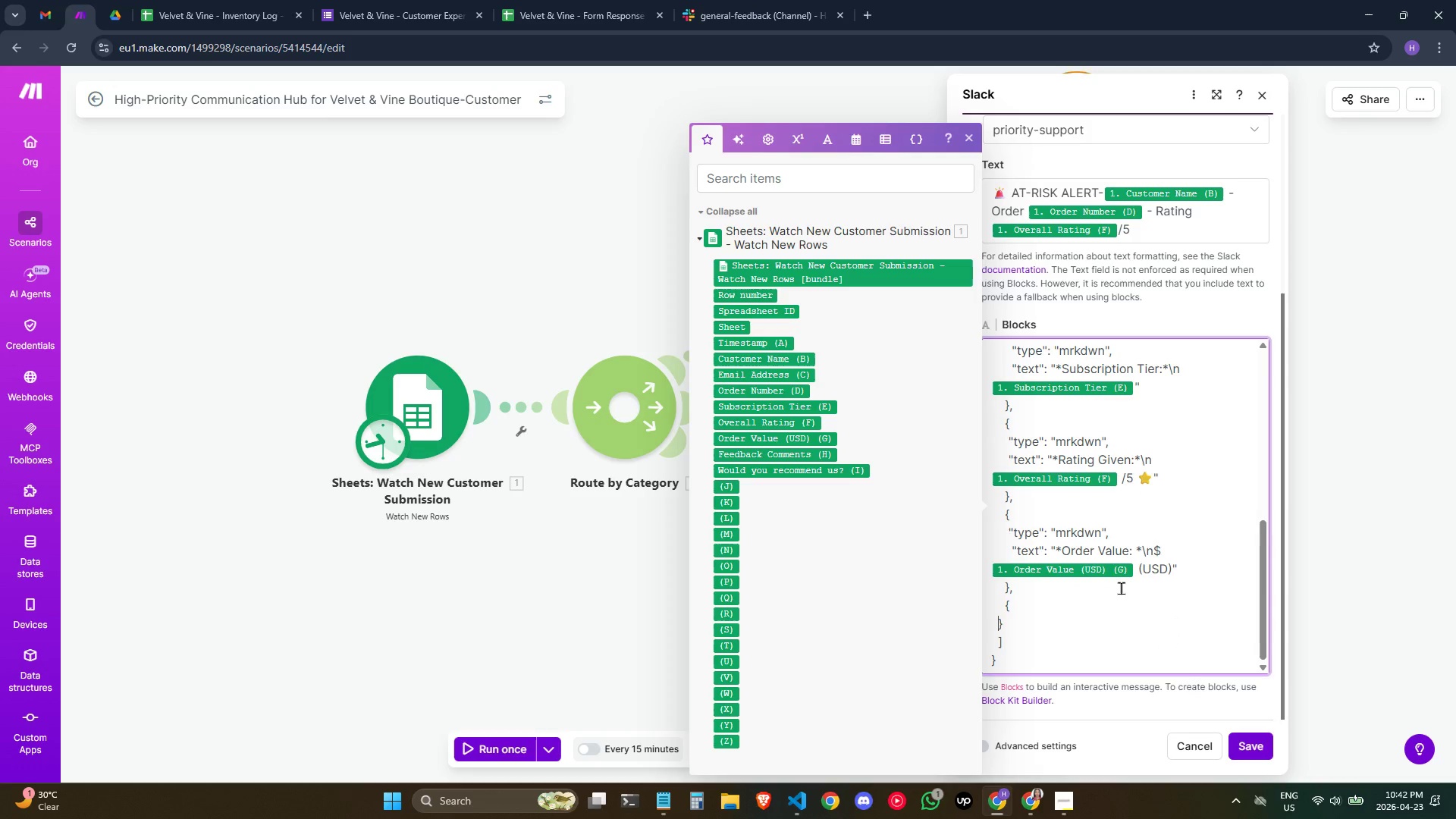 
key(Space)
 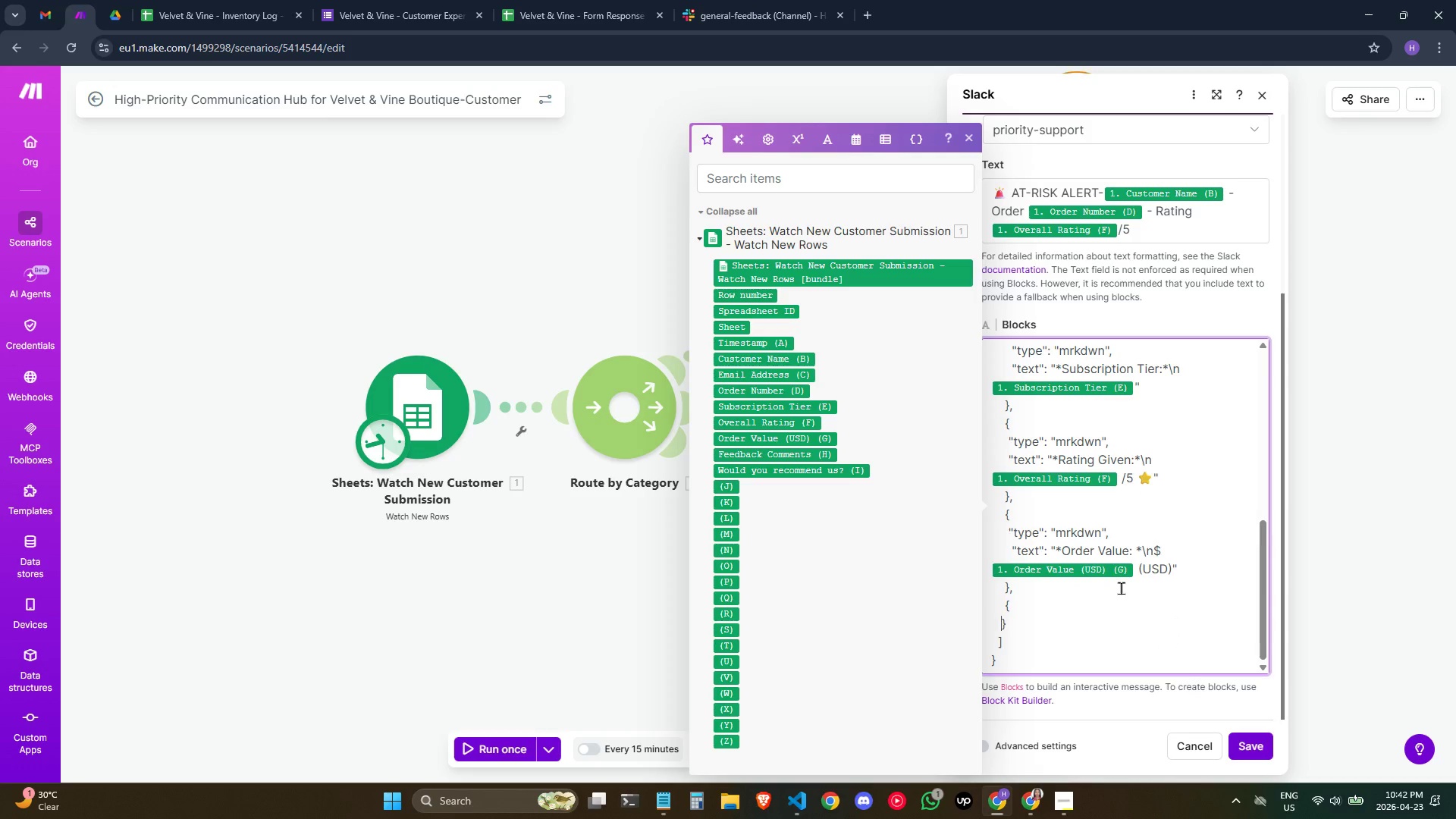 
key(Space)
 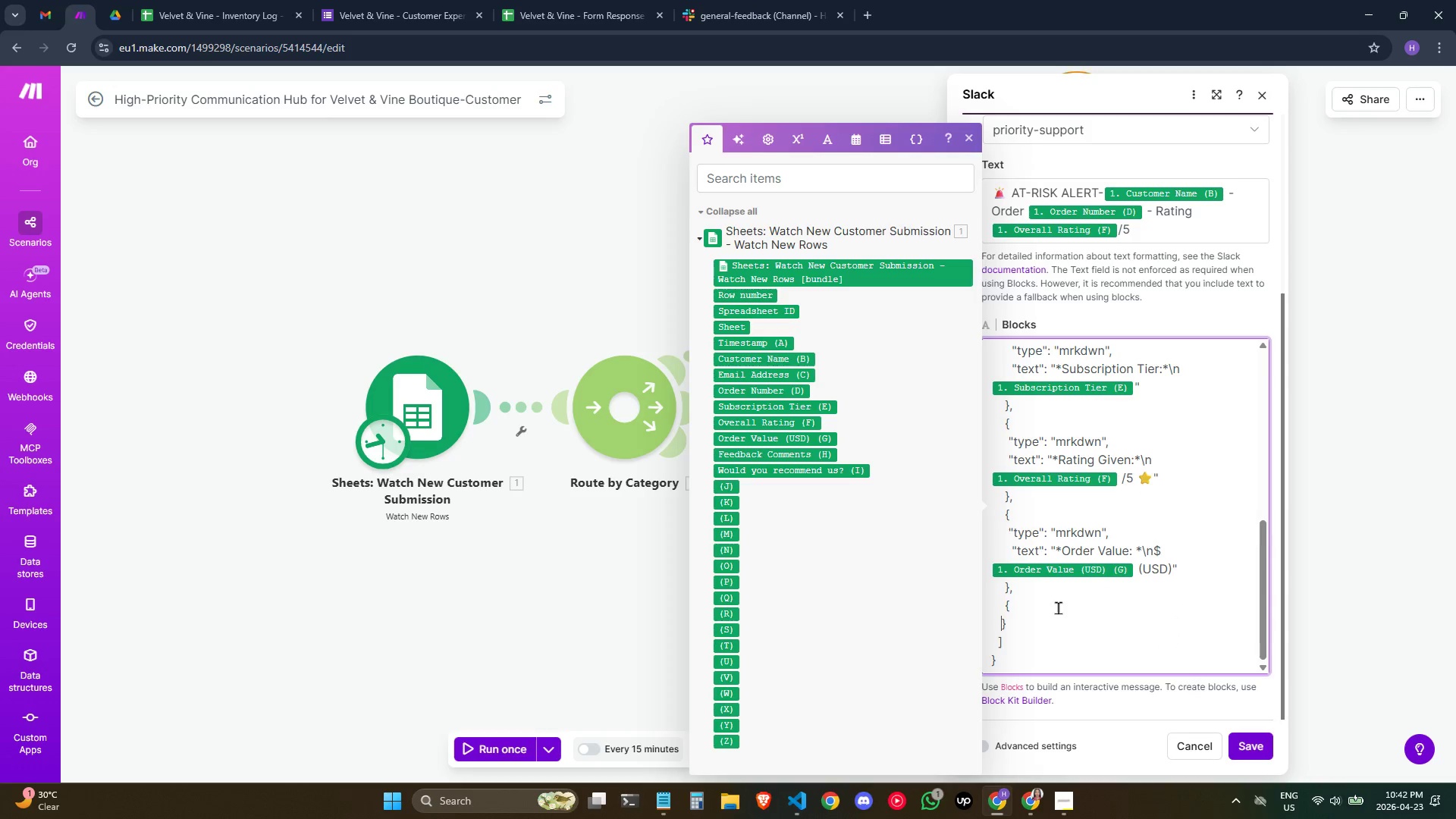 
key(Space)
 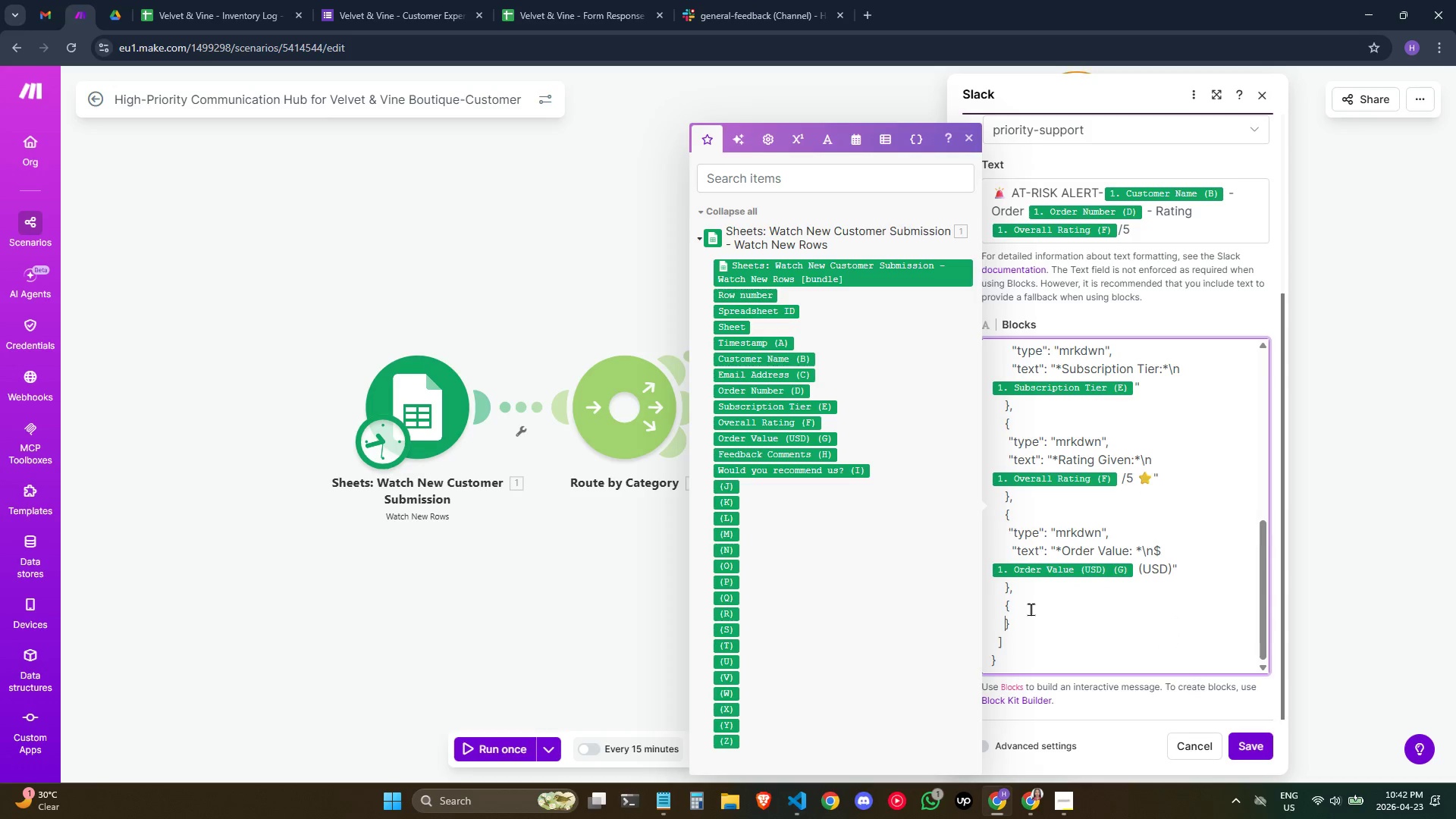 
left_click([1031, 609])
 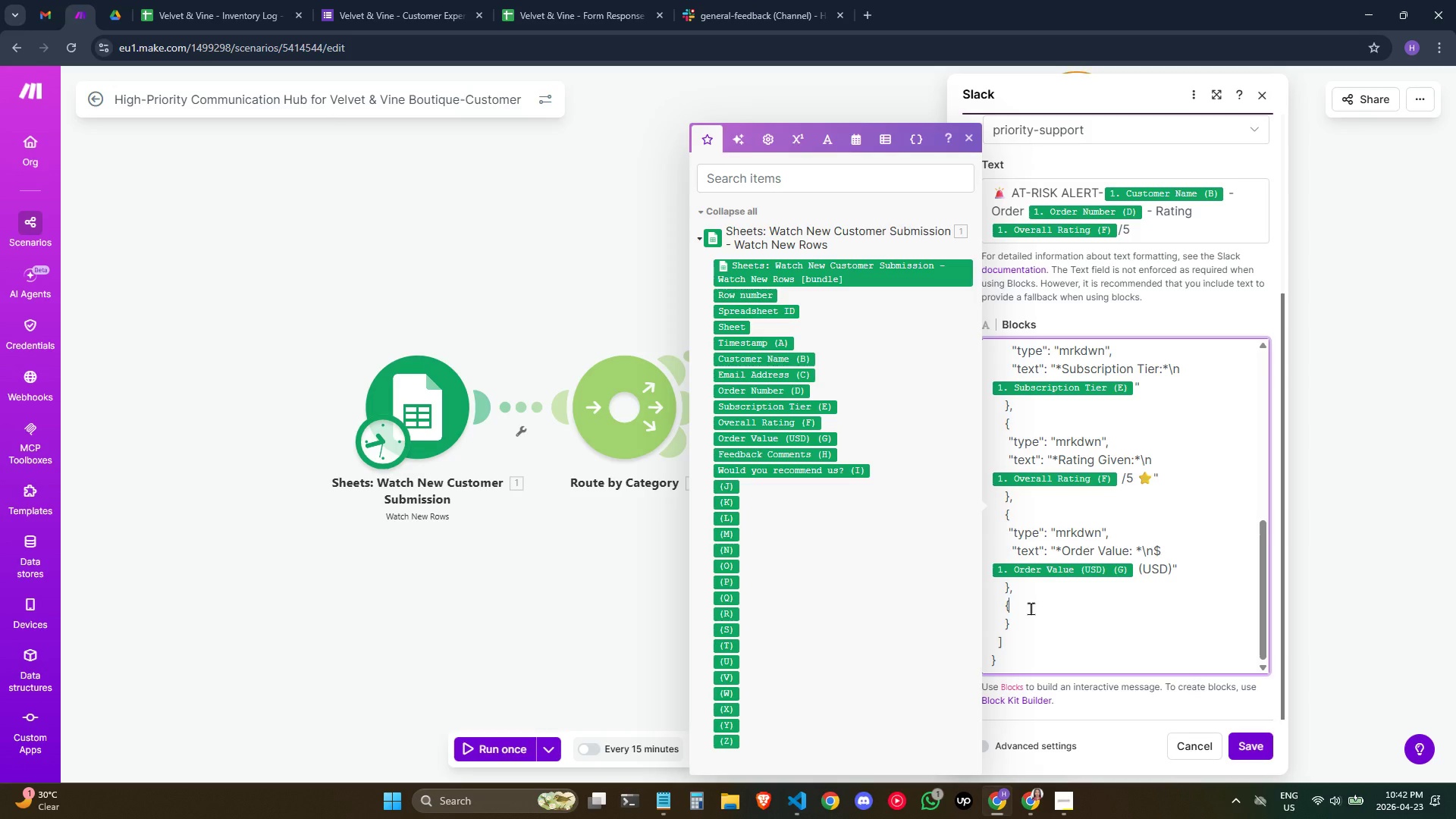 
key(Enter)
 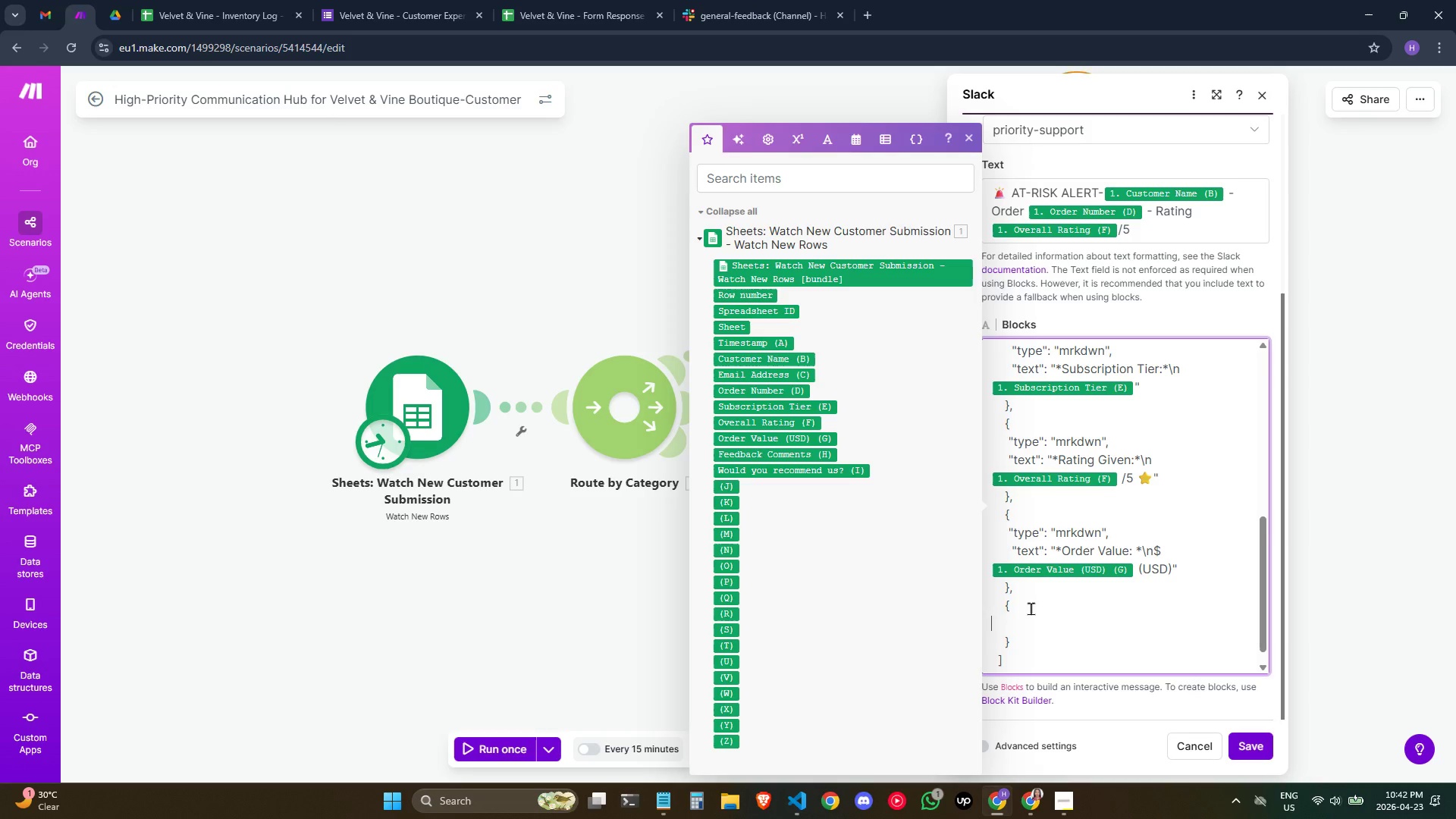 
key(Space)
 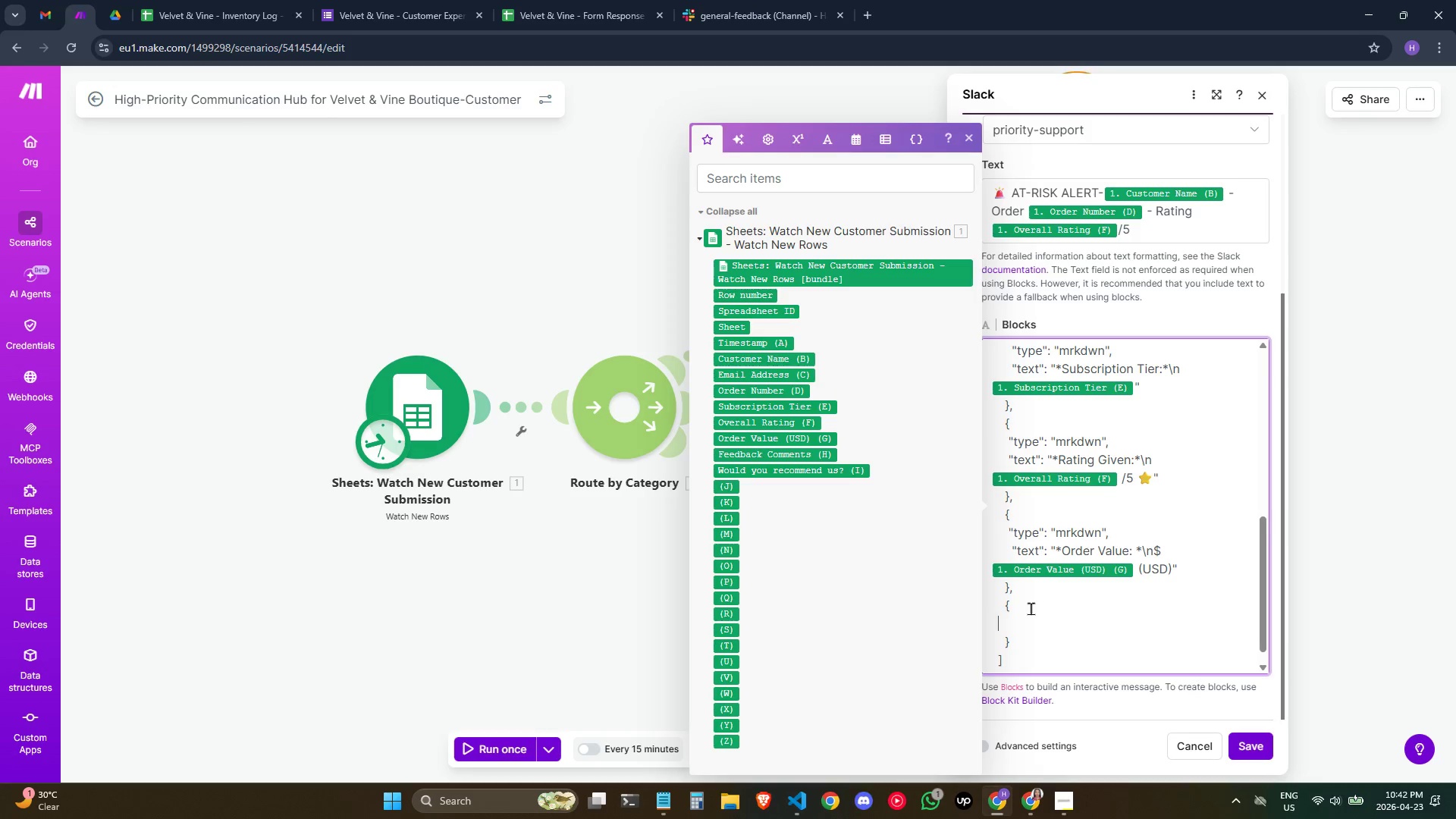 
key(Space)
 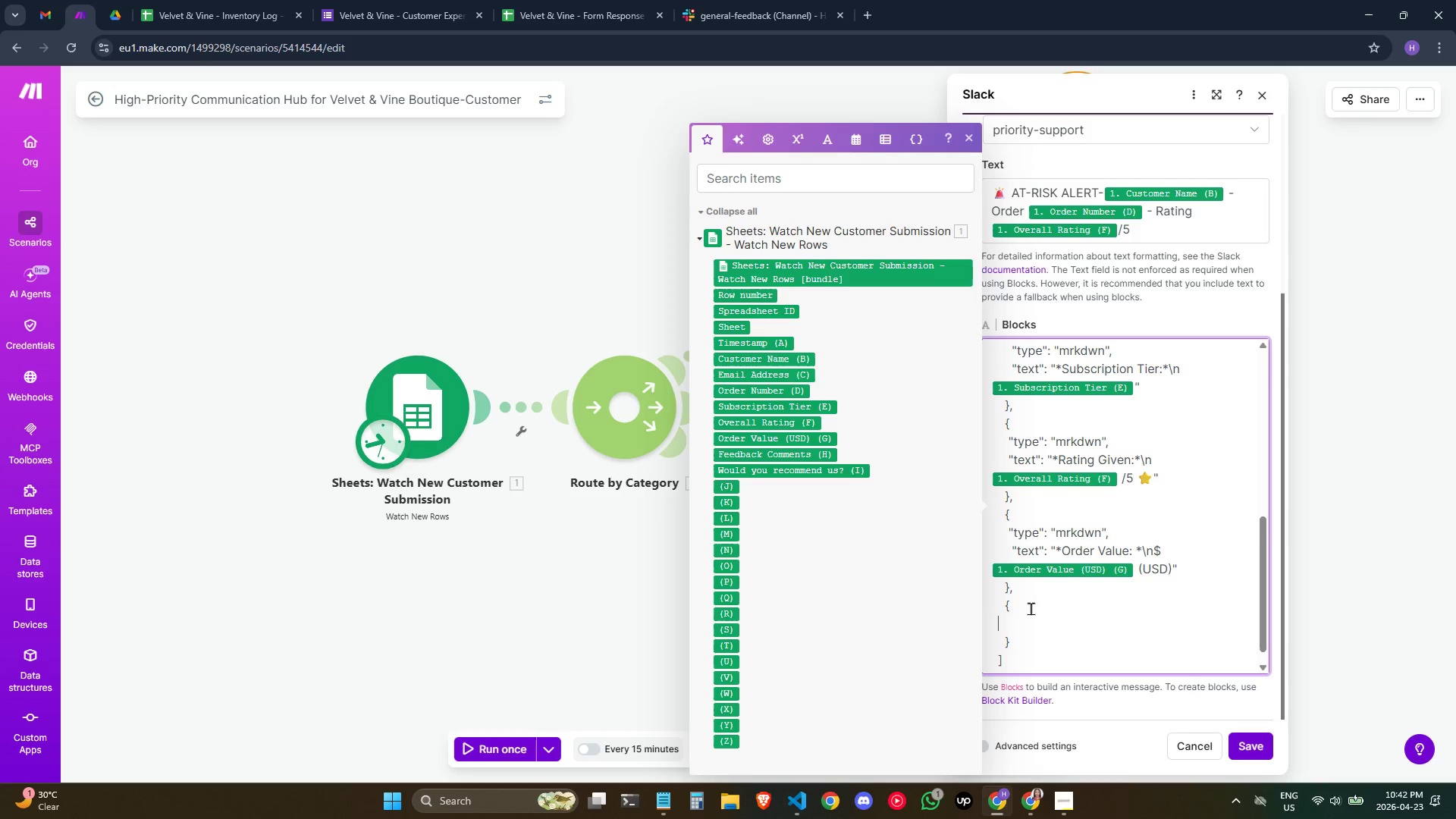 
key(Space)
 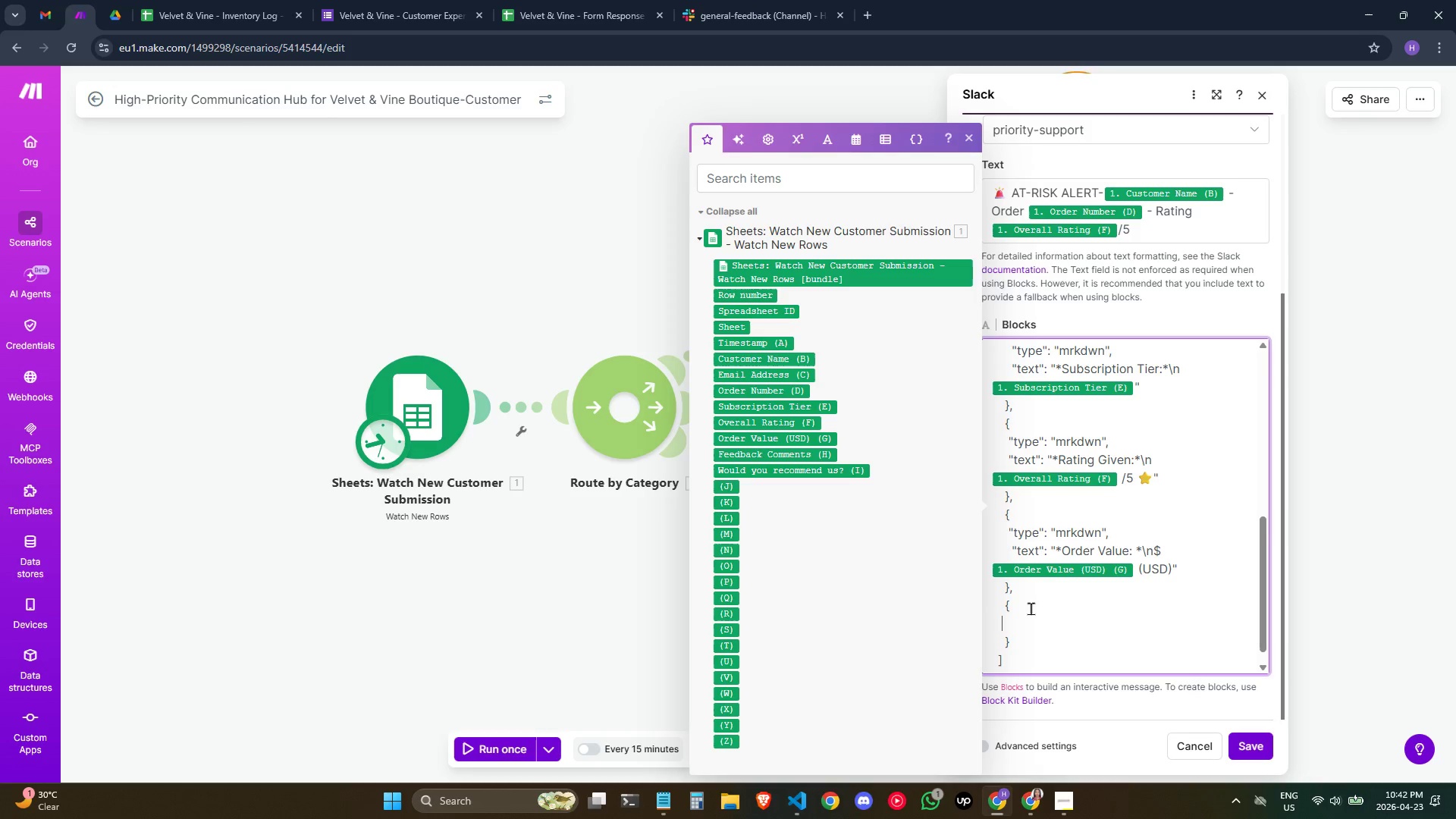 
key(Space)
 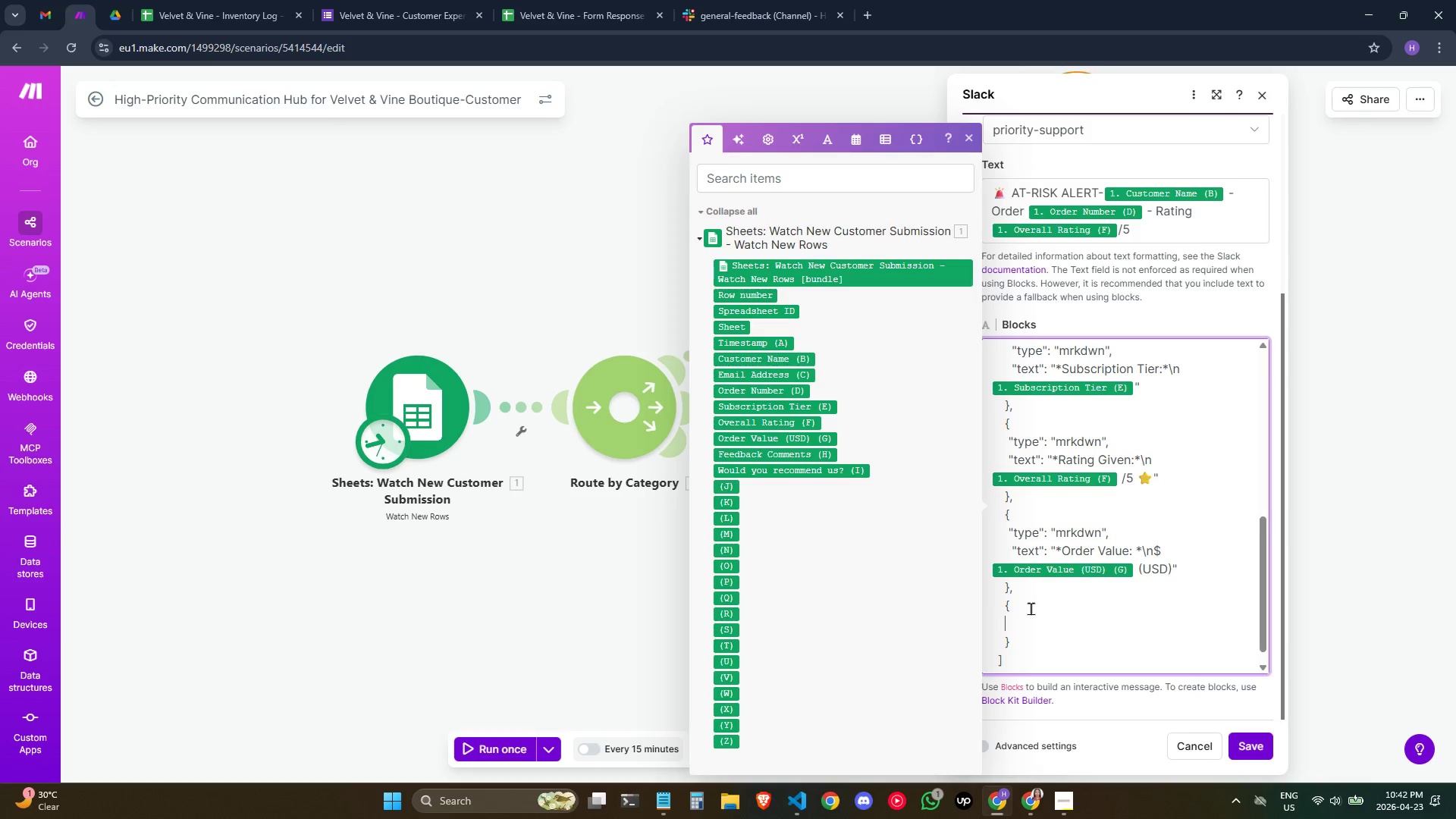 
key(Space)
 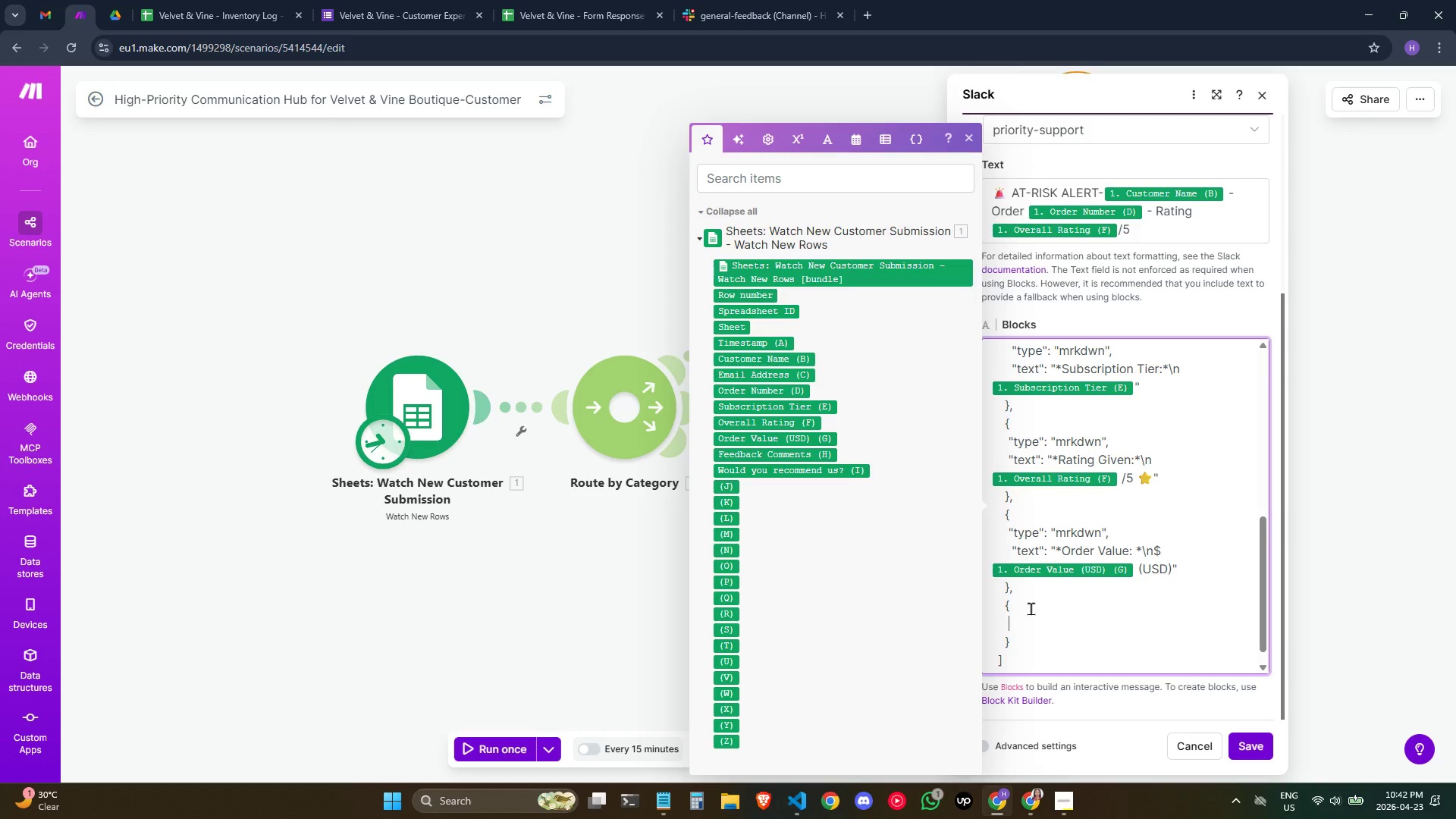 
wait(6.58)
 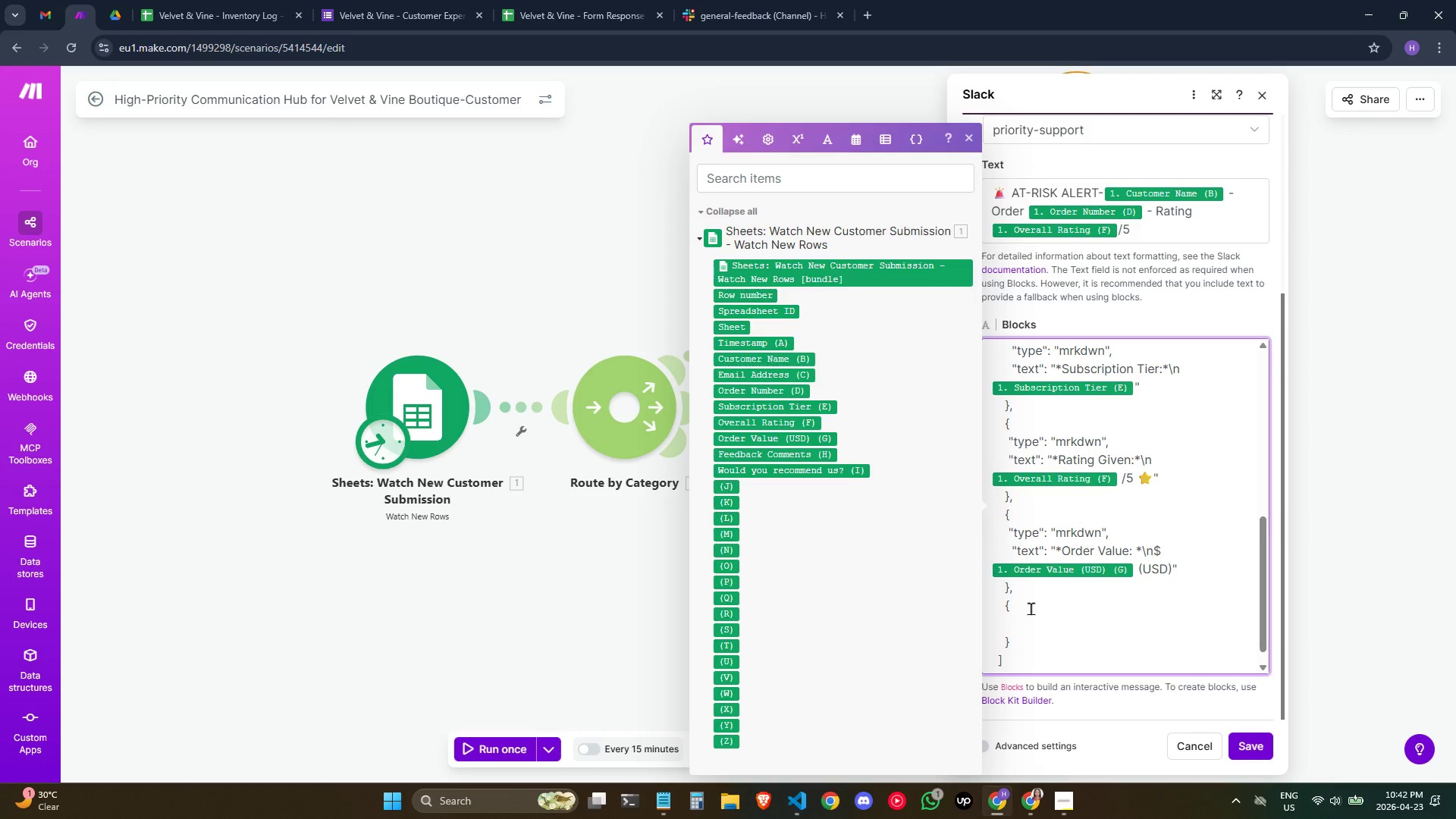 
type("type" )
key(Backspace)
type(: "mrkdwn",)
 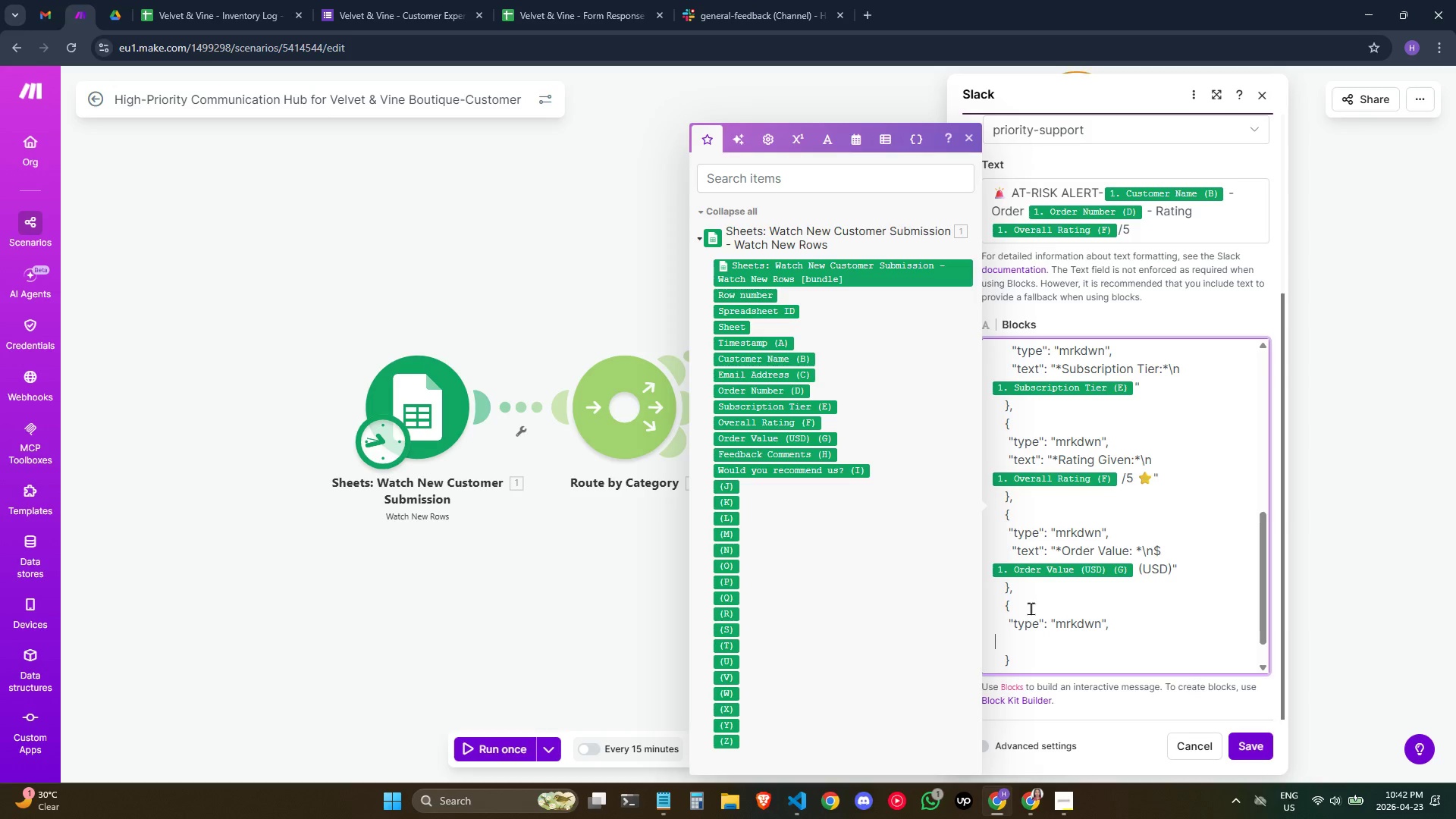 
 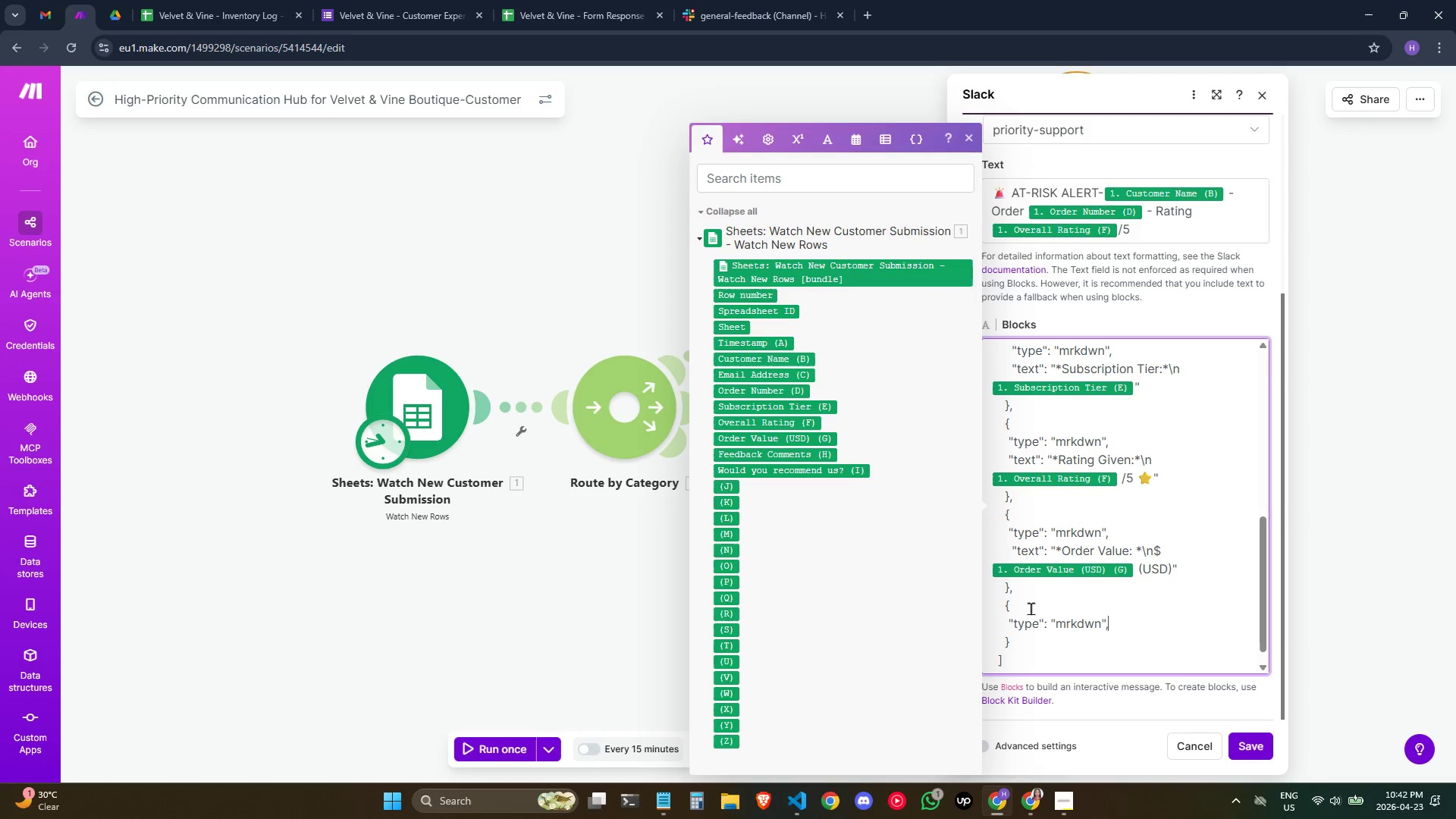 
key(Enter)
 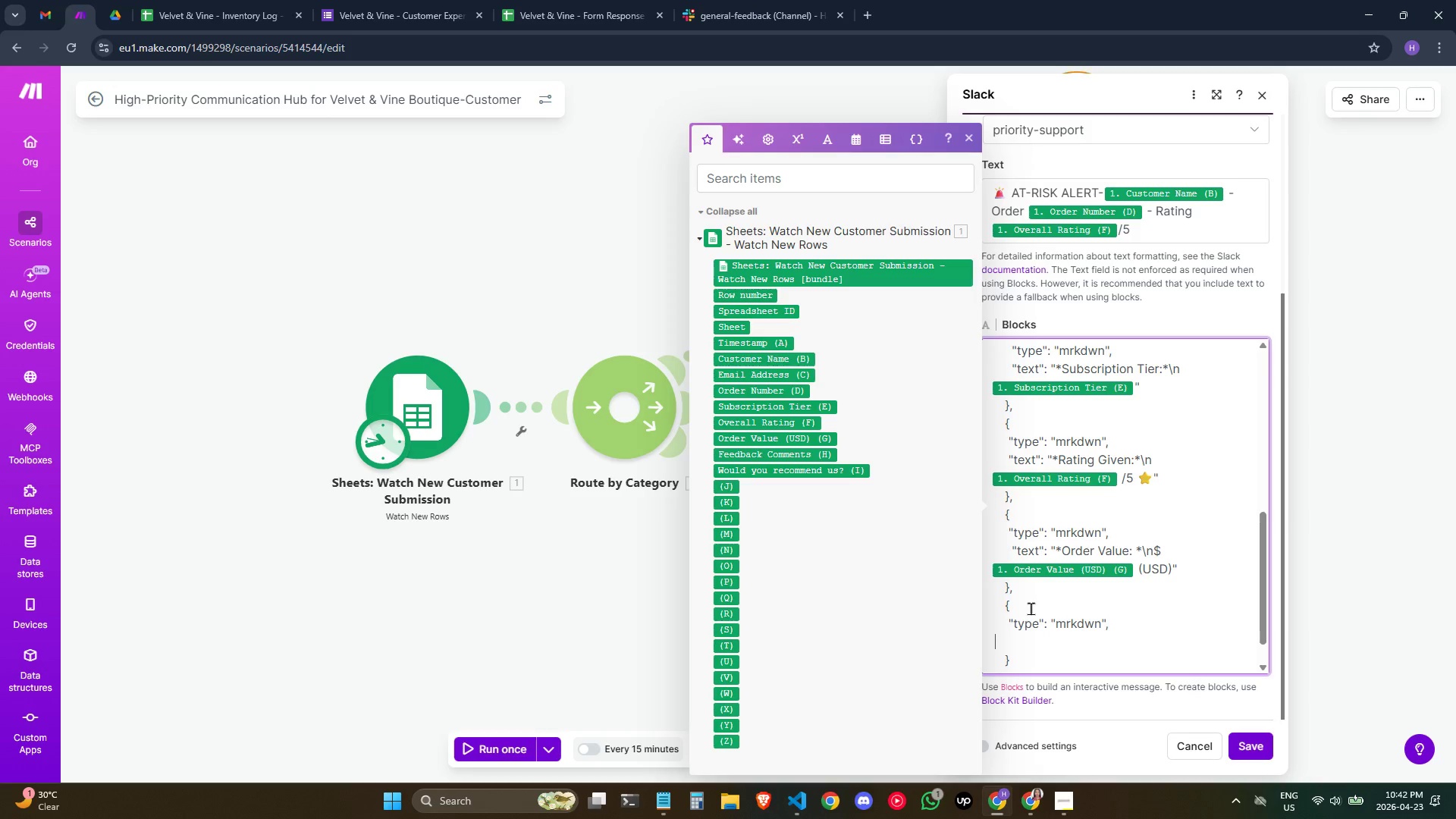 
type(      "text" )
key(Backspace)
type(: )
 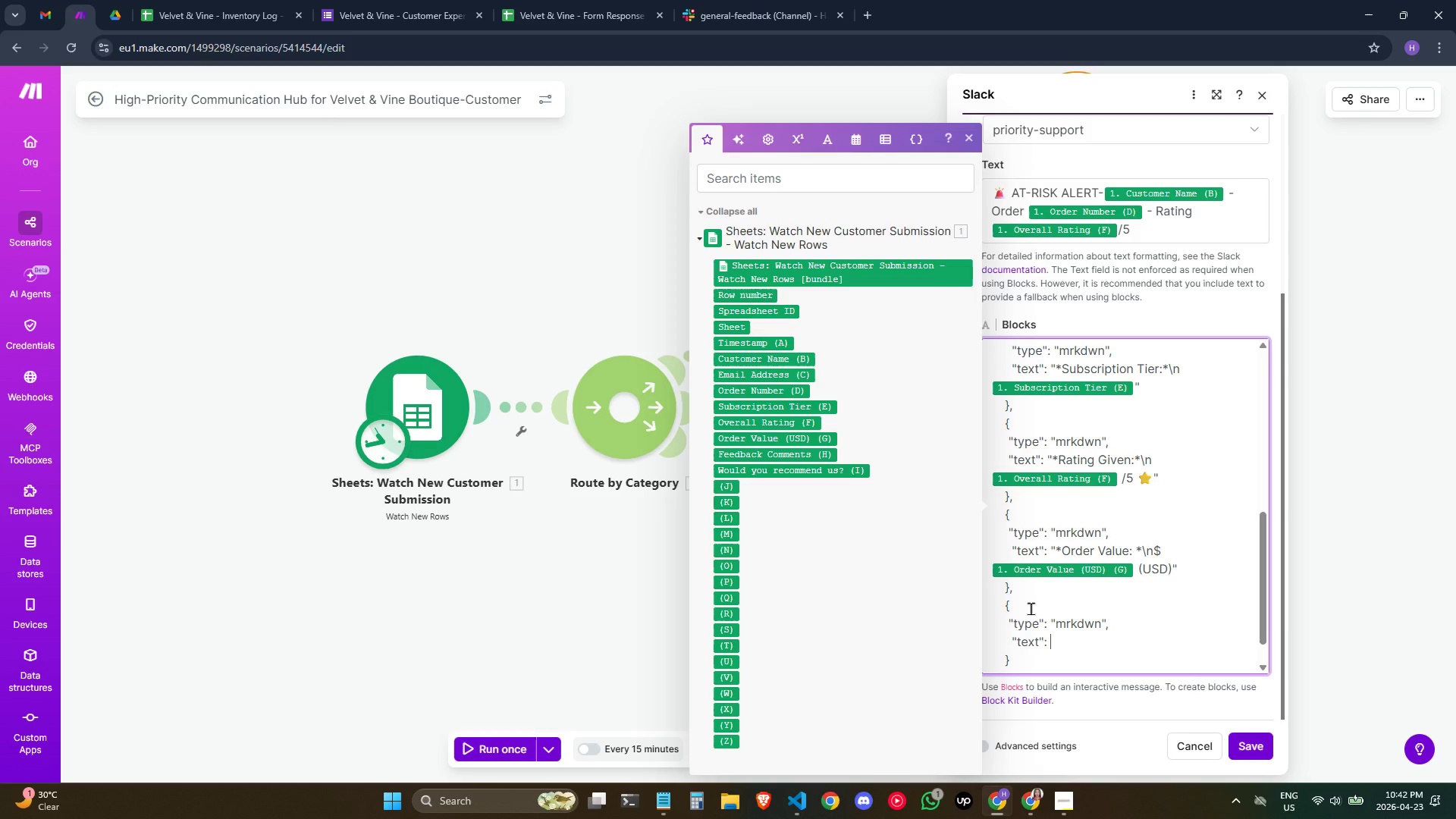 
type("Would you Recommend: *\n)
 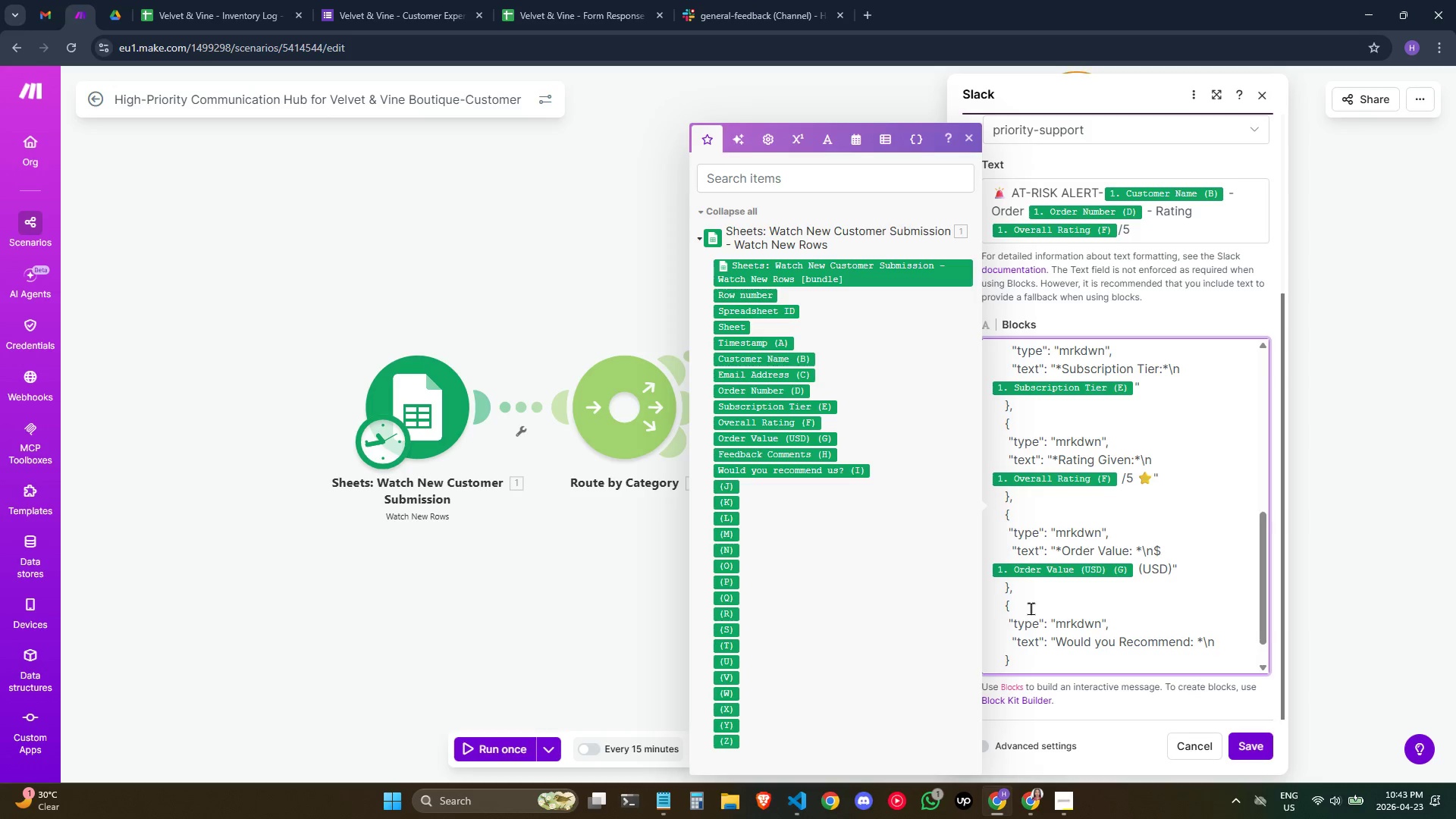 
left_click([777, 469])
 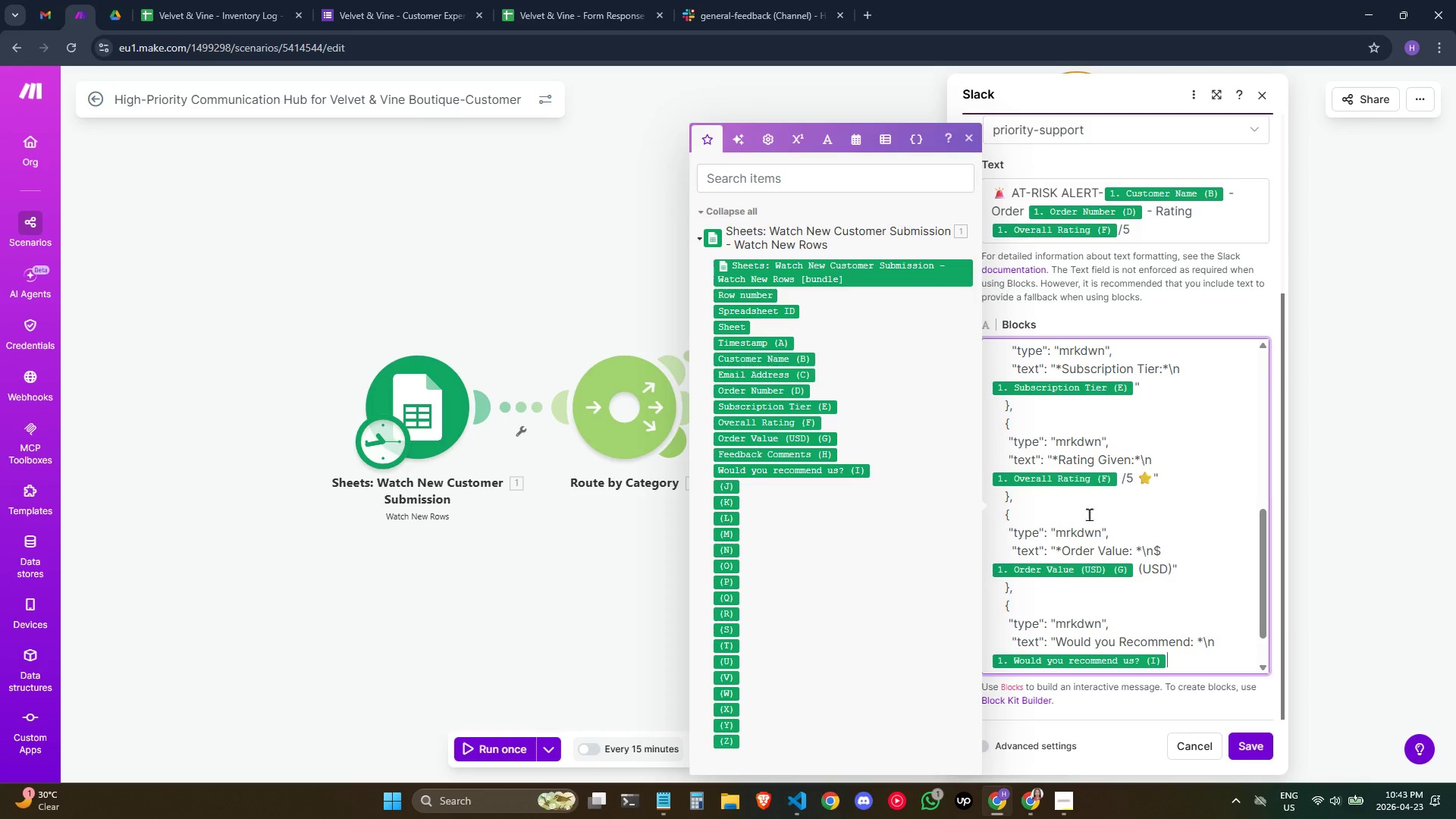 
scroll: coordinate [1180, 513], scroll_direction: down, amount: 1.0
 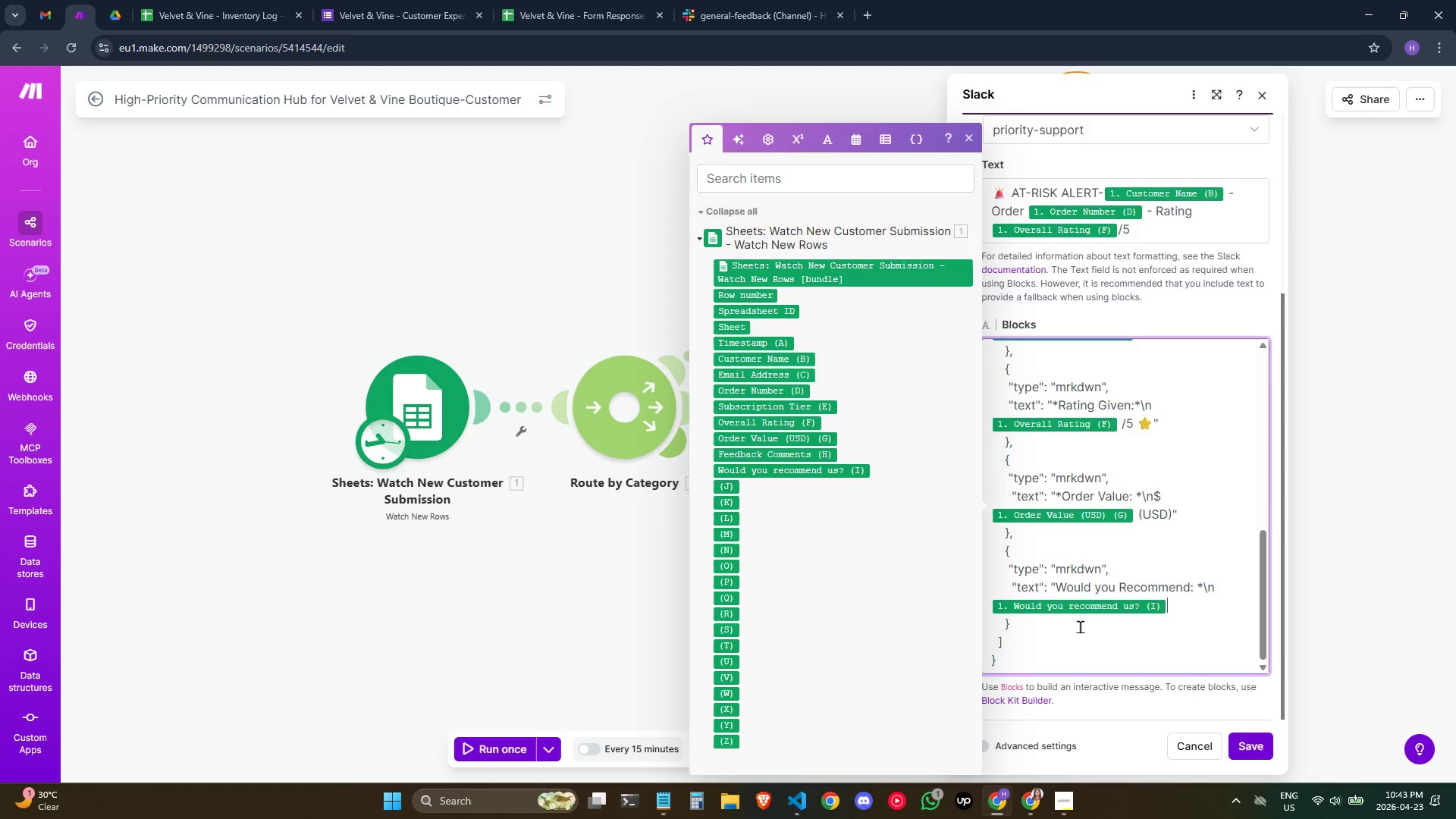 
left_click([1078, 629])
 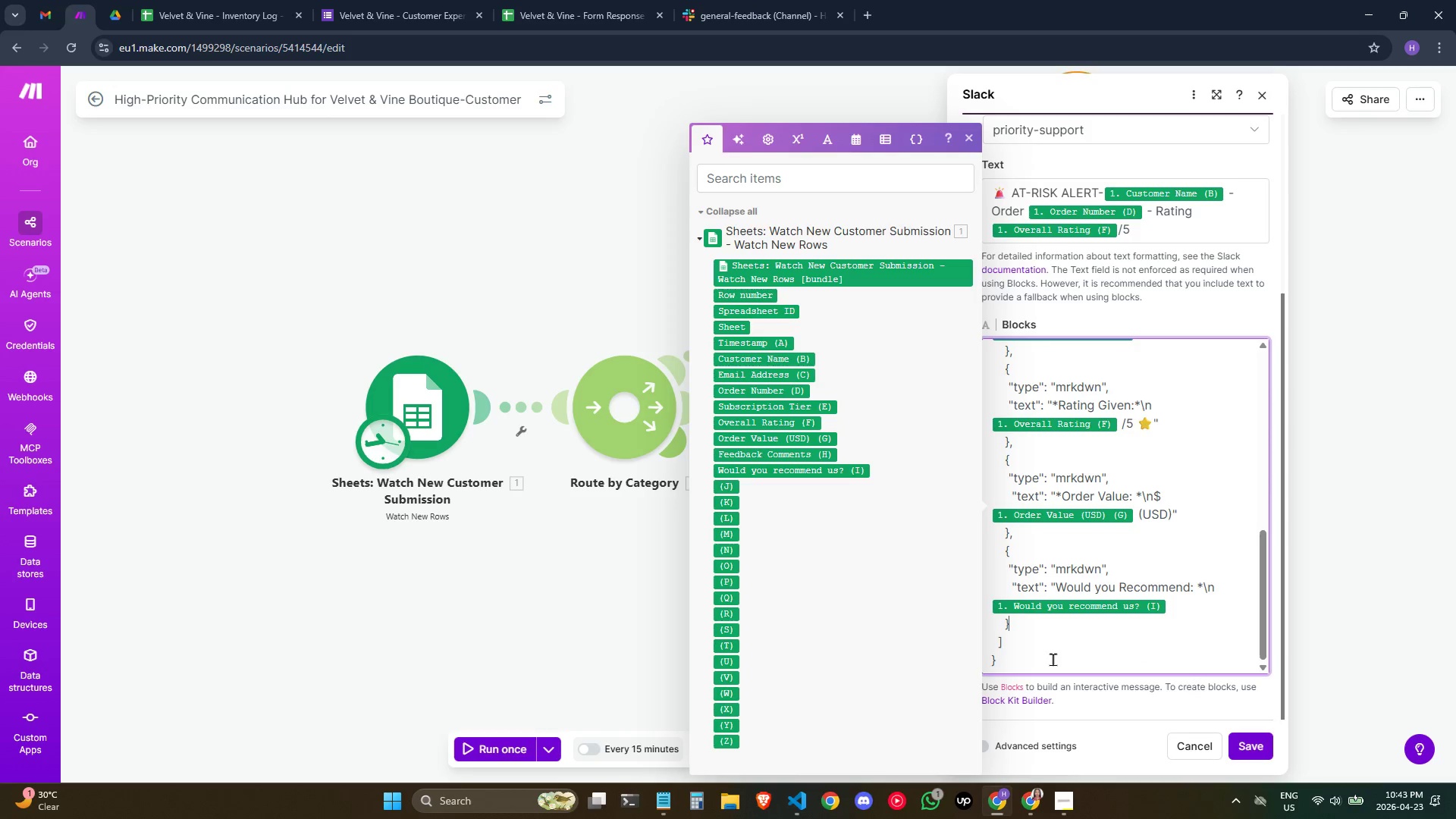 
left_click([1046, 653])
 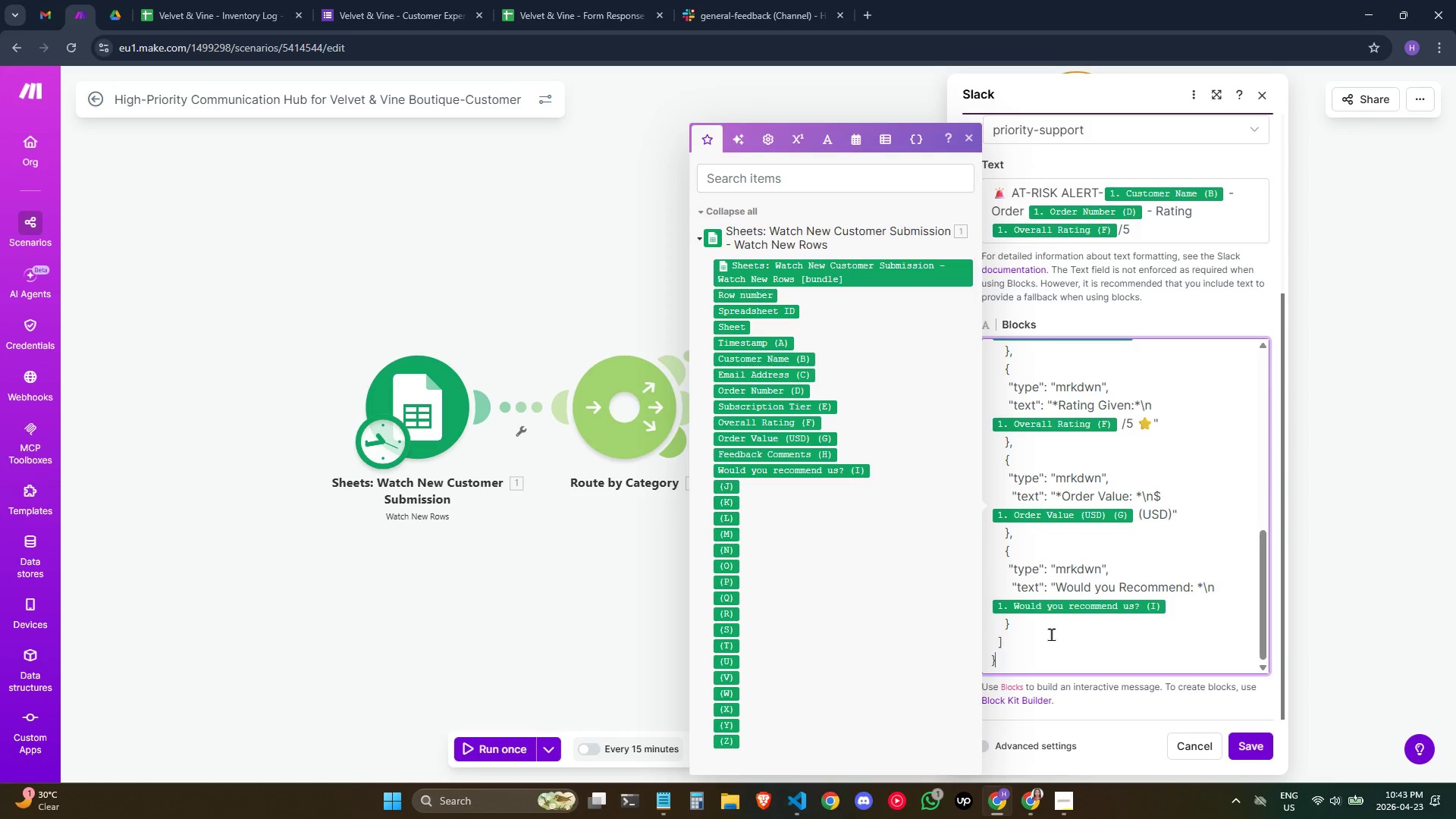 
scroll: coordinate [1038, 653], scroll_direction: down, amount: 2.0
 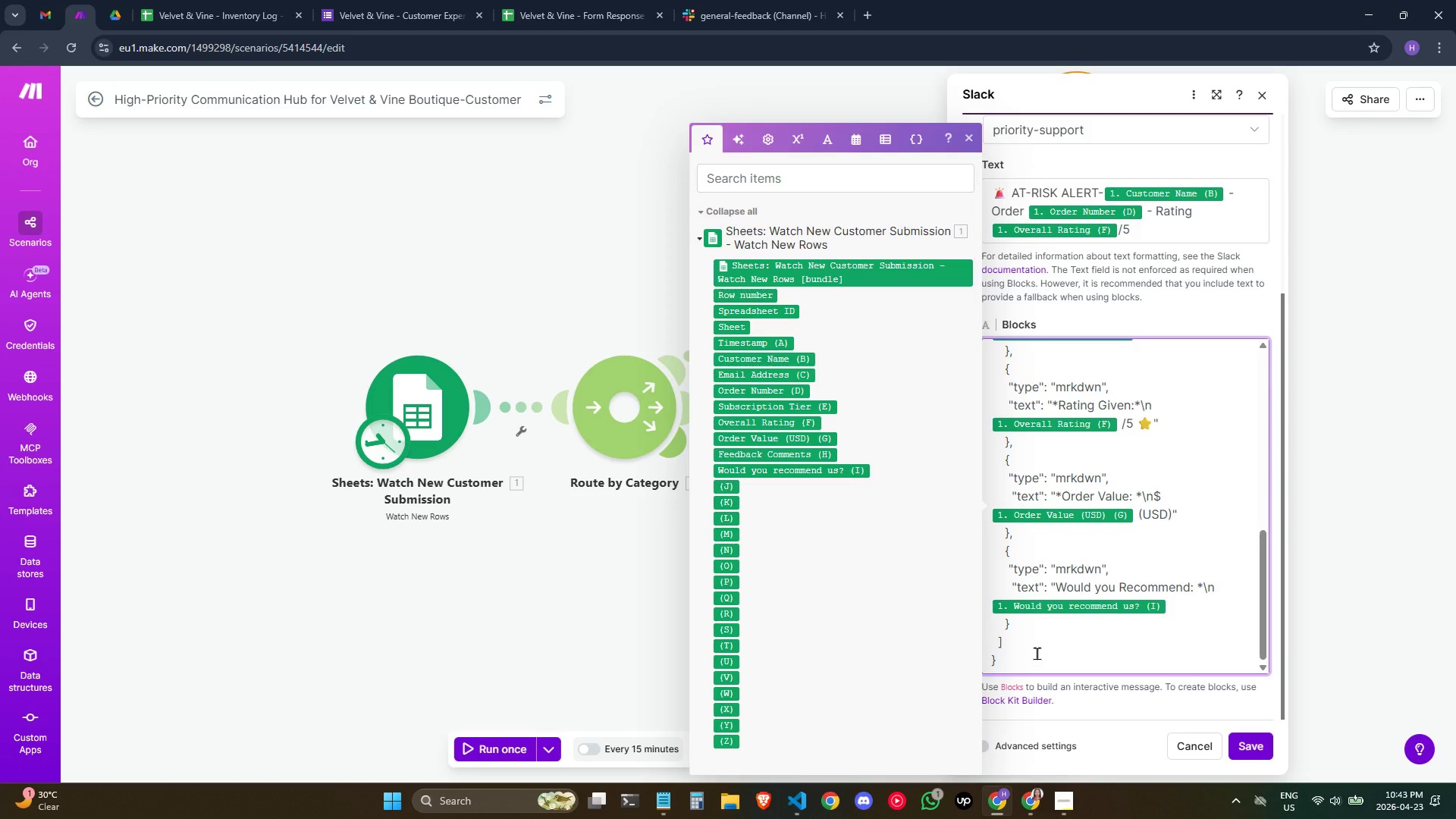 
key(Comma)
 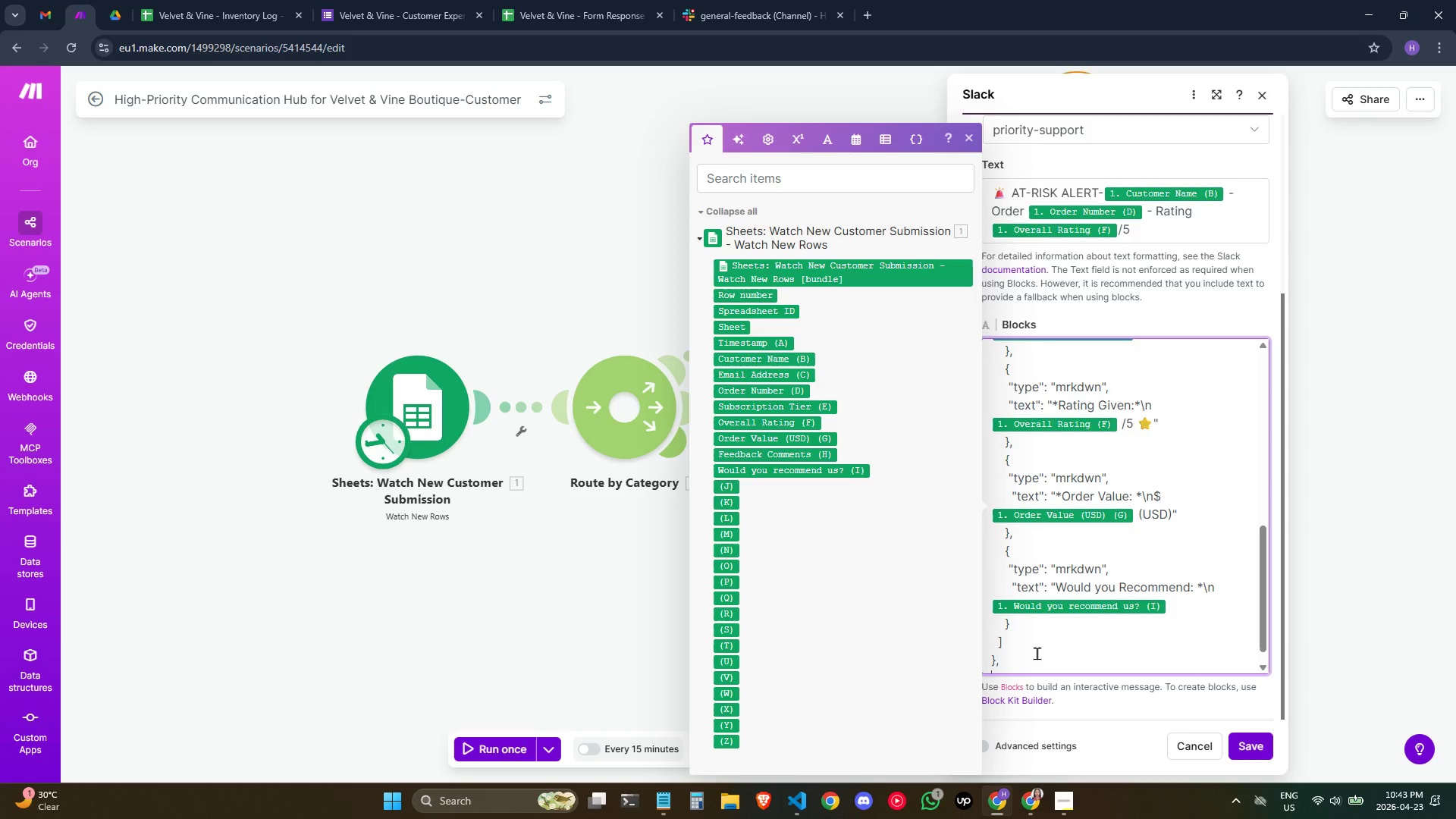 
key(Enter)
 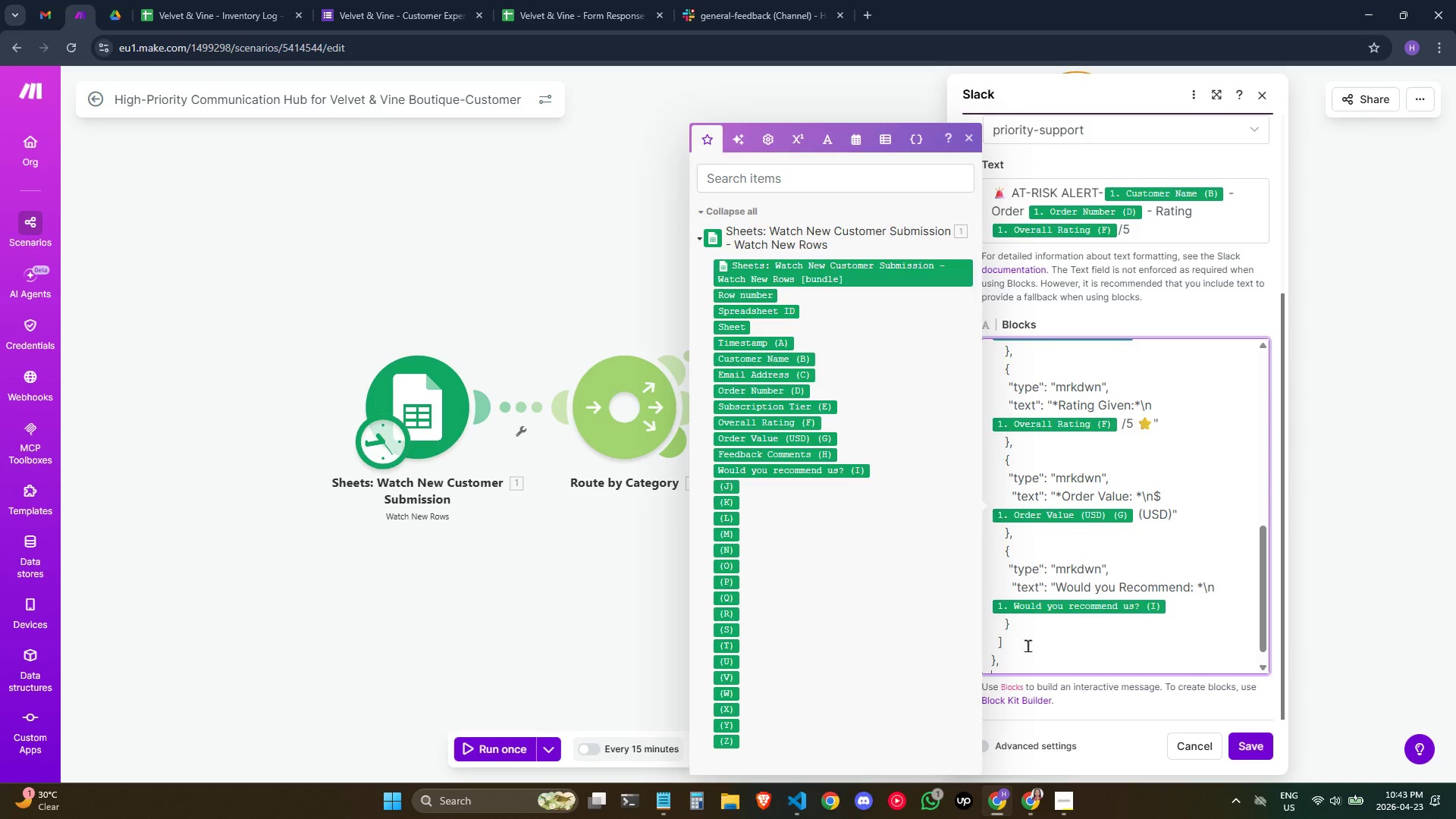 
scroll: coordinate [1005, 582], scroll_direction: down, amount: 1.0
 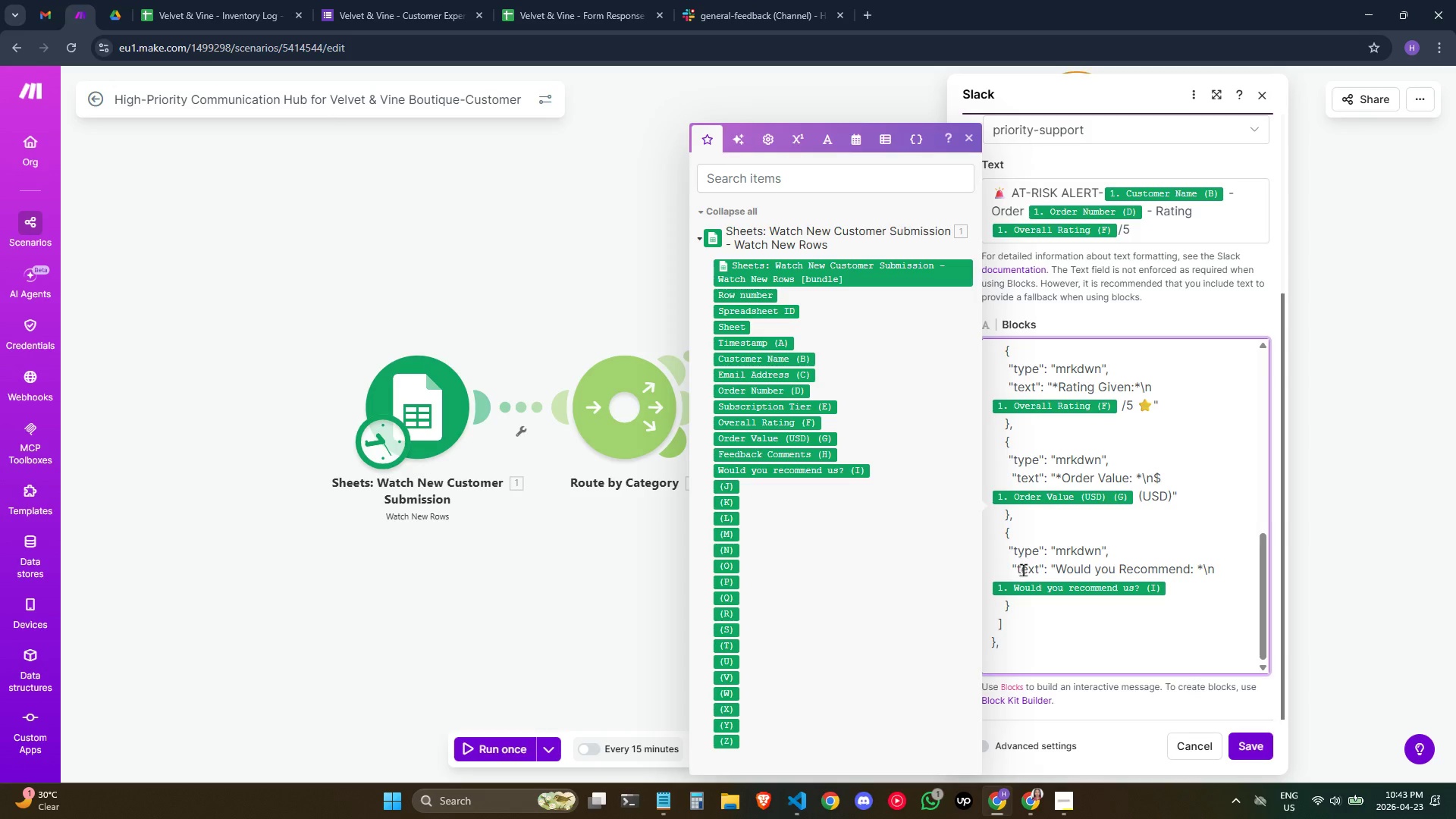 
scroll: coordinate [1061, 634], scroll_direction: up, amount: 4.0
 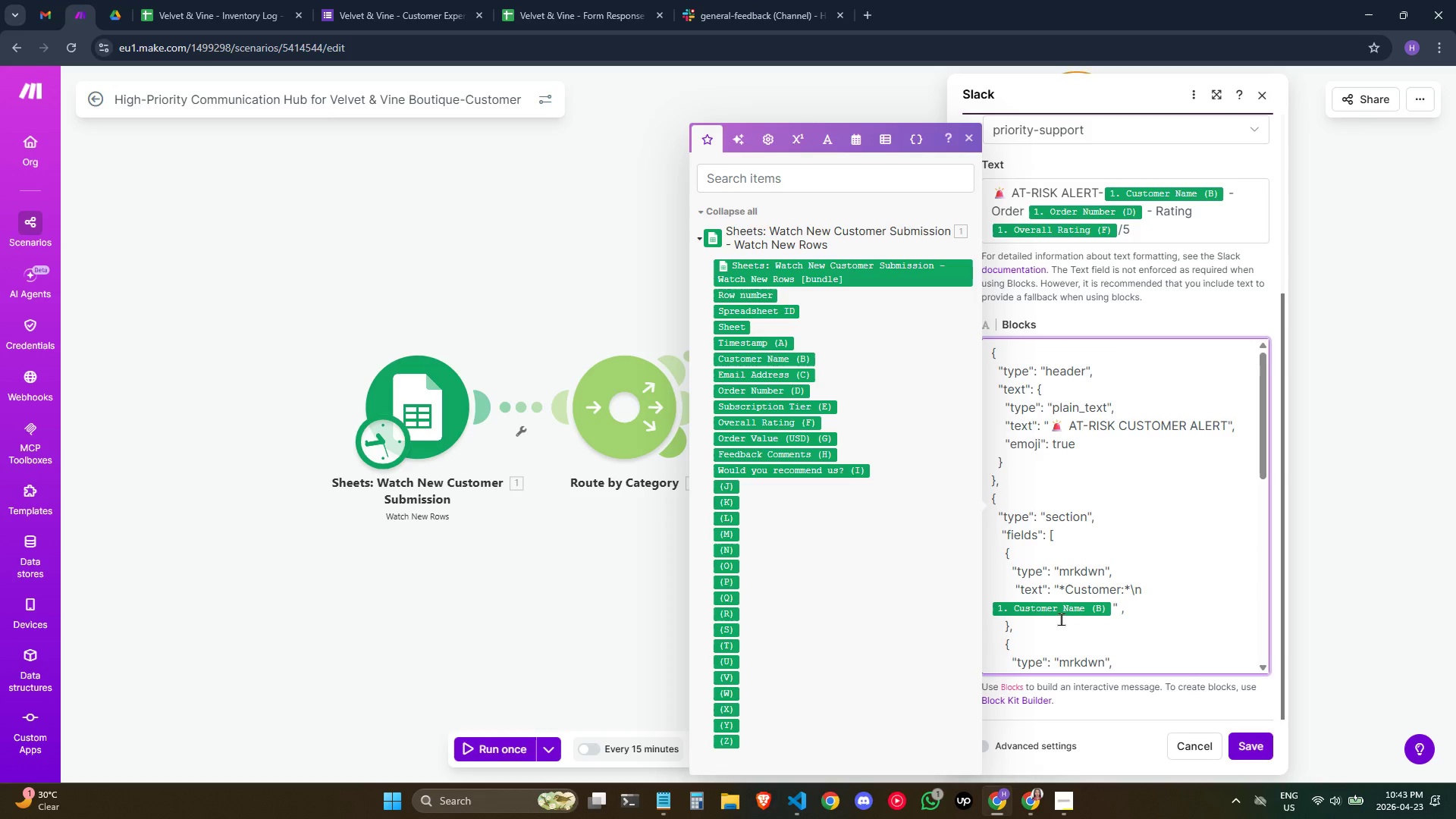 
scroll: coordinate [1062, 612], scroll_direction: down, amount: 5.0
 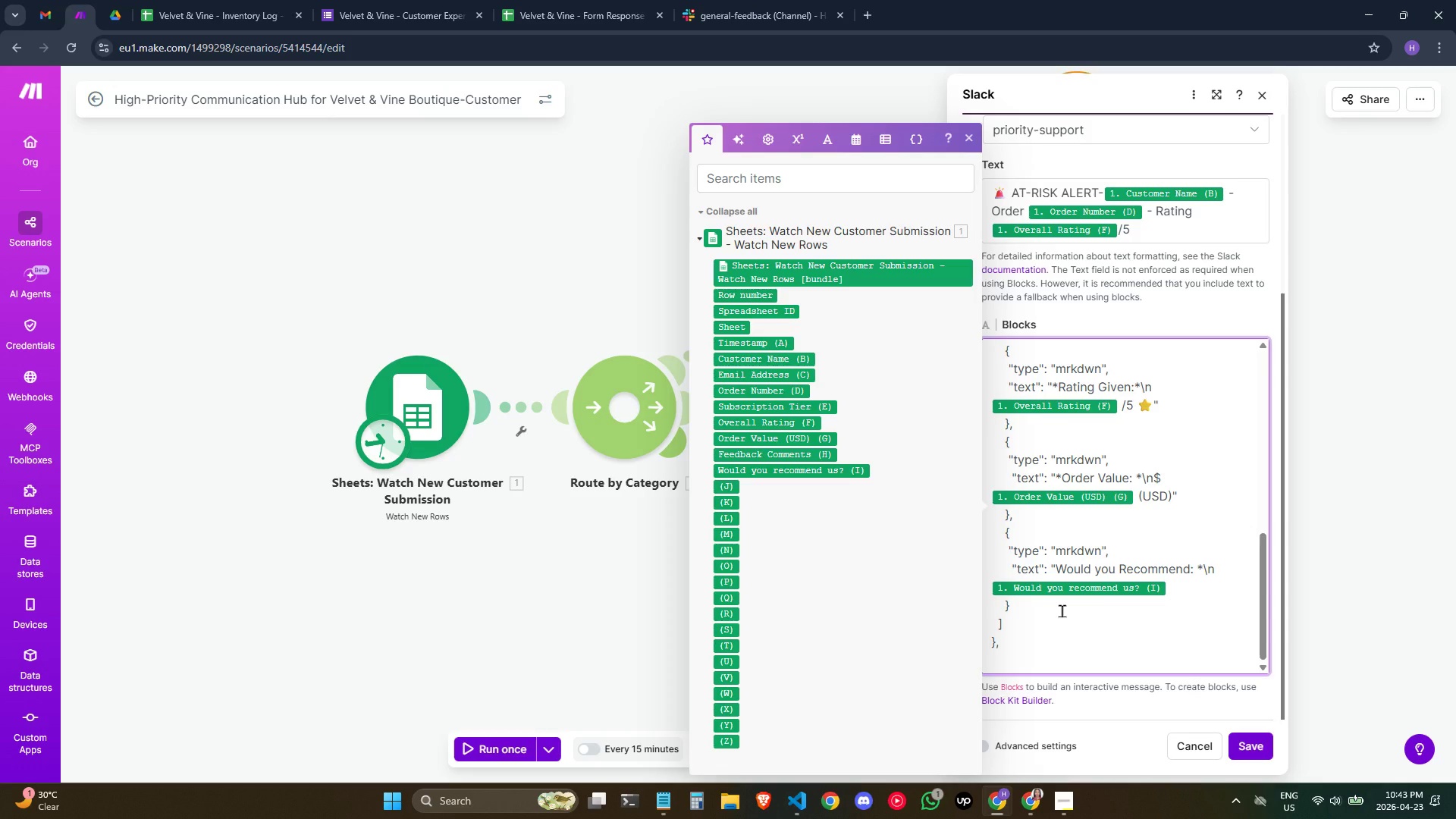 
key(Shift+BracketLeft)
 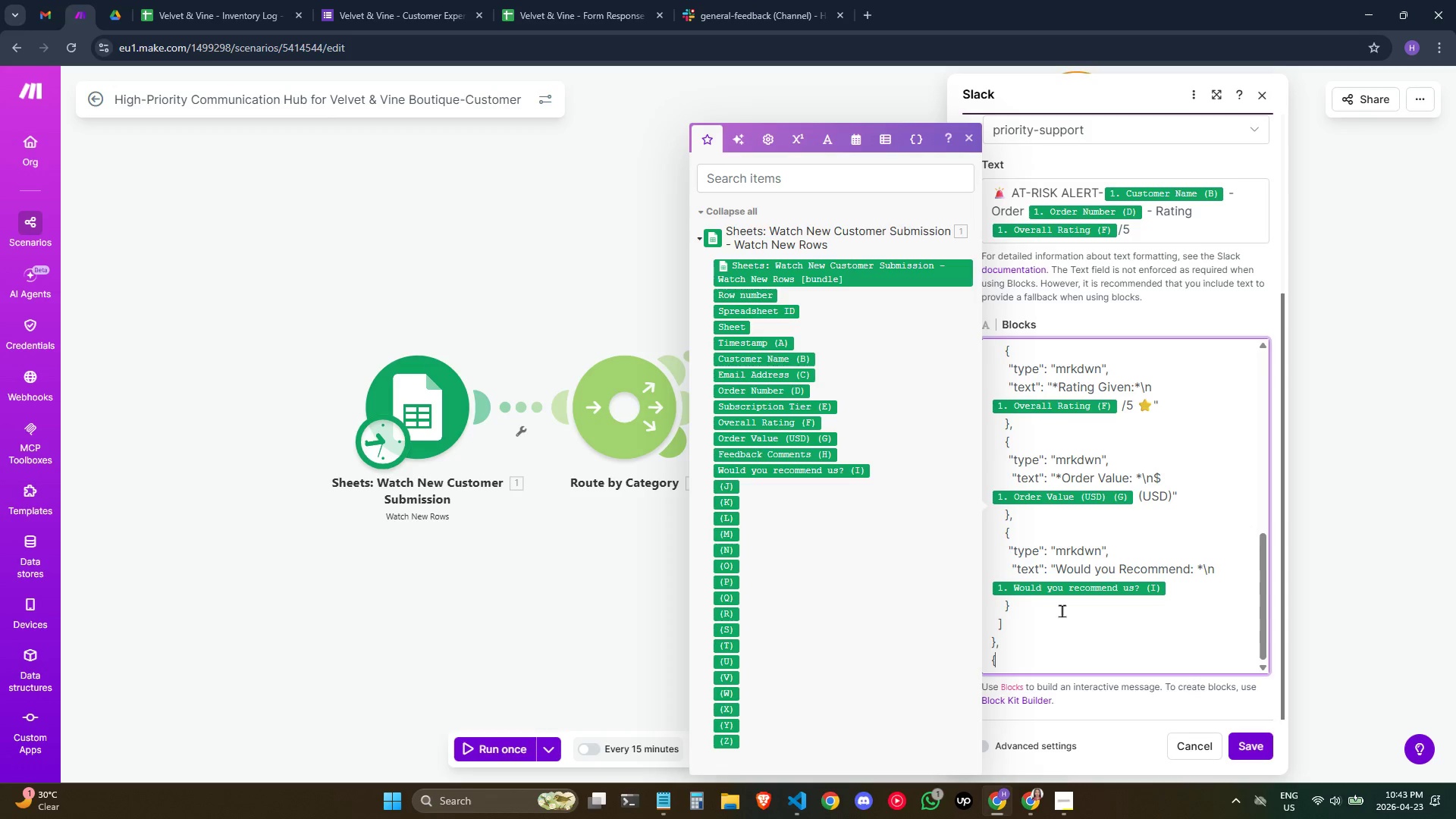 
key(Shift+BracketRight)
 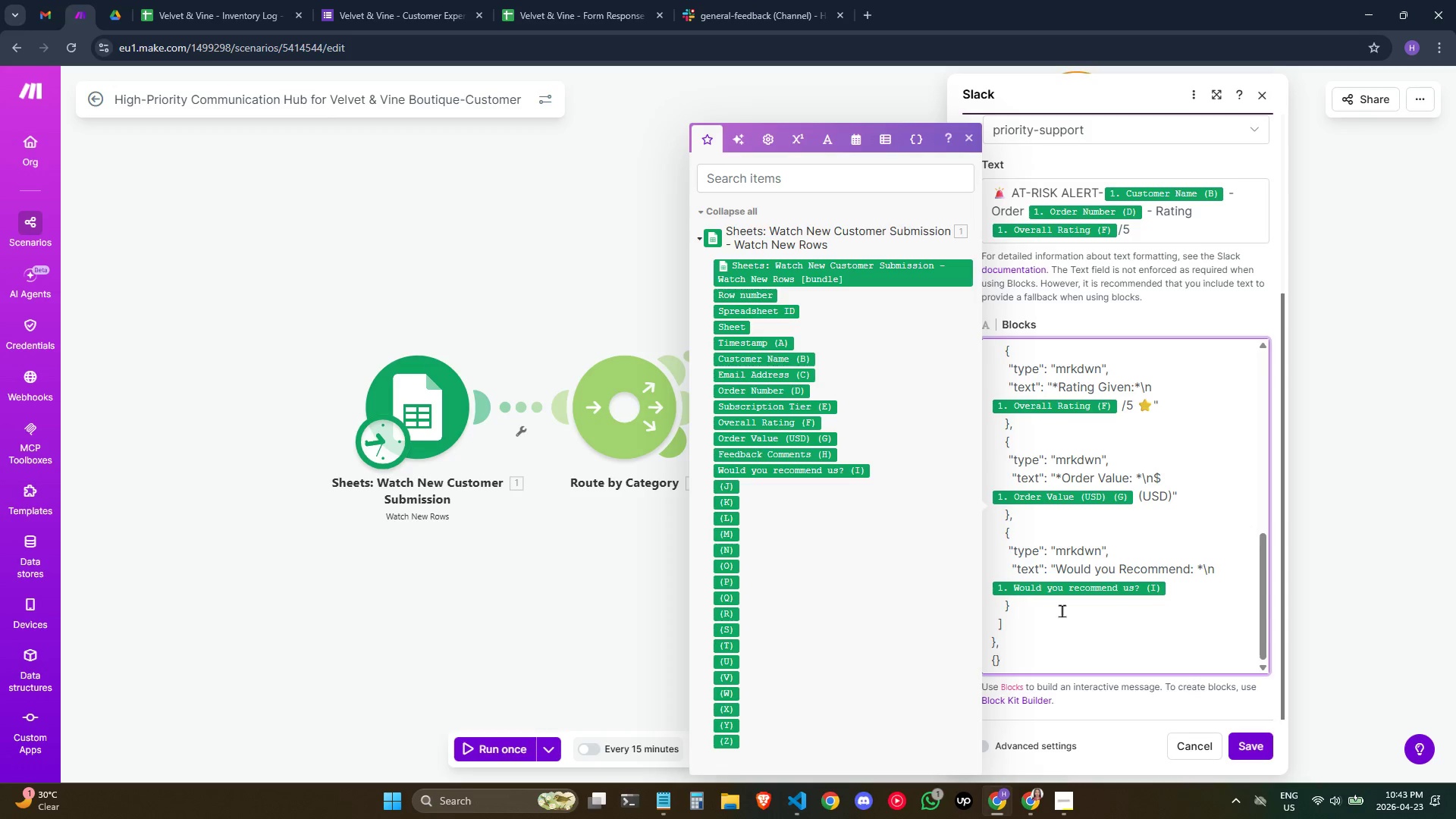 
key(ArrowLeft)
 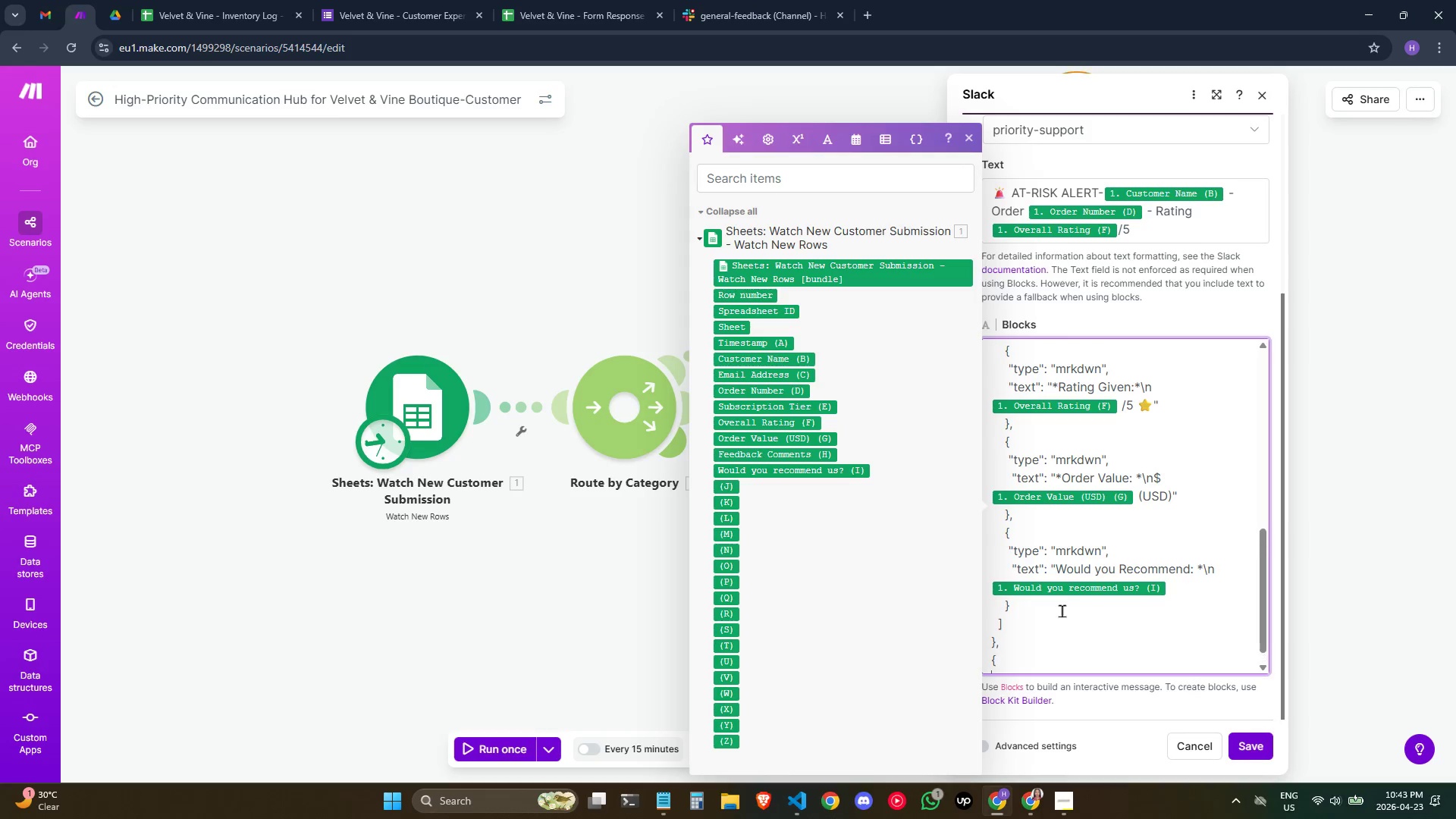 
key(Enter)
 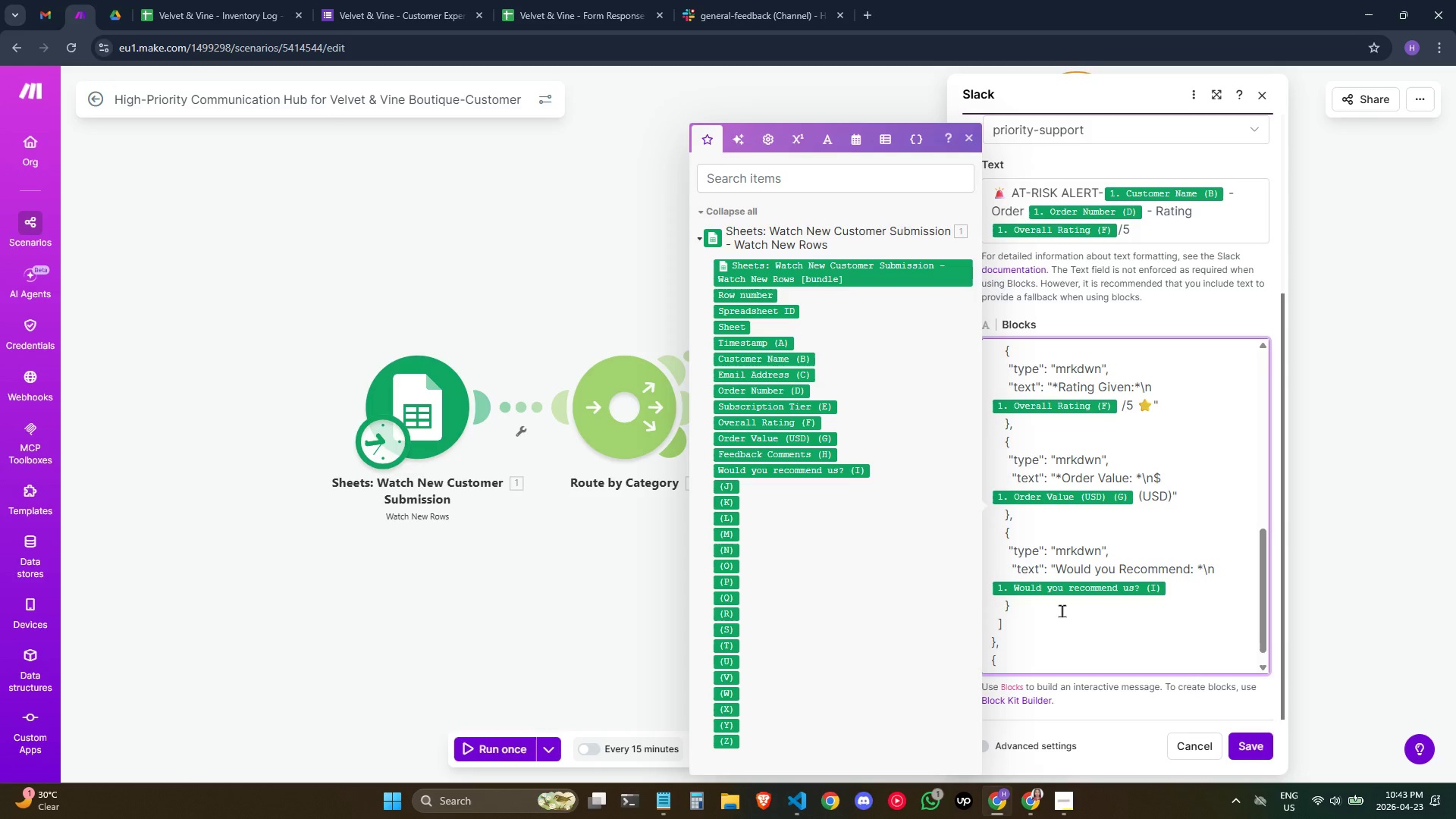 
key(Space)
 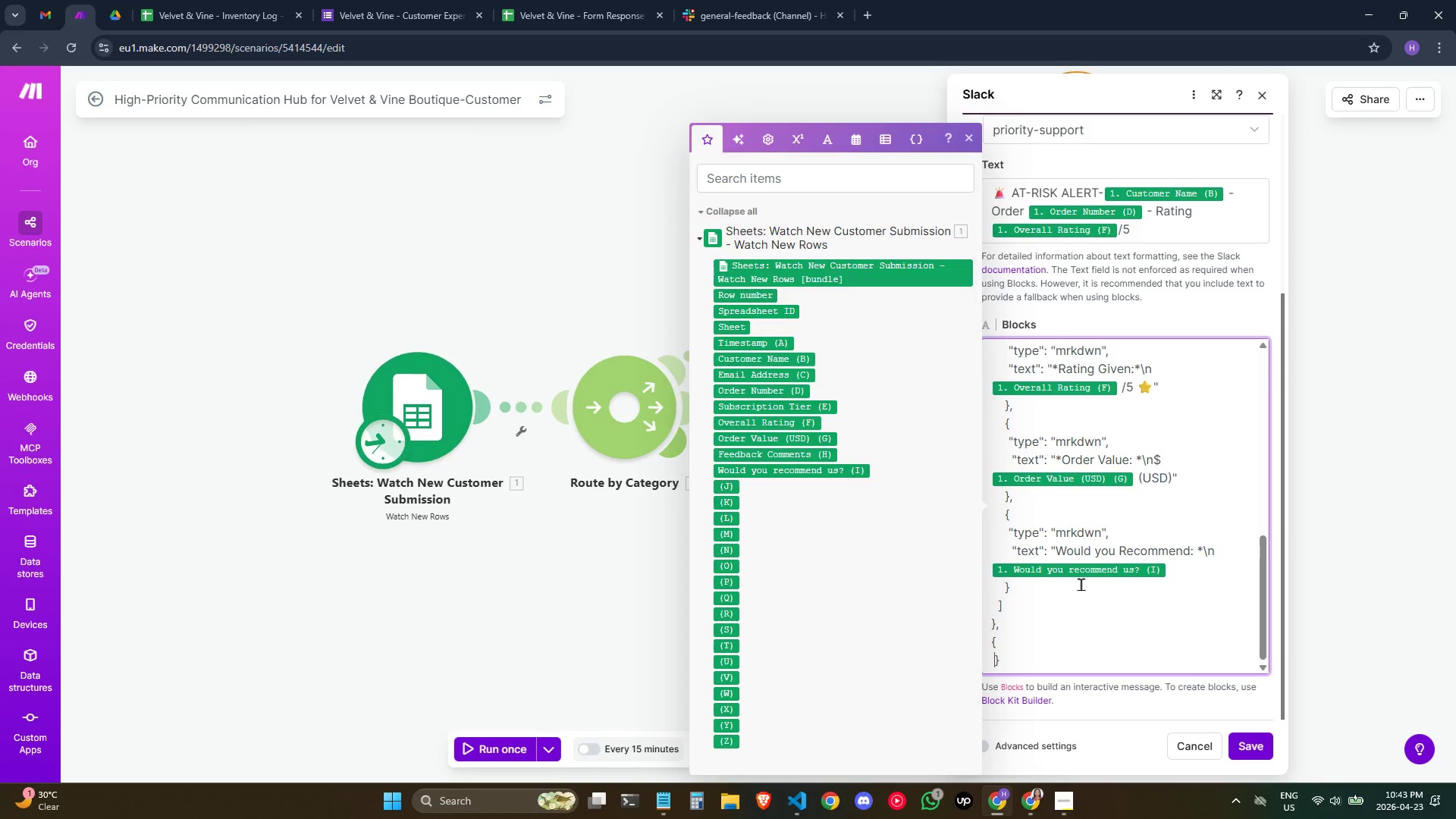 
key(Space)
 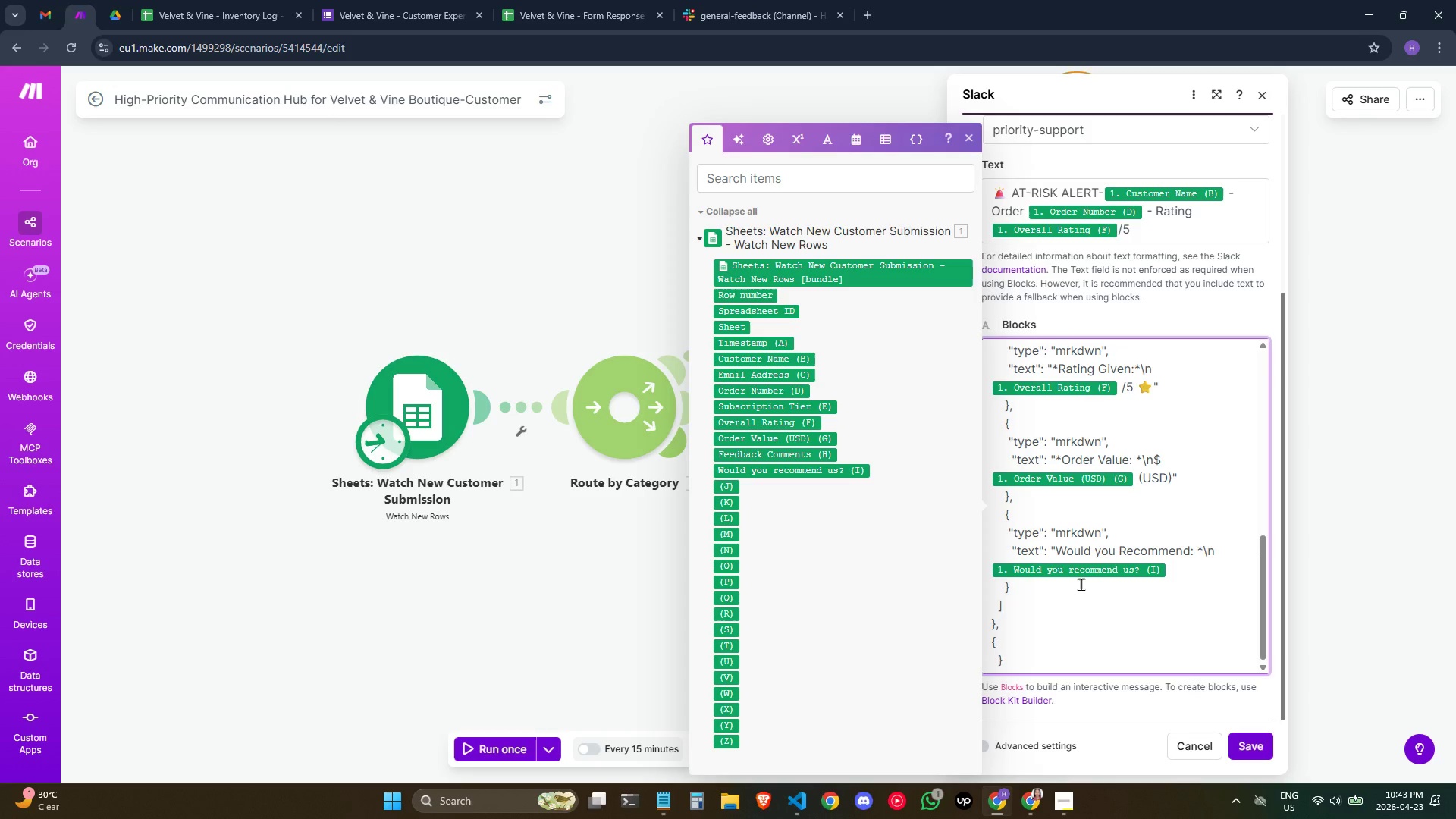 
scroll: coordinate [1081, 584], scroll_direction: down, amount: 3.0
 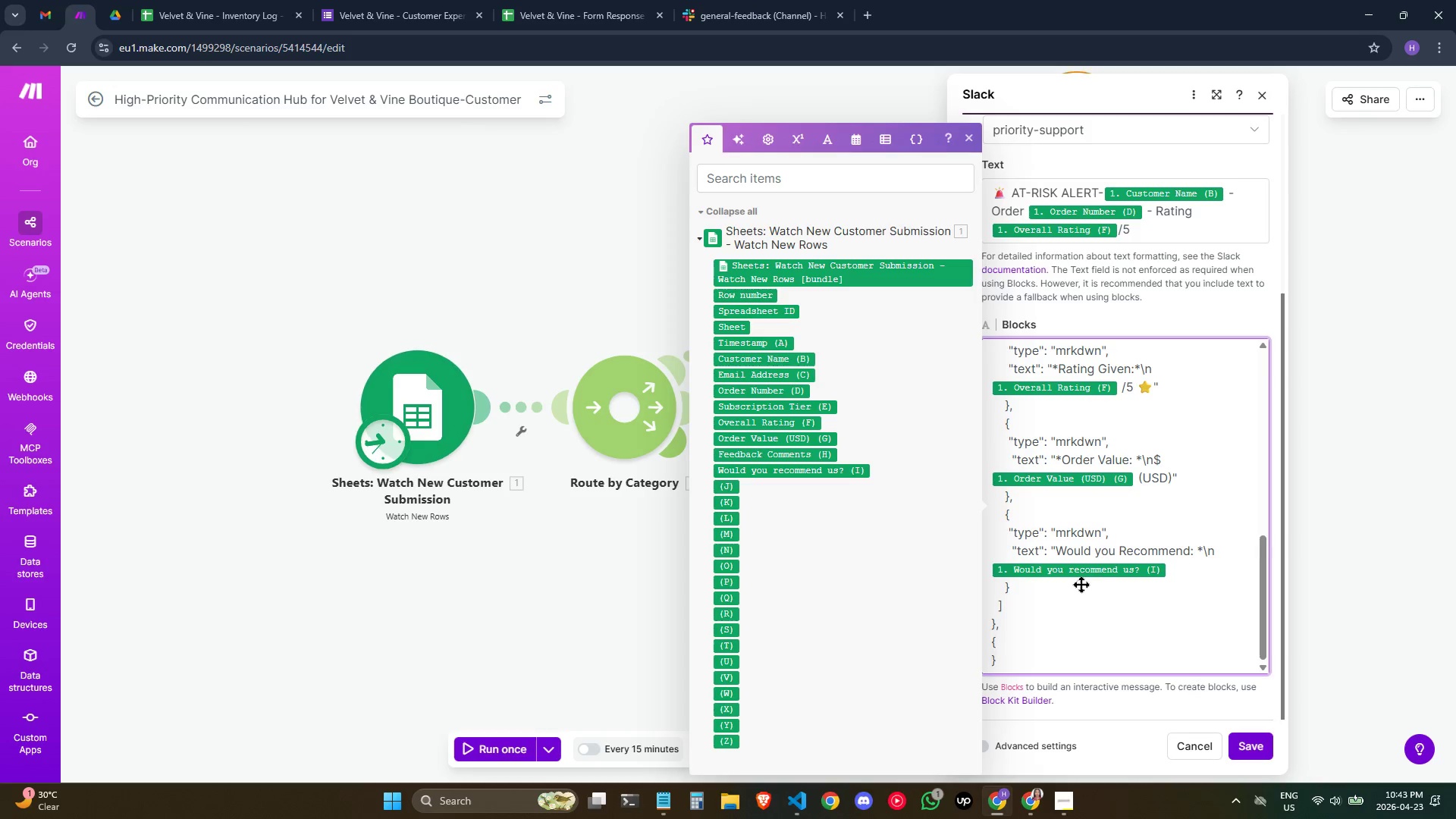 
key(Backspace)
 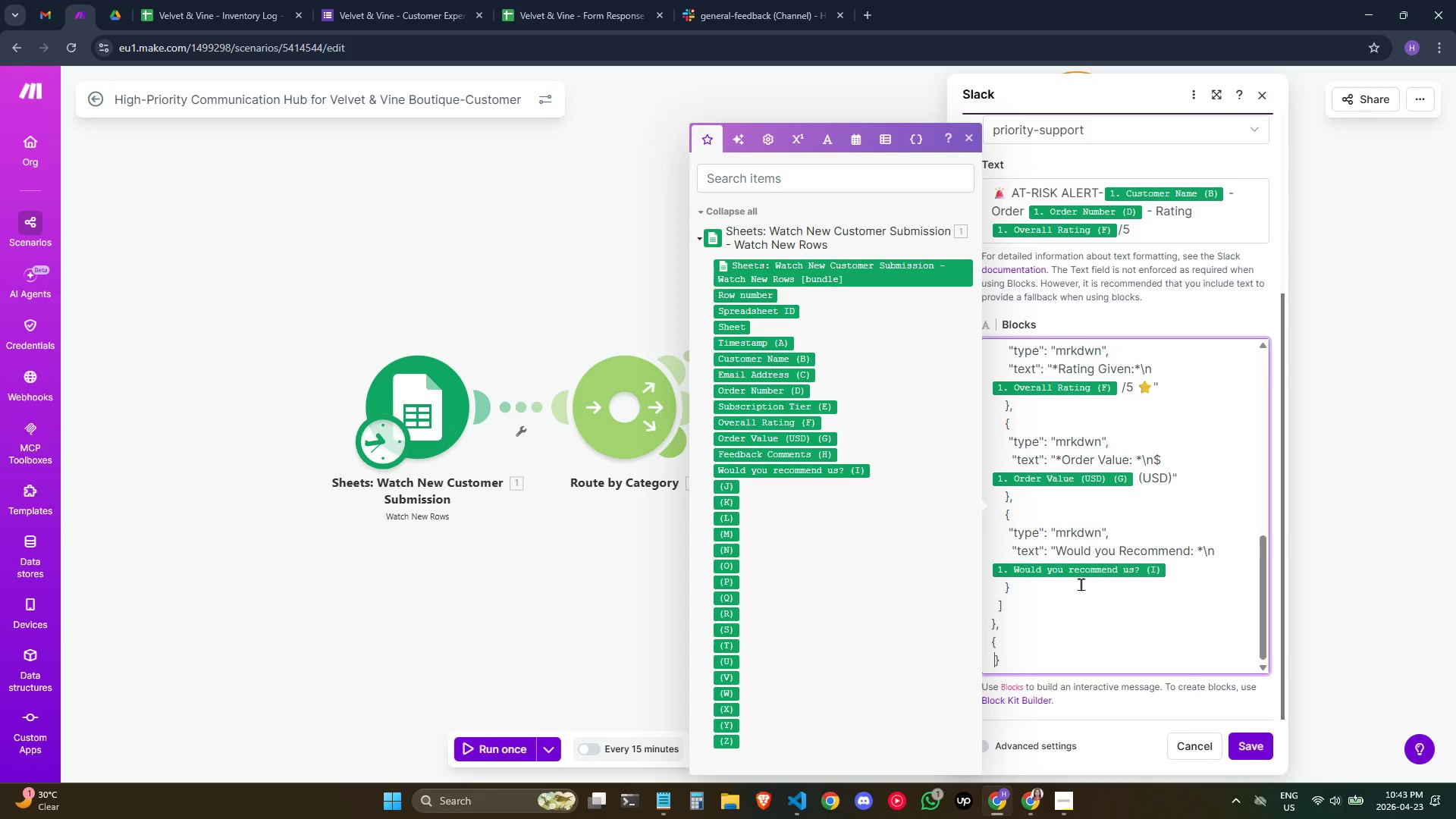 
key(Backspace)
 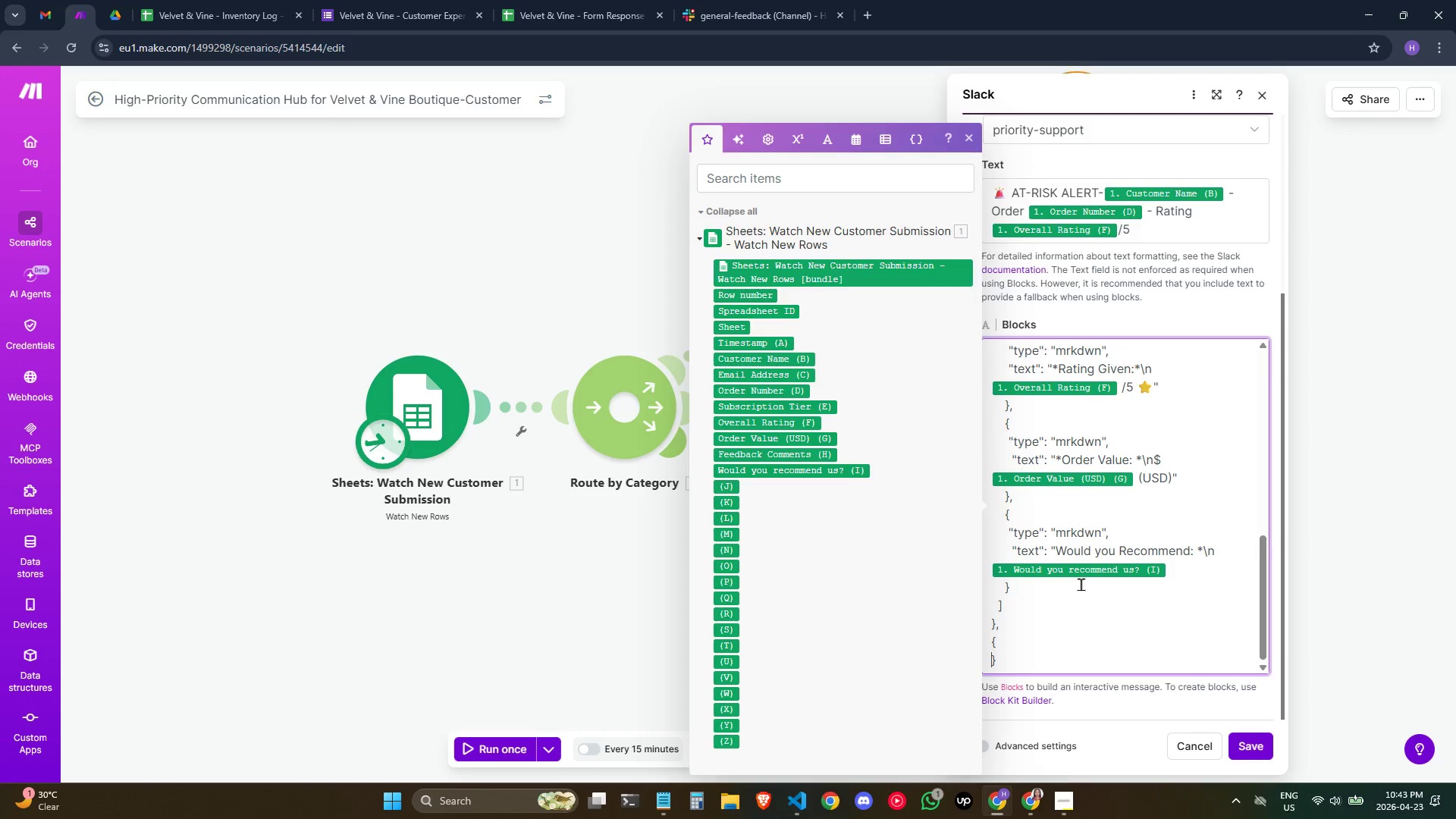 
key(ArrowLeft)
 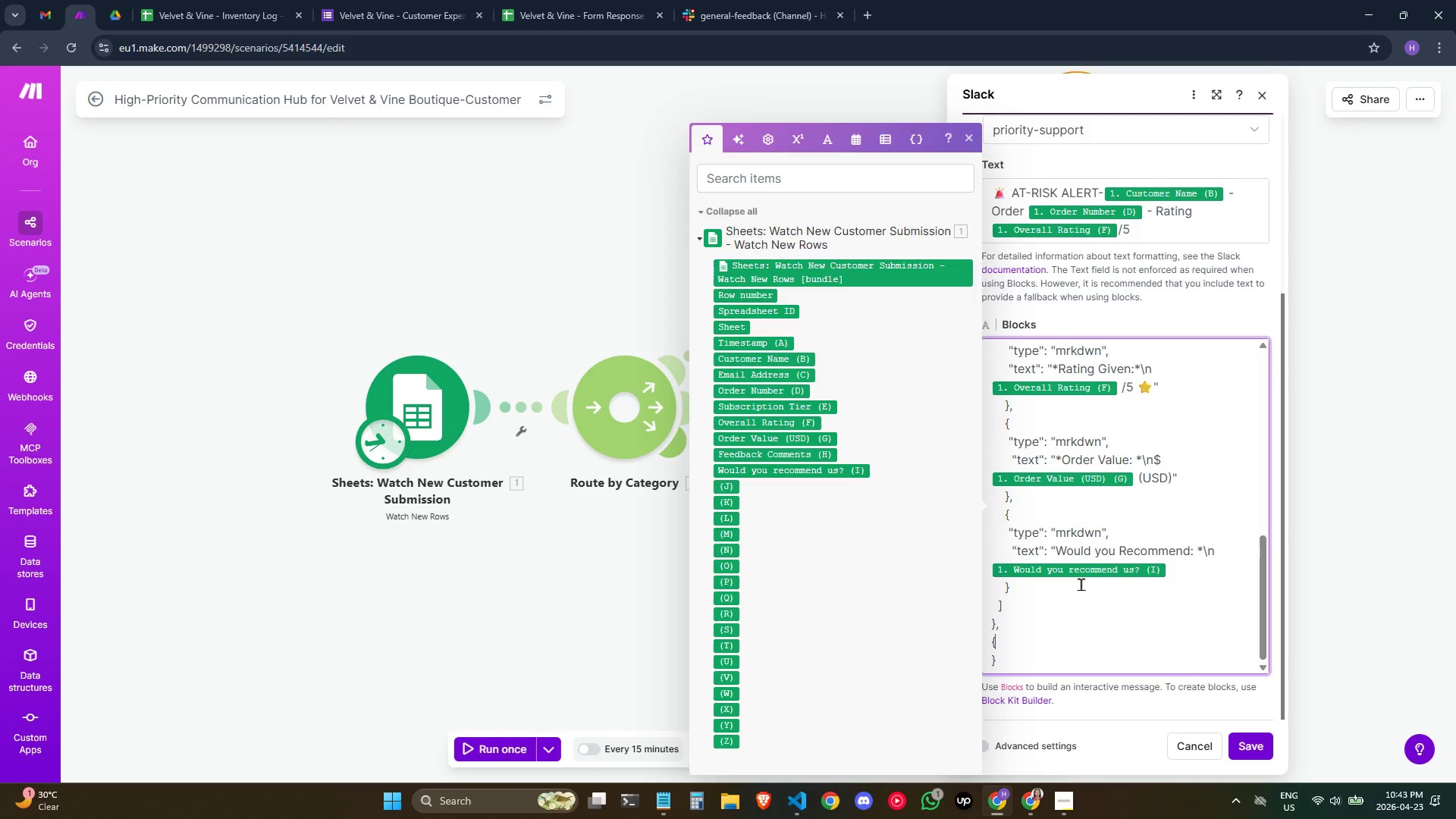 
key(Enter)
 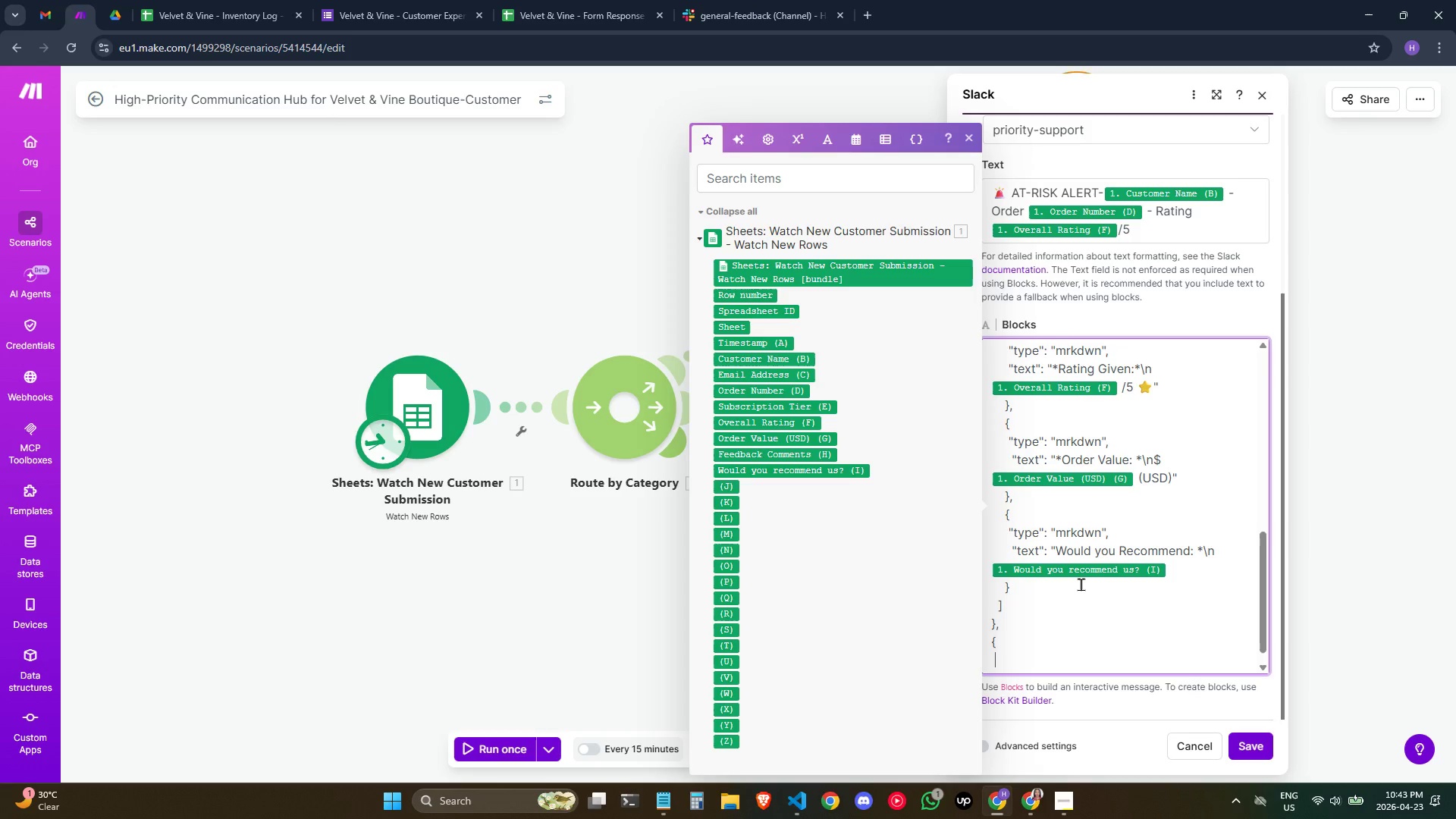 
type(   "type": "")
 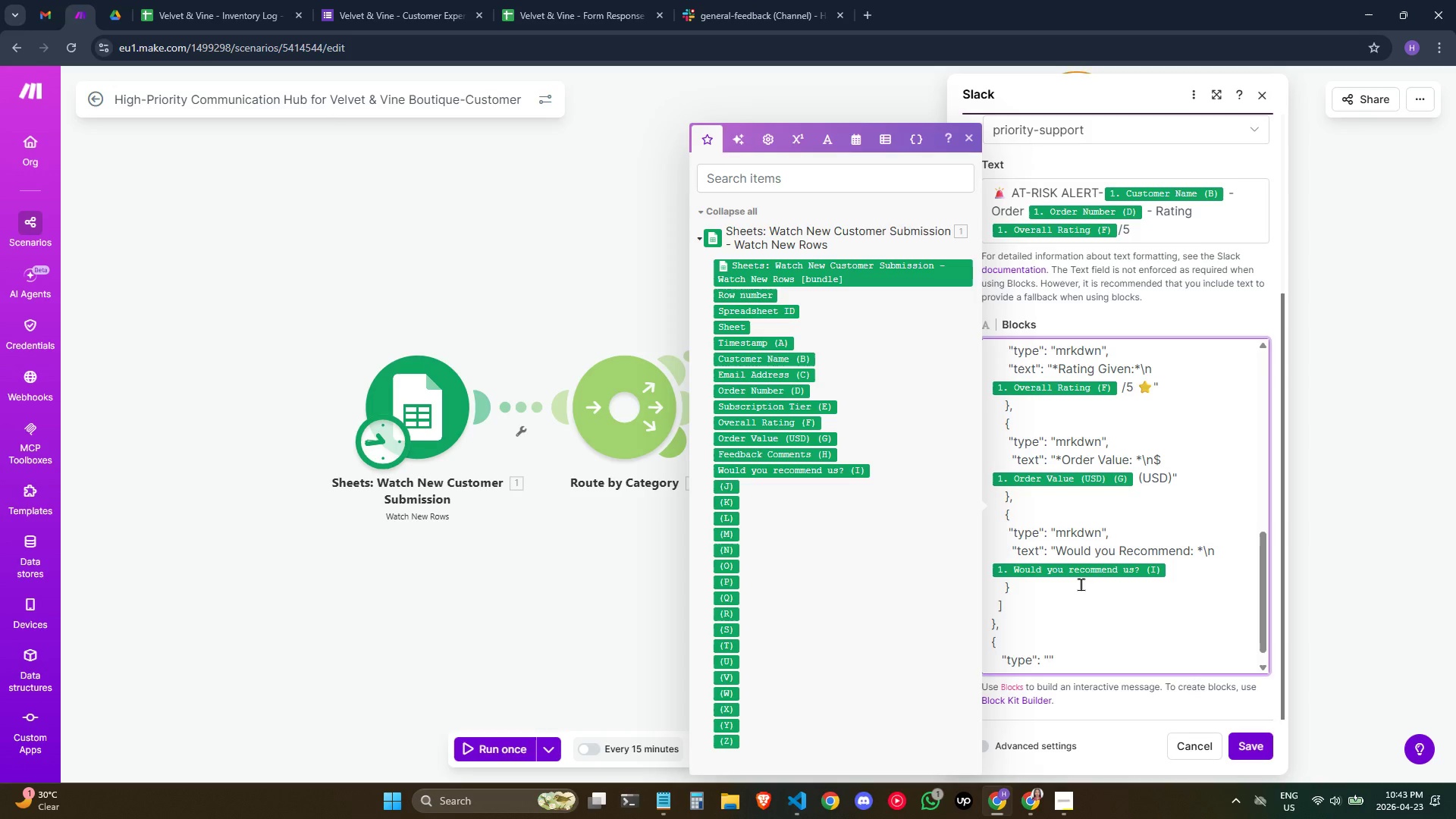 
key(ArrowLeft)
 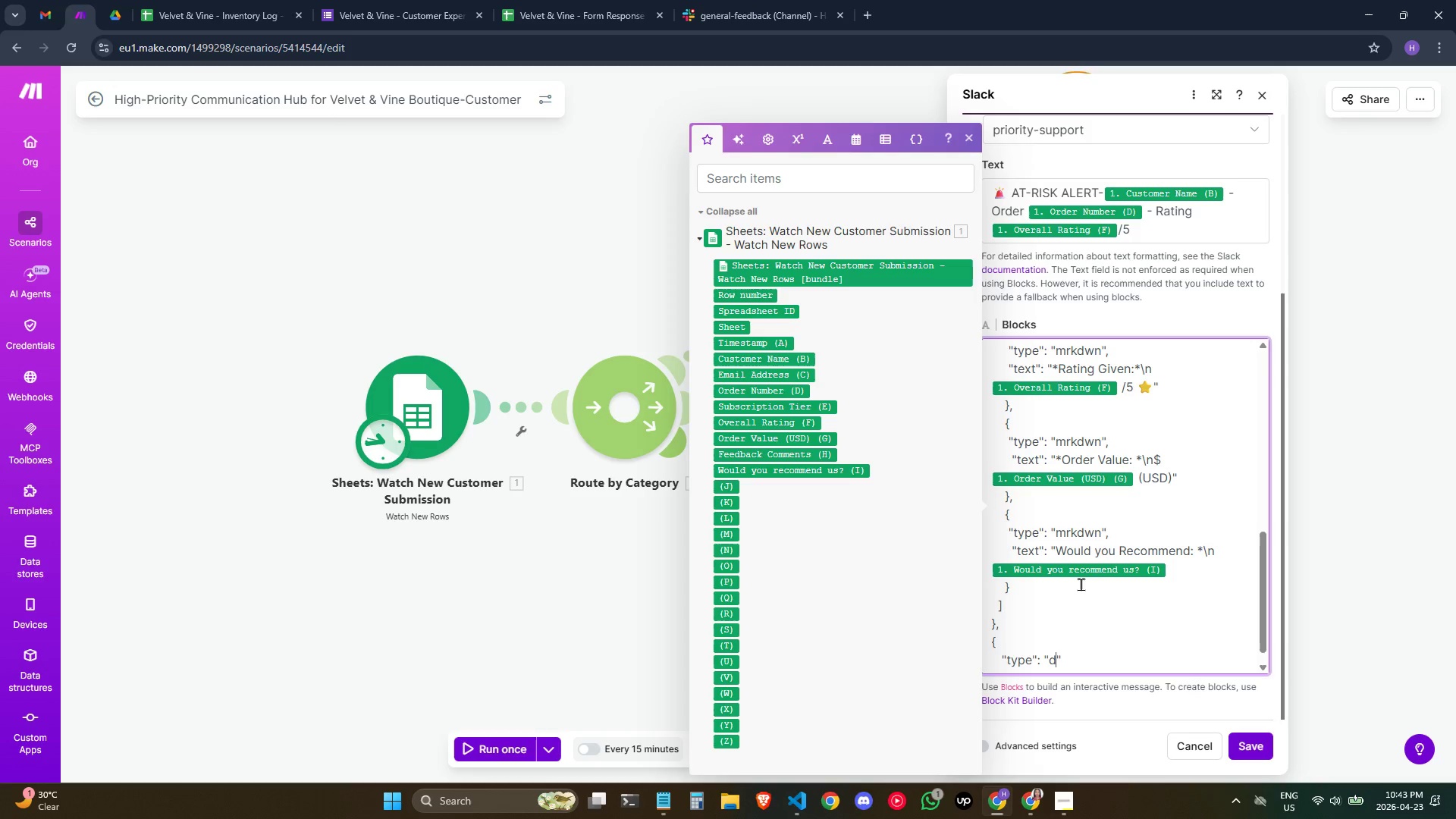 
type(divei)
key(Backspace)
key(Backspace)
type(ider)
 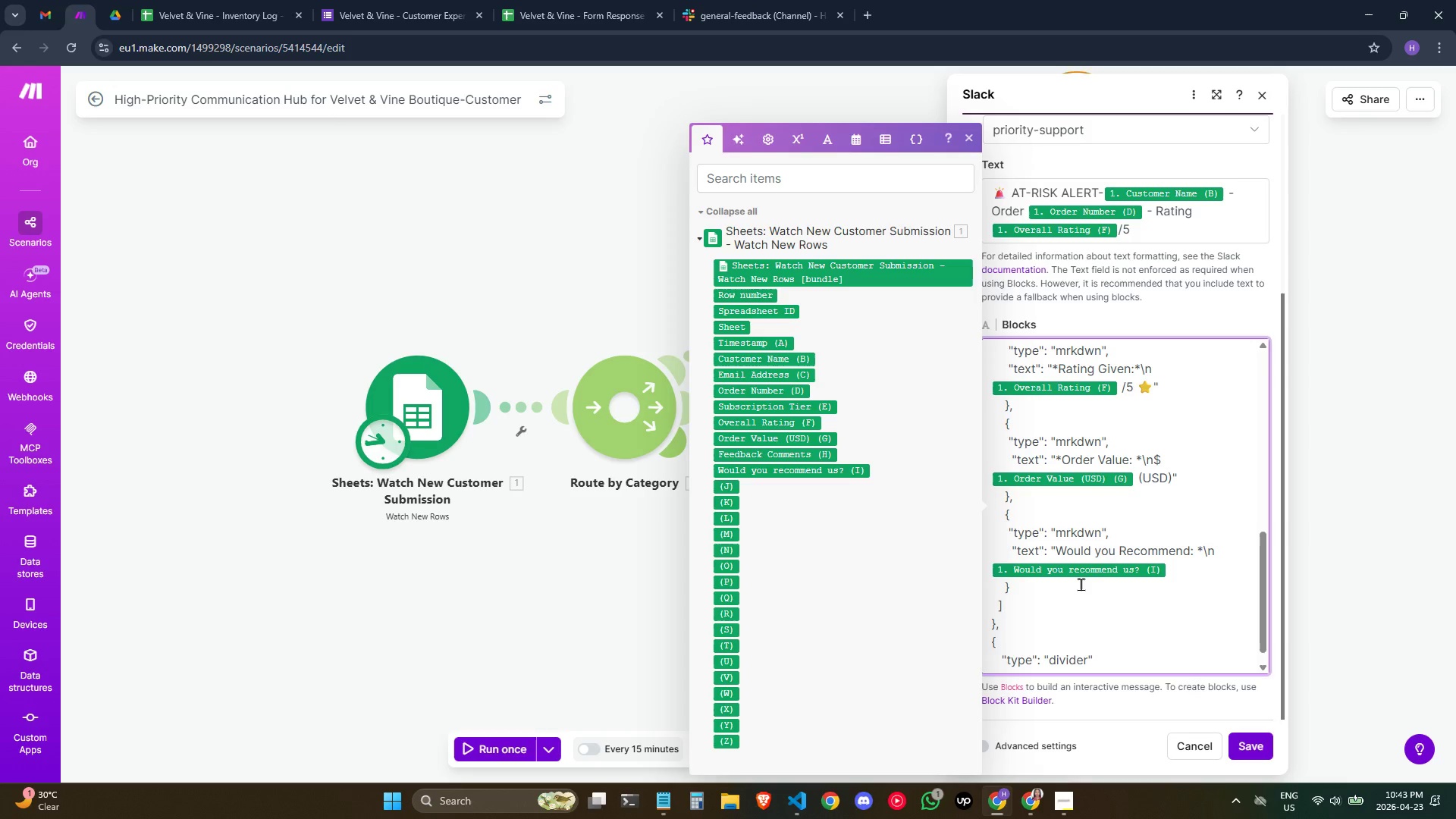 
key(ArrowRight)
 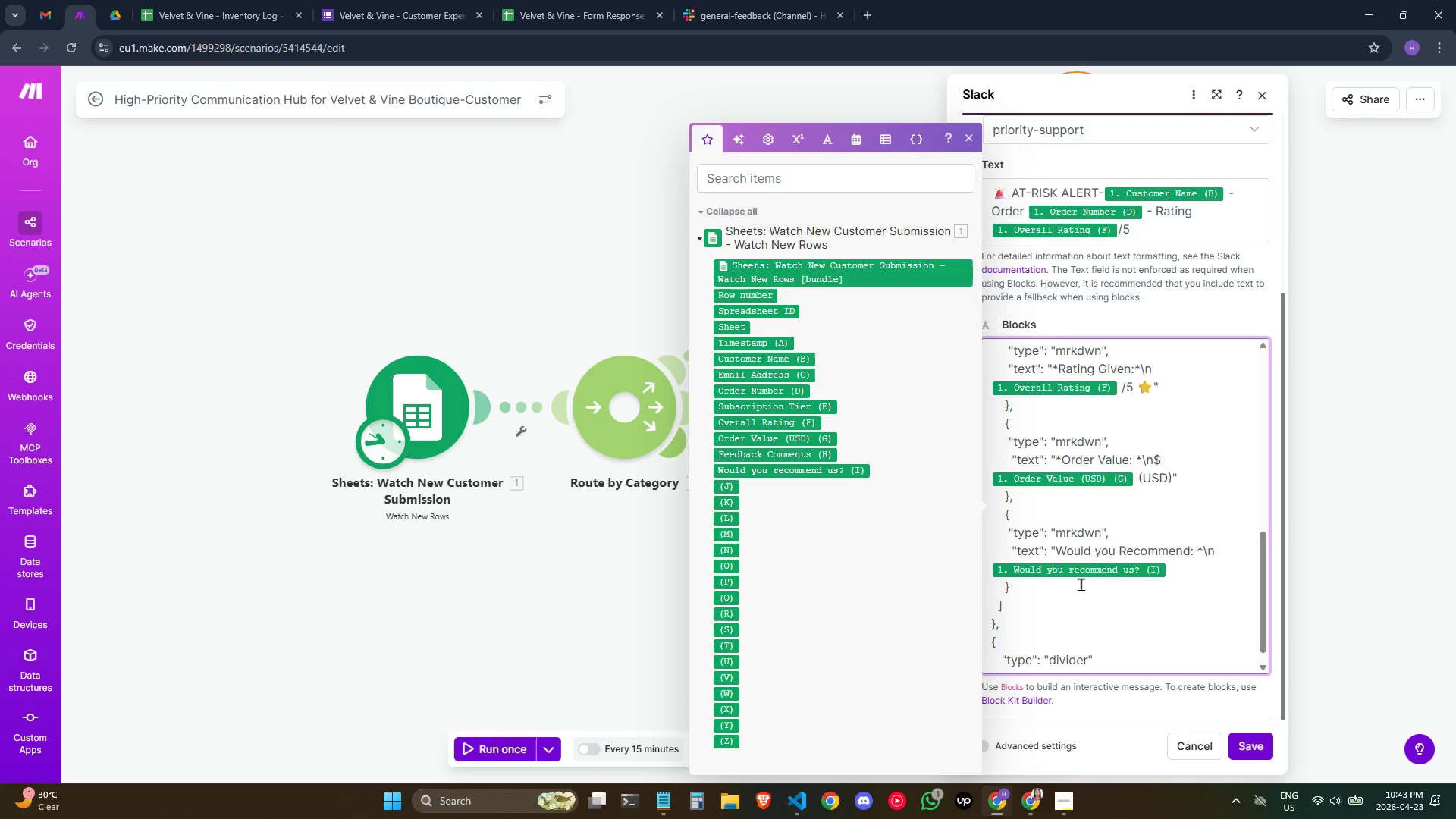 
key(ArrowDown)
 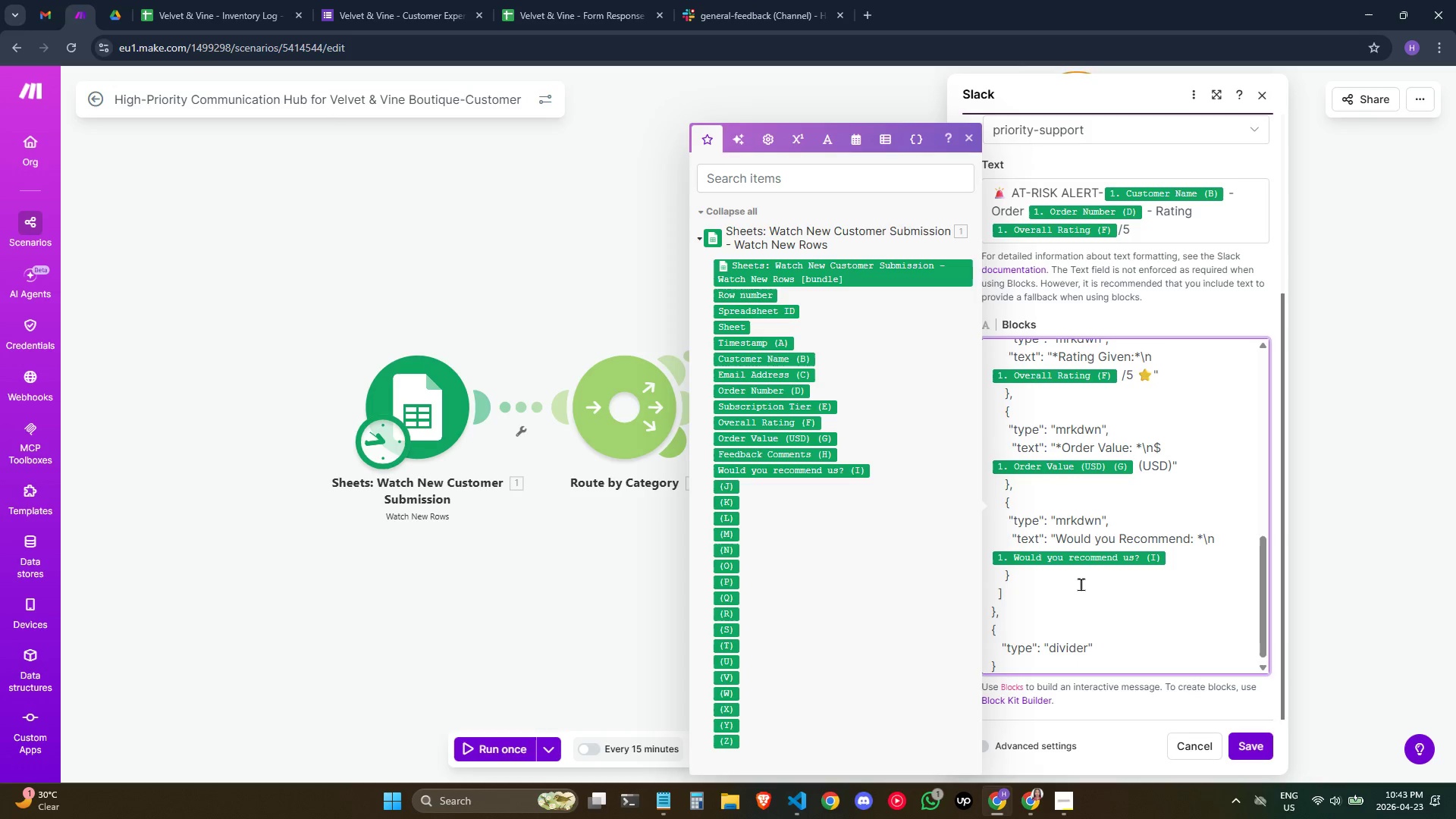 
key(Comma)
 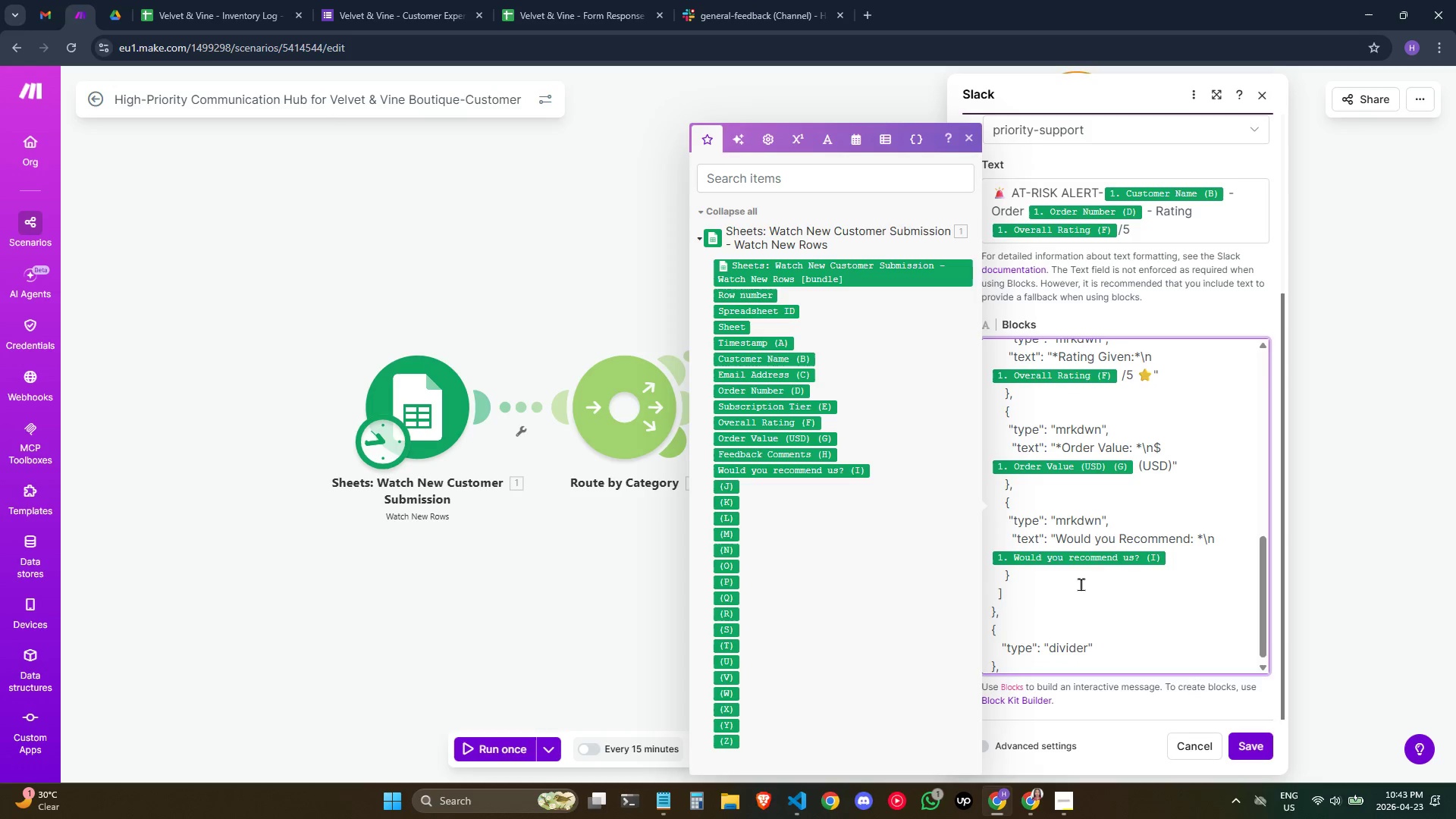 
scroll: coordinate [1075, 589], scroll_direction: down, amount: 2.0
 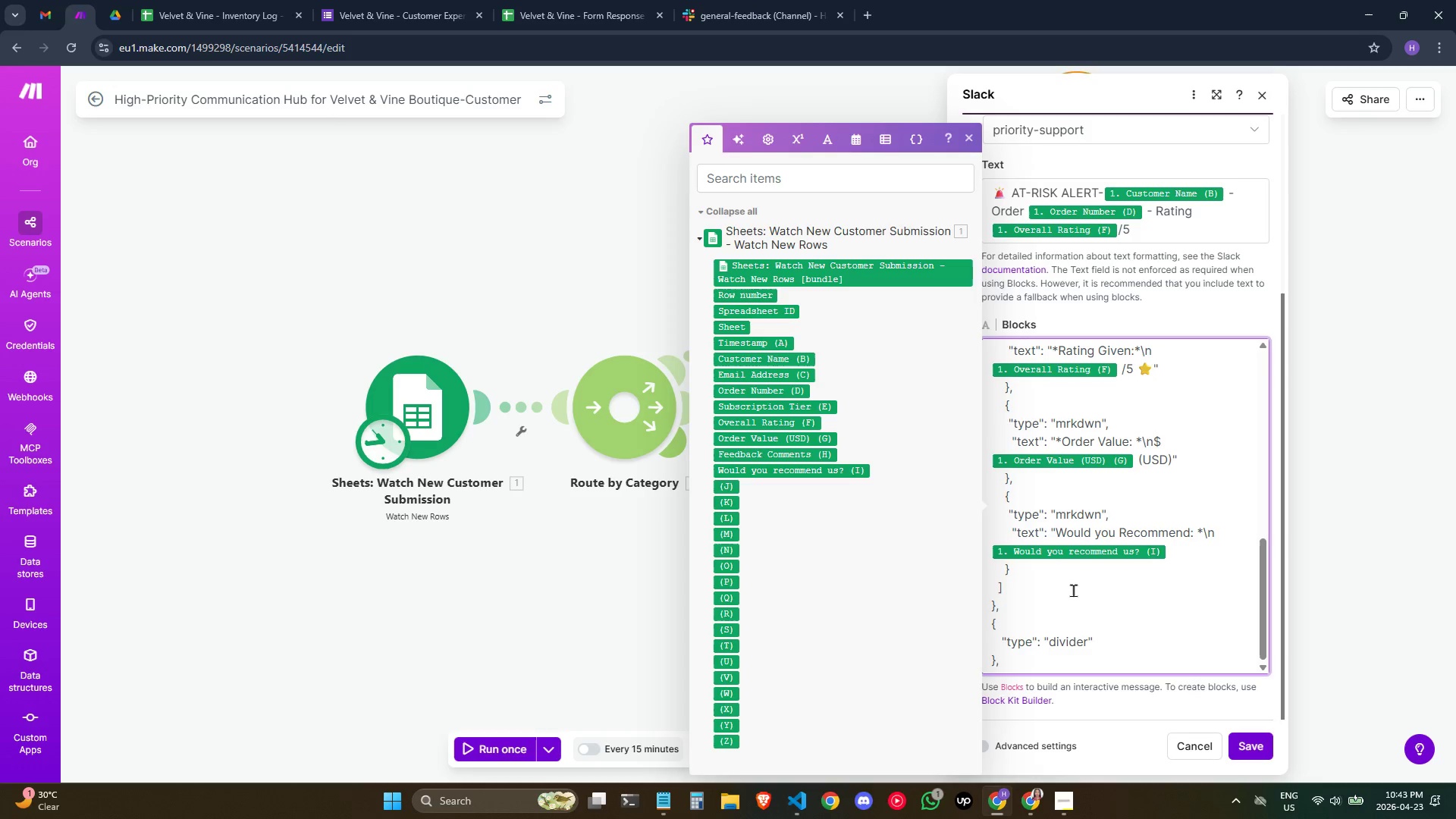 
key(Enter)
 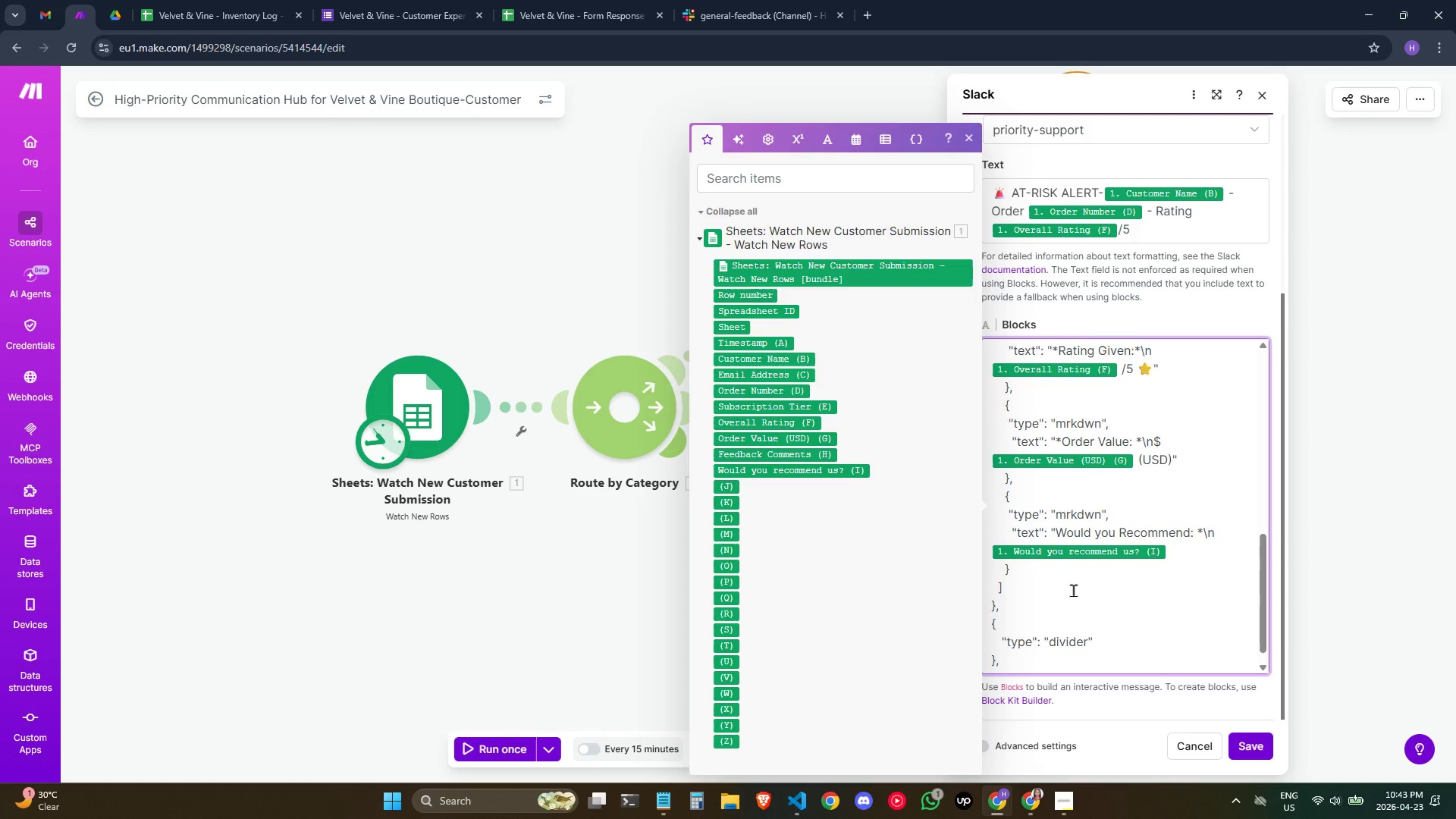 
key(Space)
 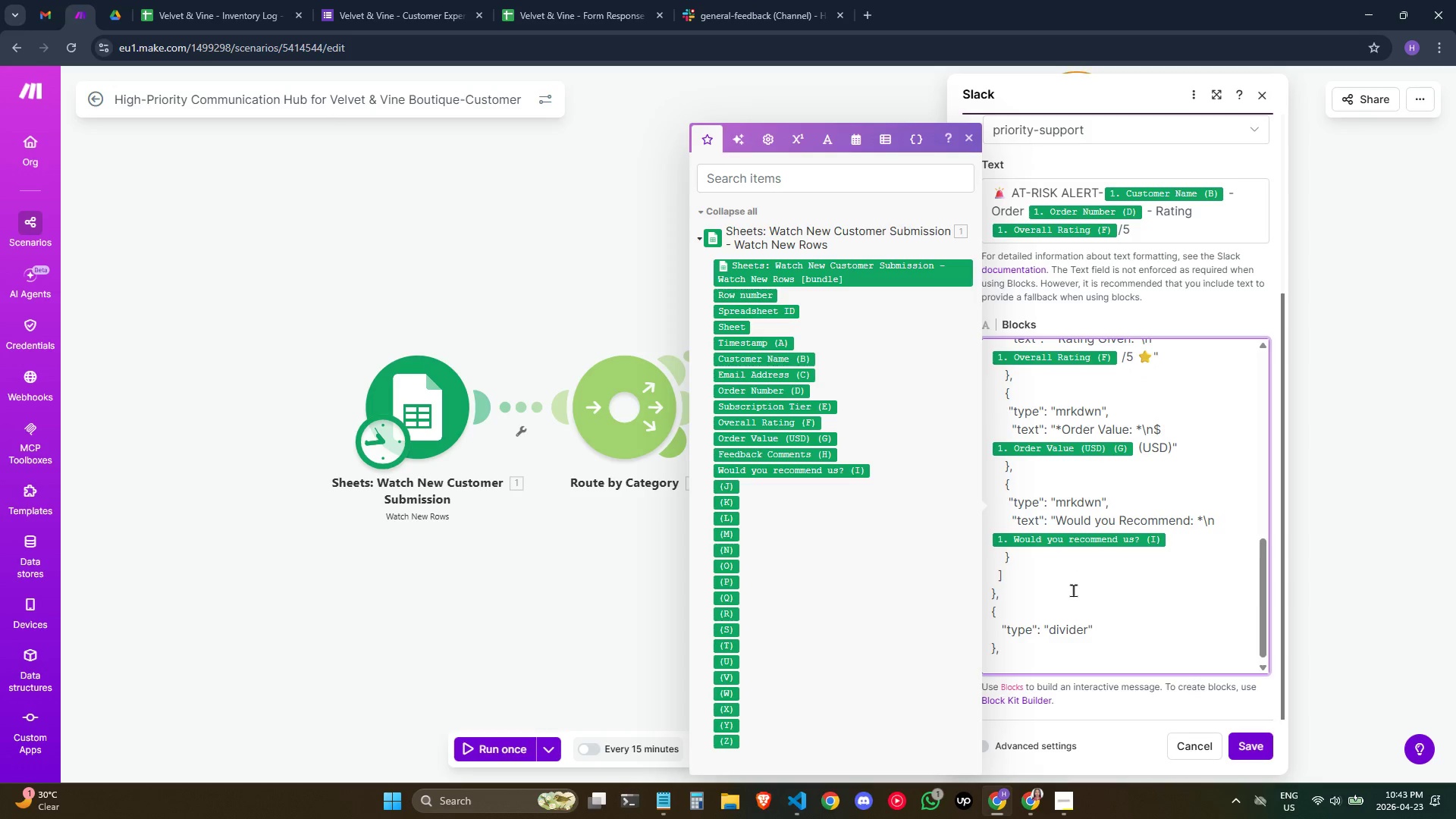 
key(Shift+BracketLeft)
 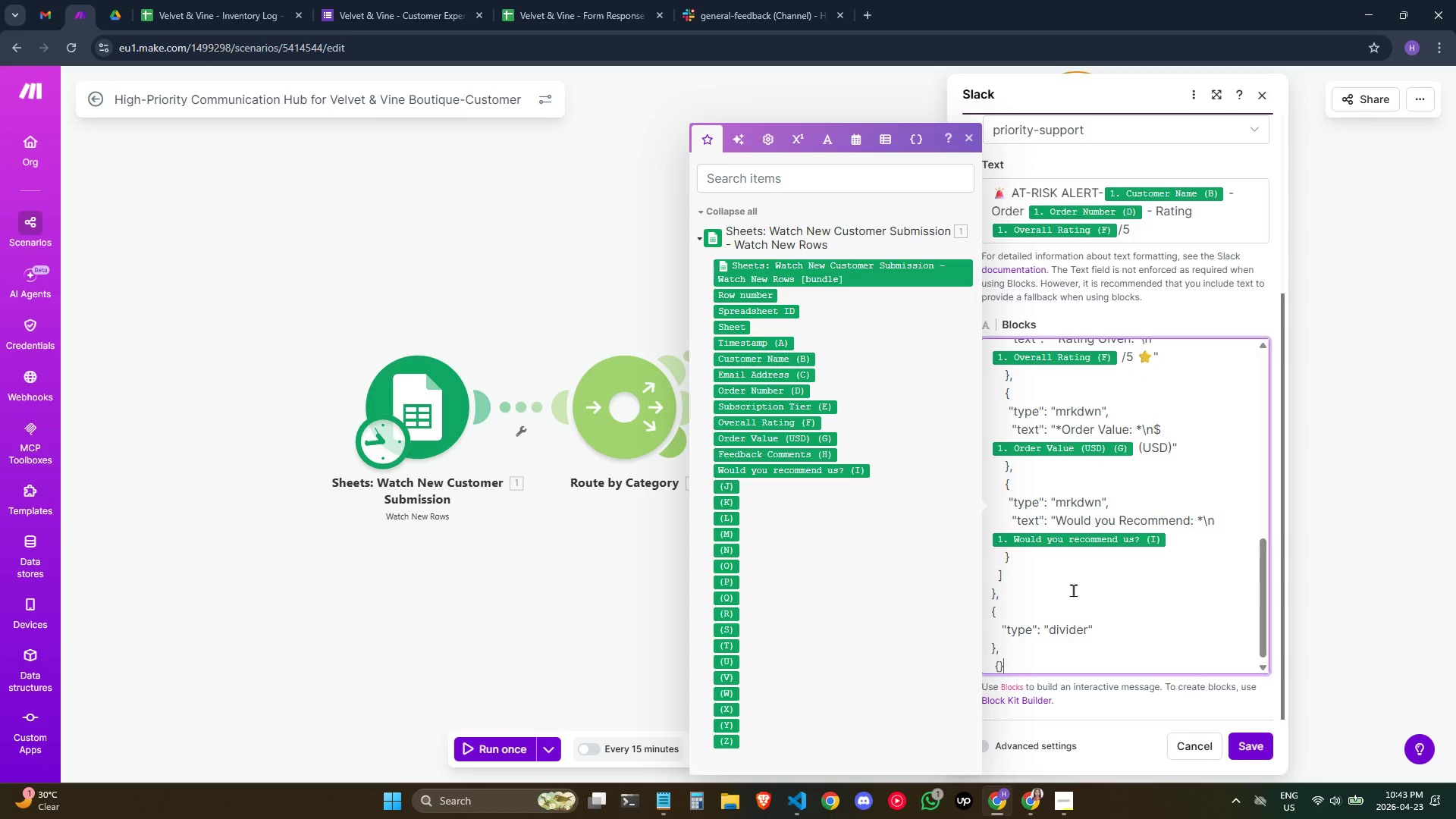 
key(Shift+BracketRight)
 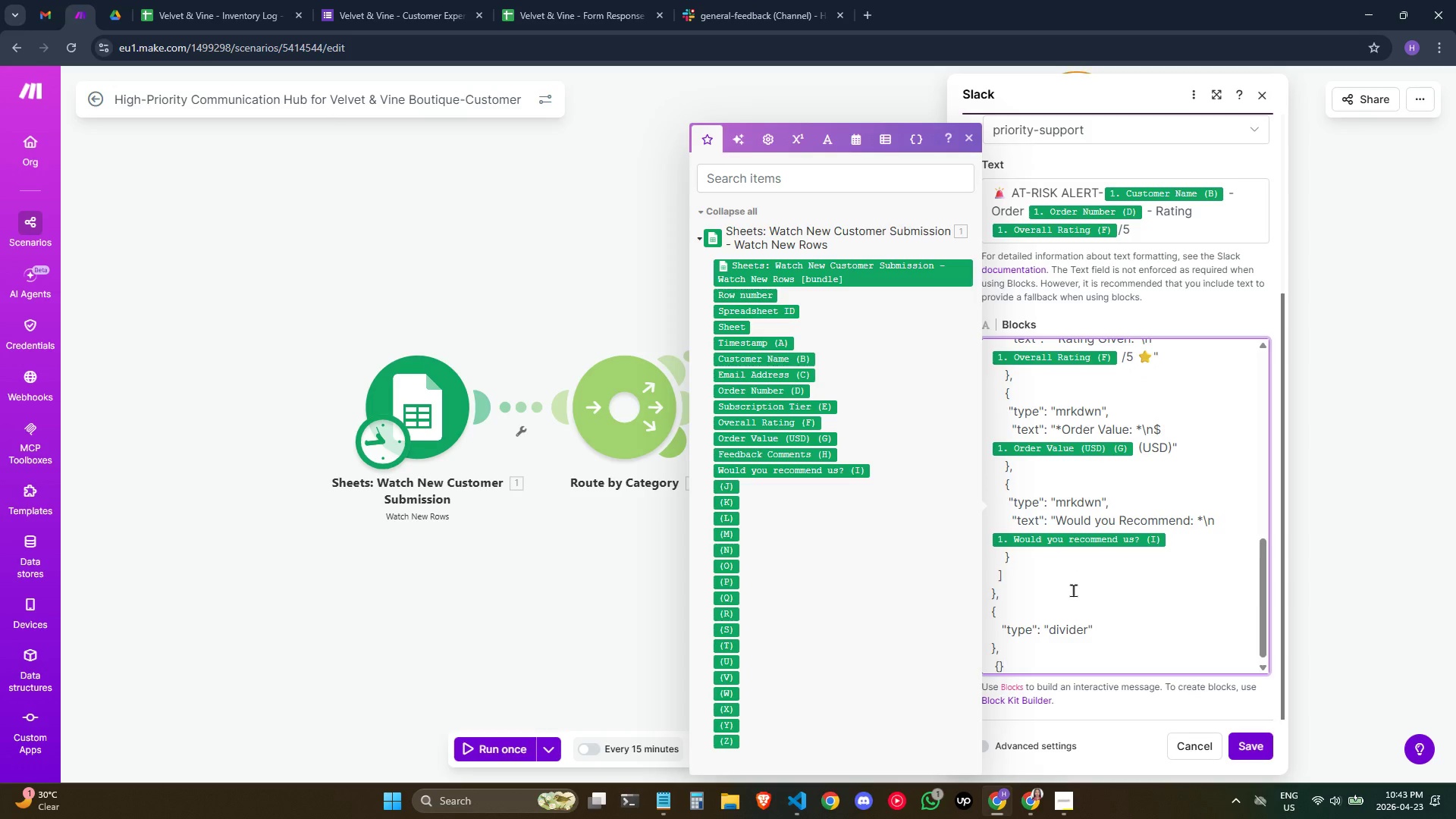 
key(ArrowLeft)
 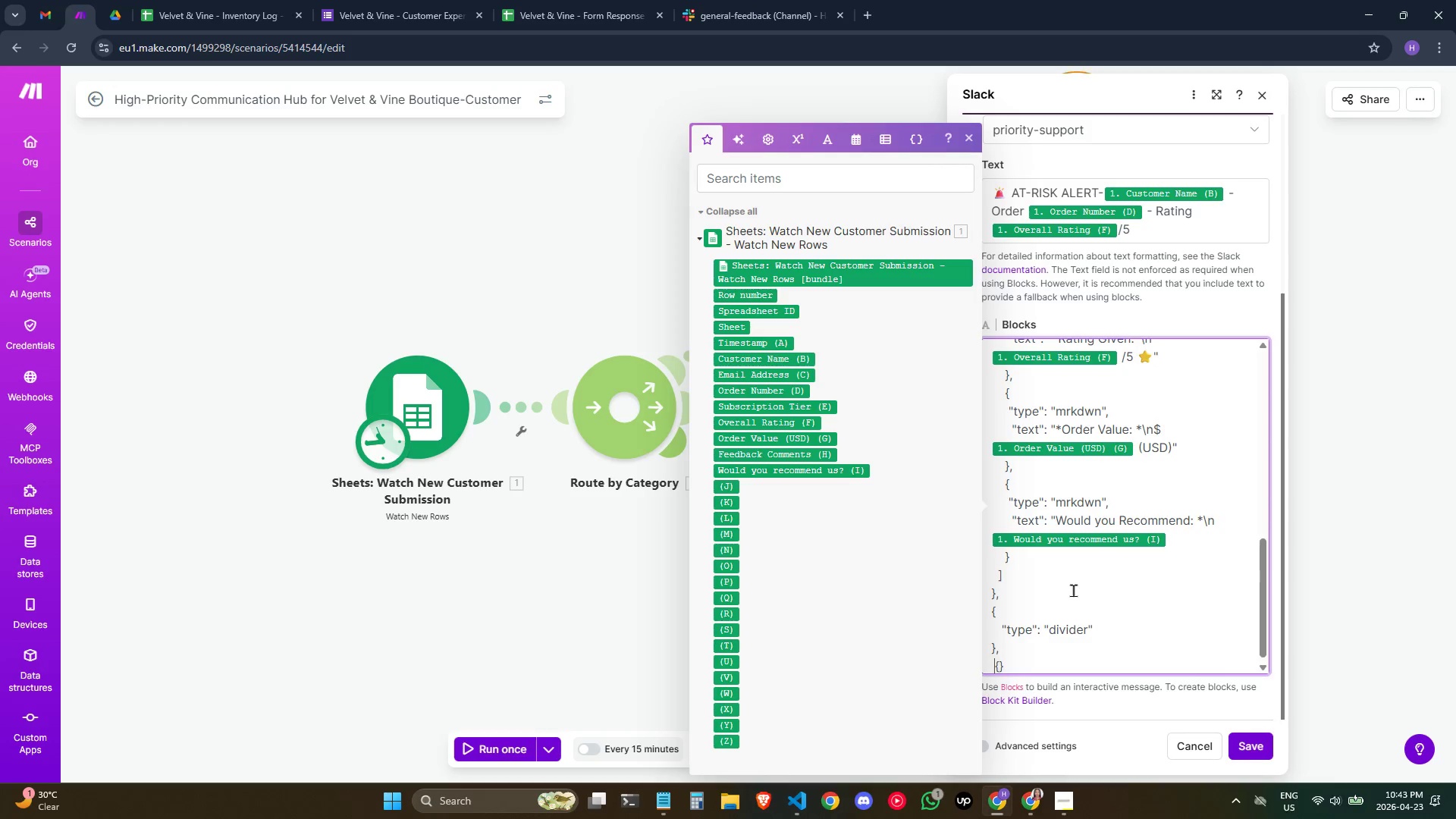 
key(ArrowLeft)
 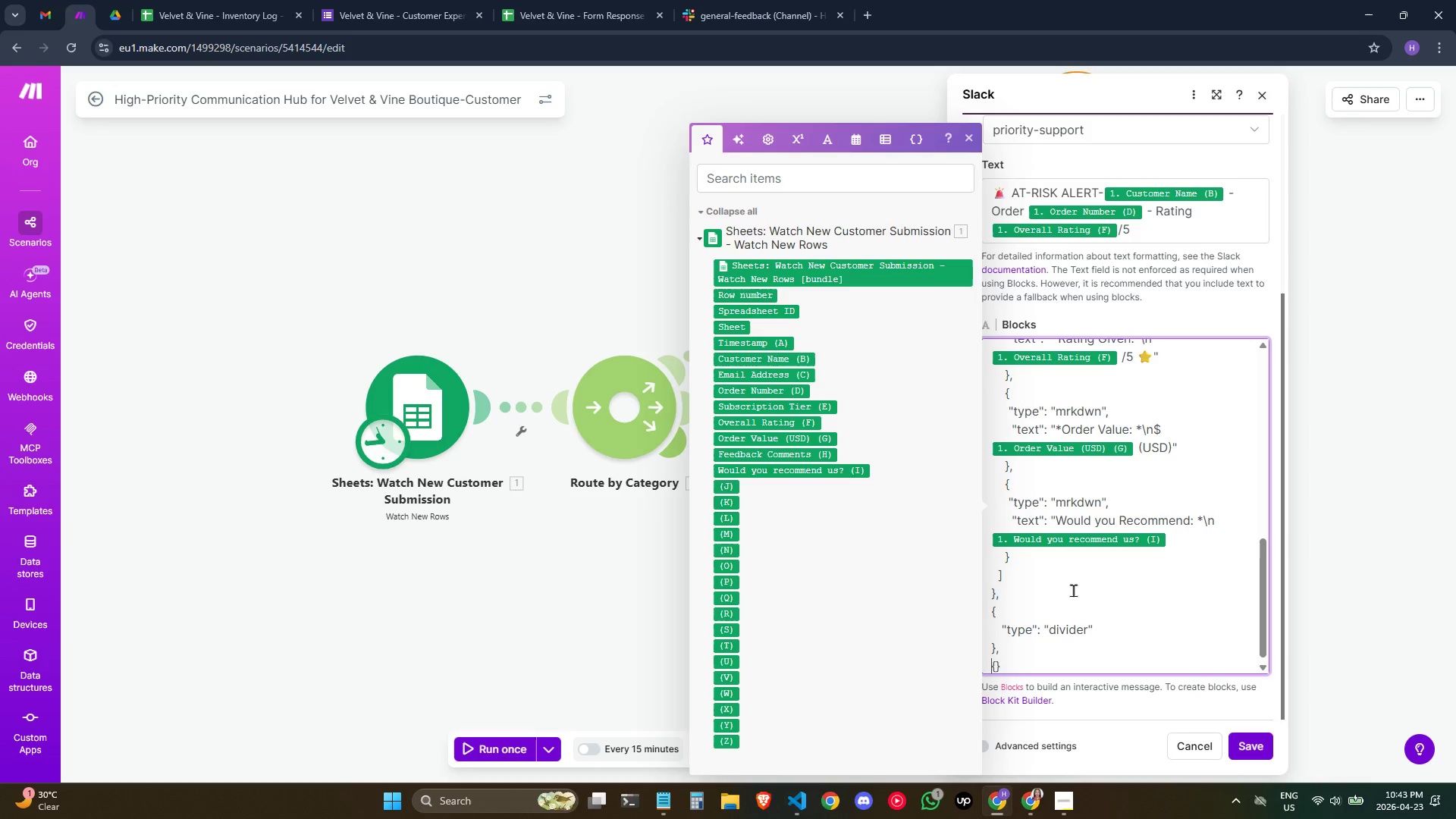 
key(Backspace)
 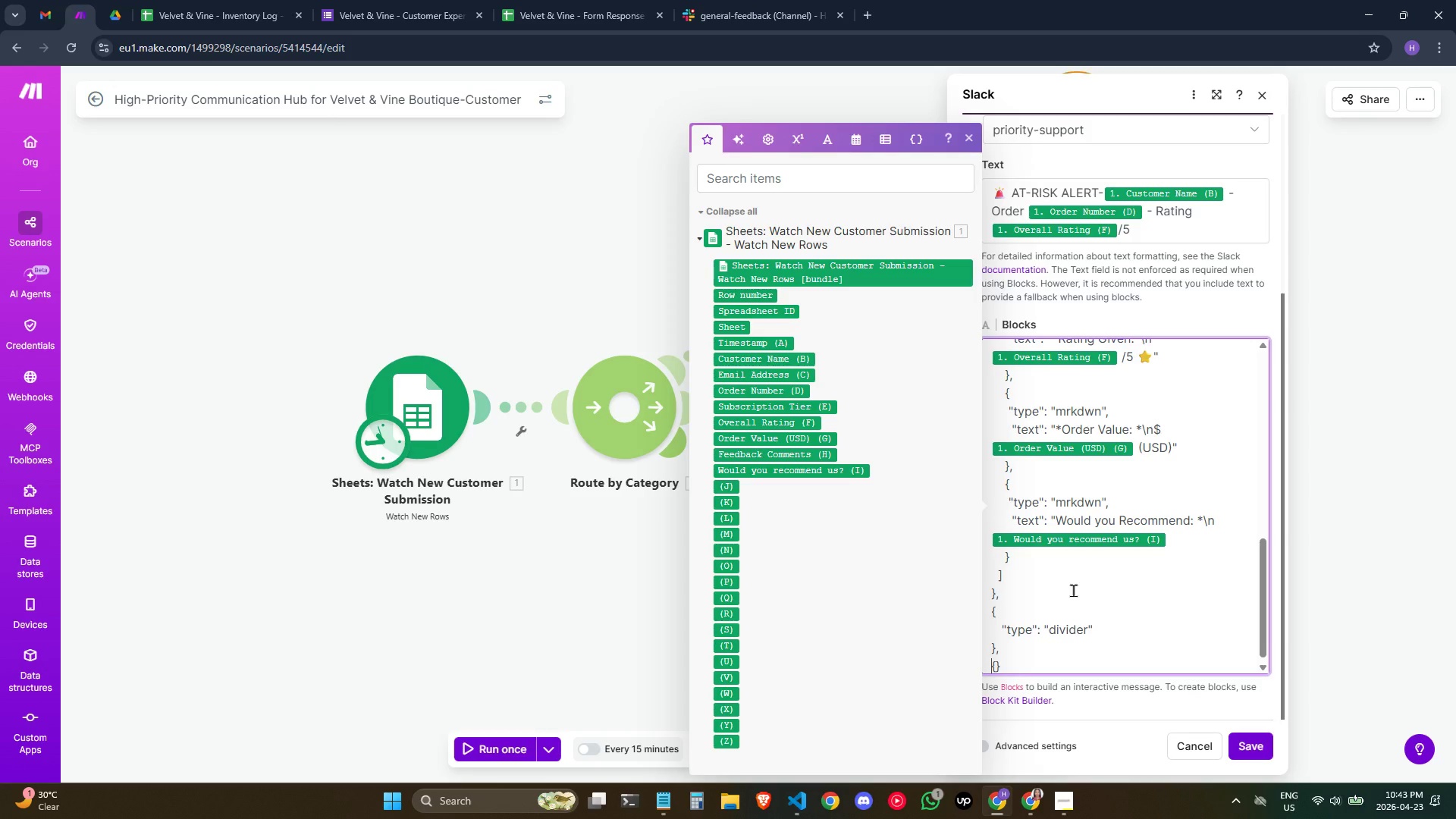 
key(ArrowRight)
 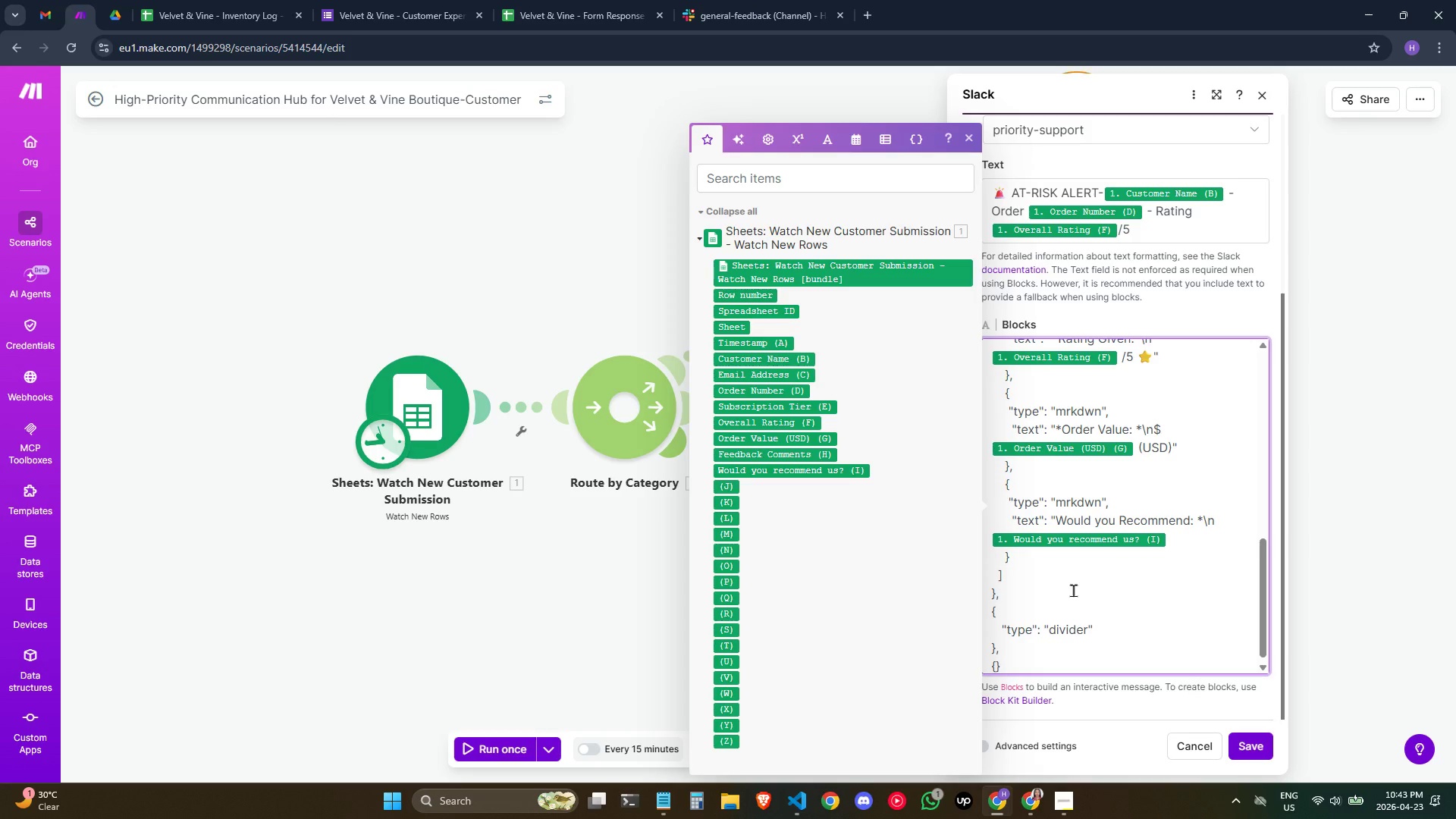 
key(Enter)
 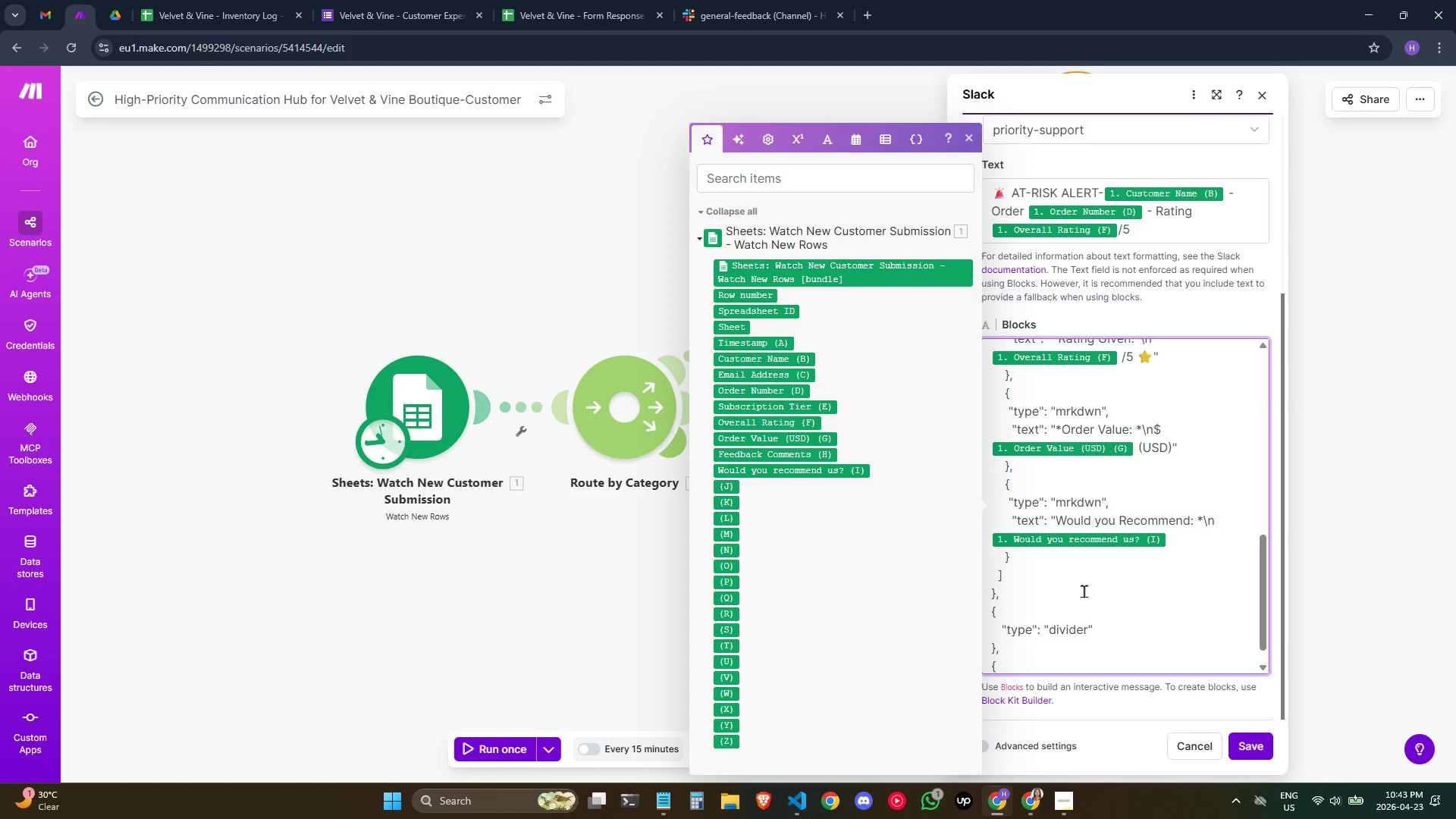 
scroll: coordinate [1084, 591], scroll_direction: down, amount: 2.0
 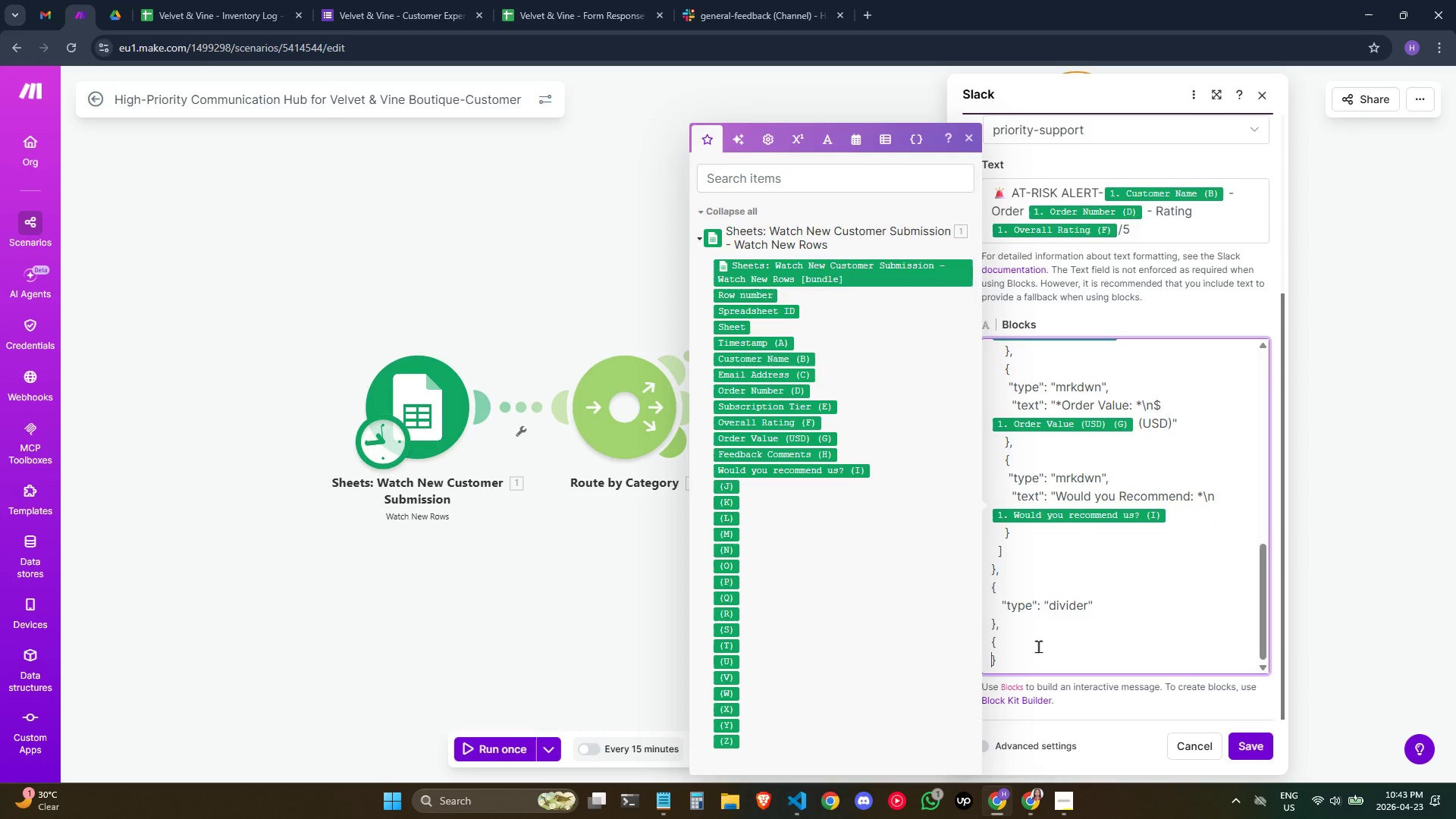 
left_click([1038, 646])
 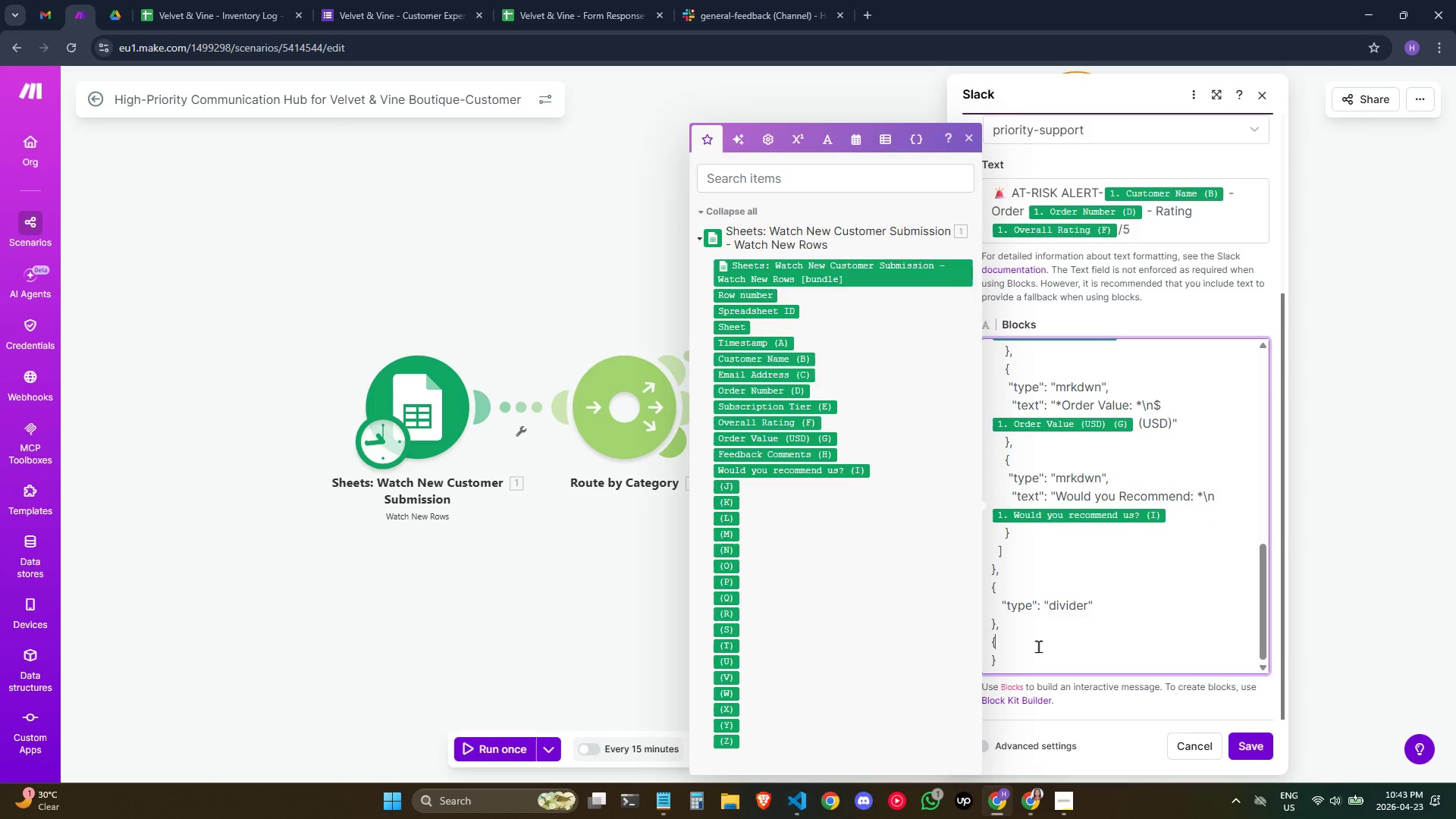 
key(Enter)
 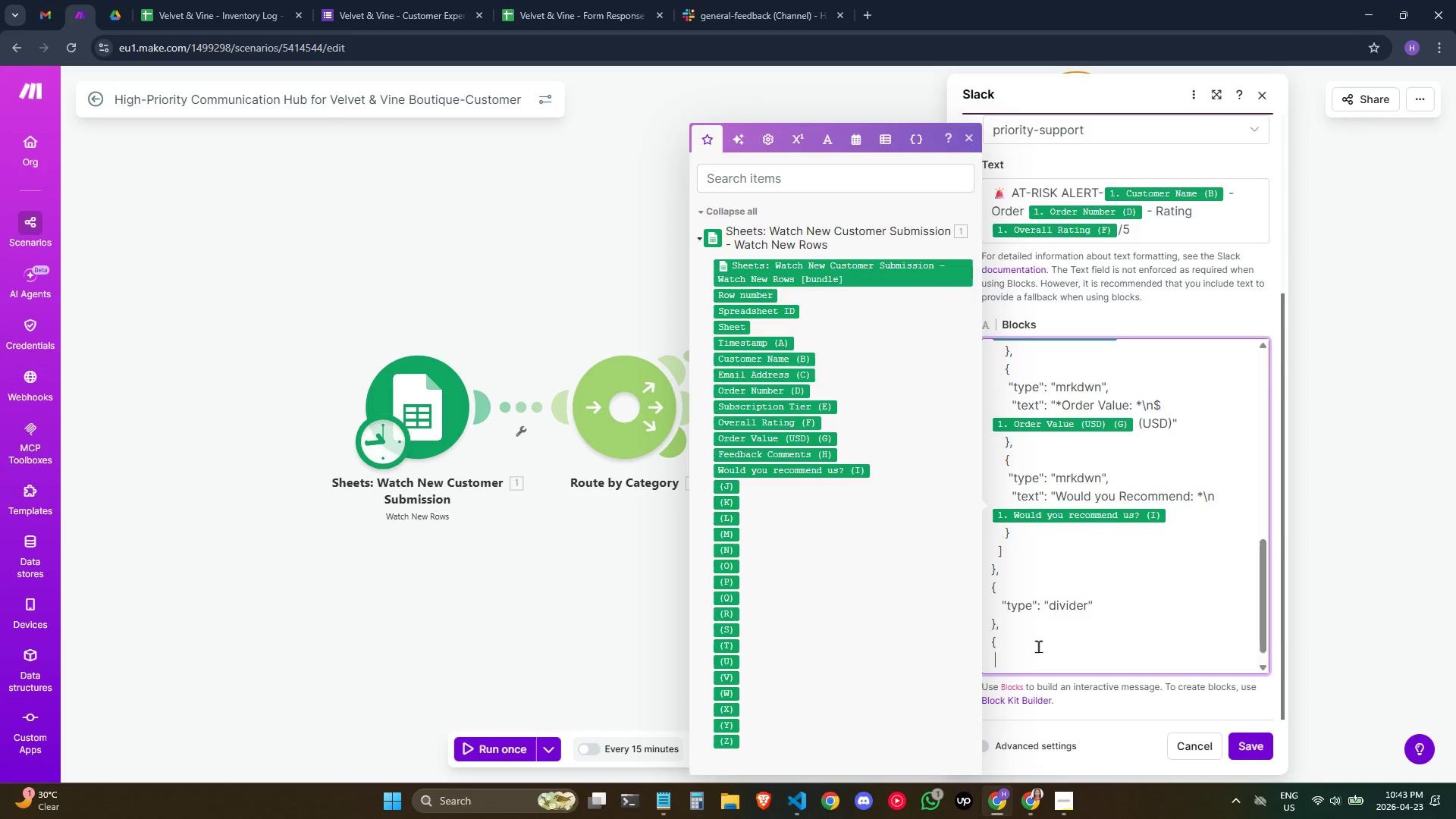 
type(  "type": "section",)
 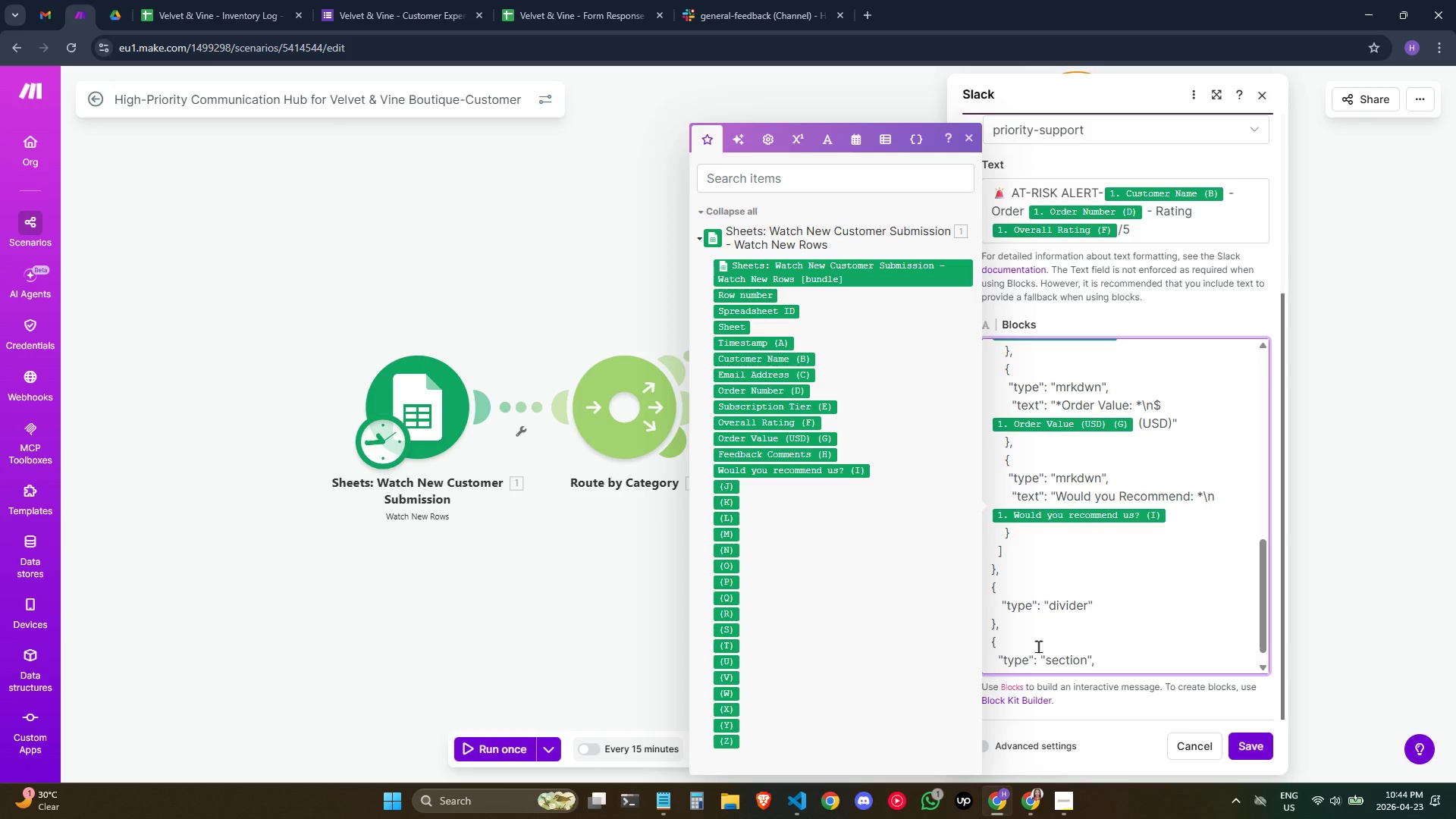 
scroll: coordinate [1043, 622], scroll_direction: down, amount: 3.0
 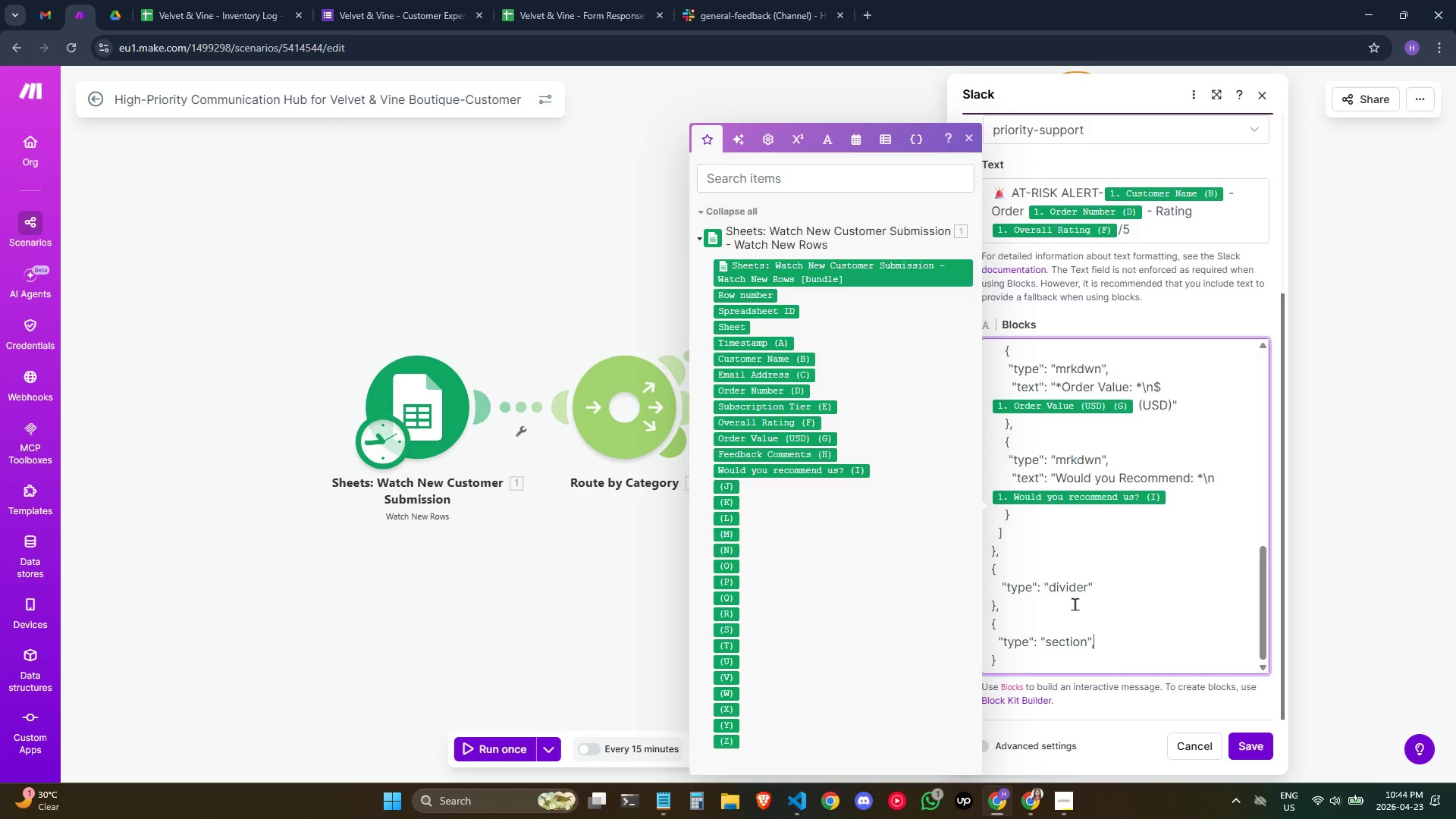 
key(Enter)
 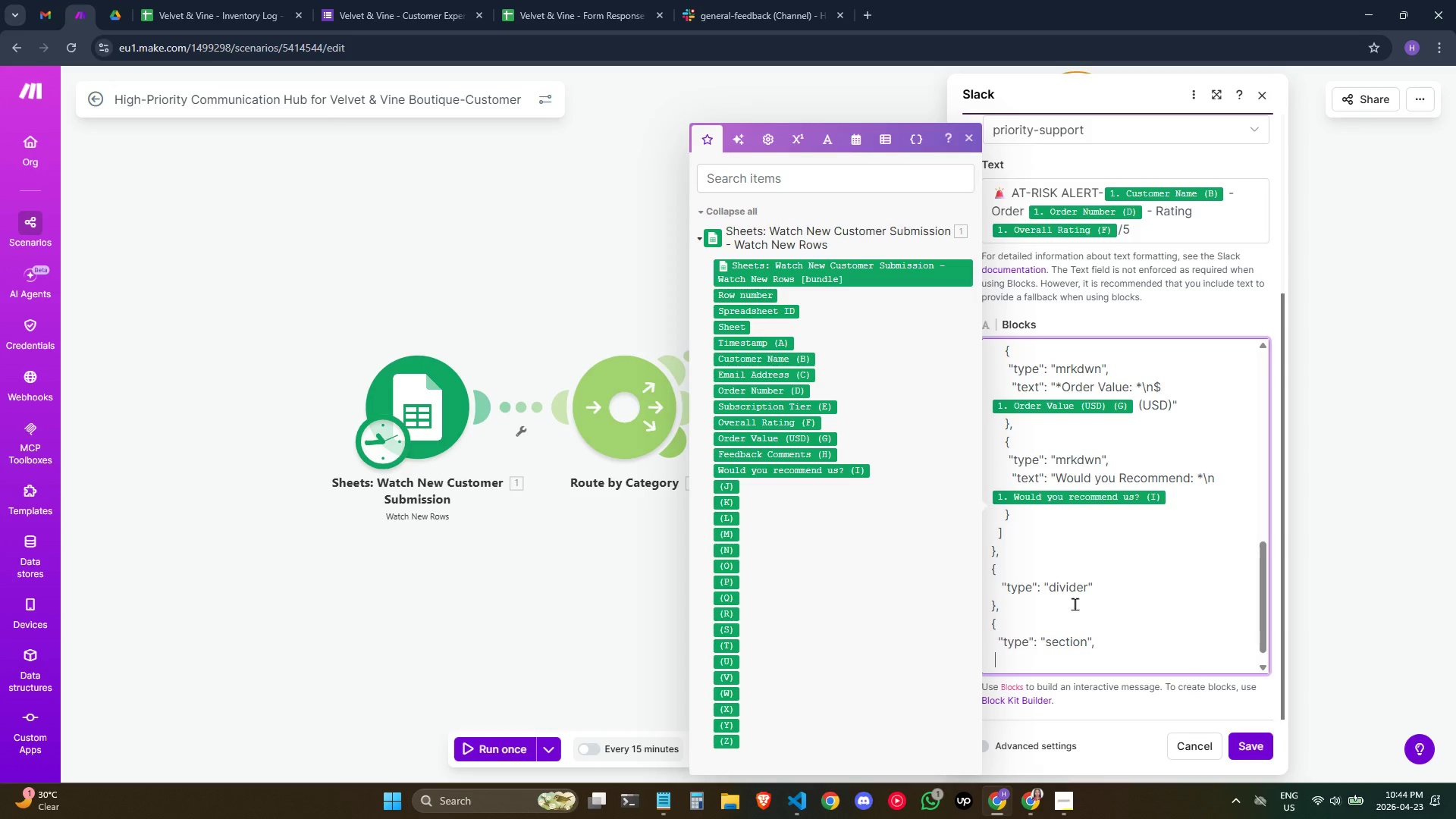 
type(  "text":)
 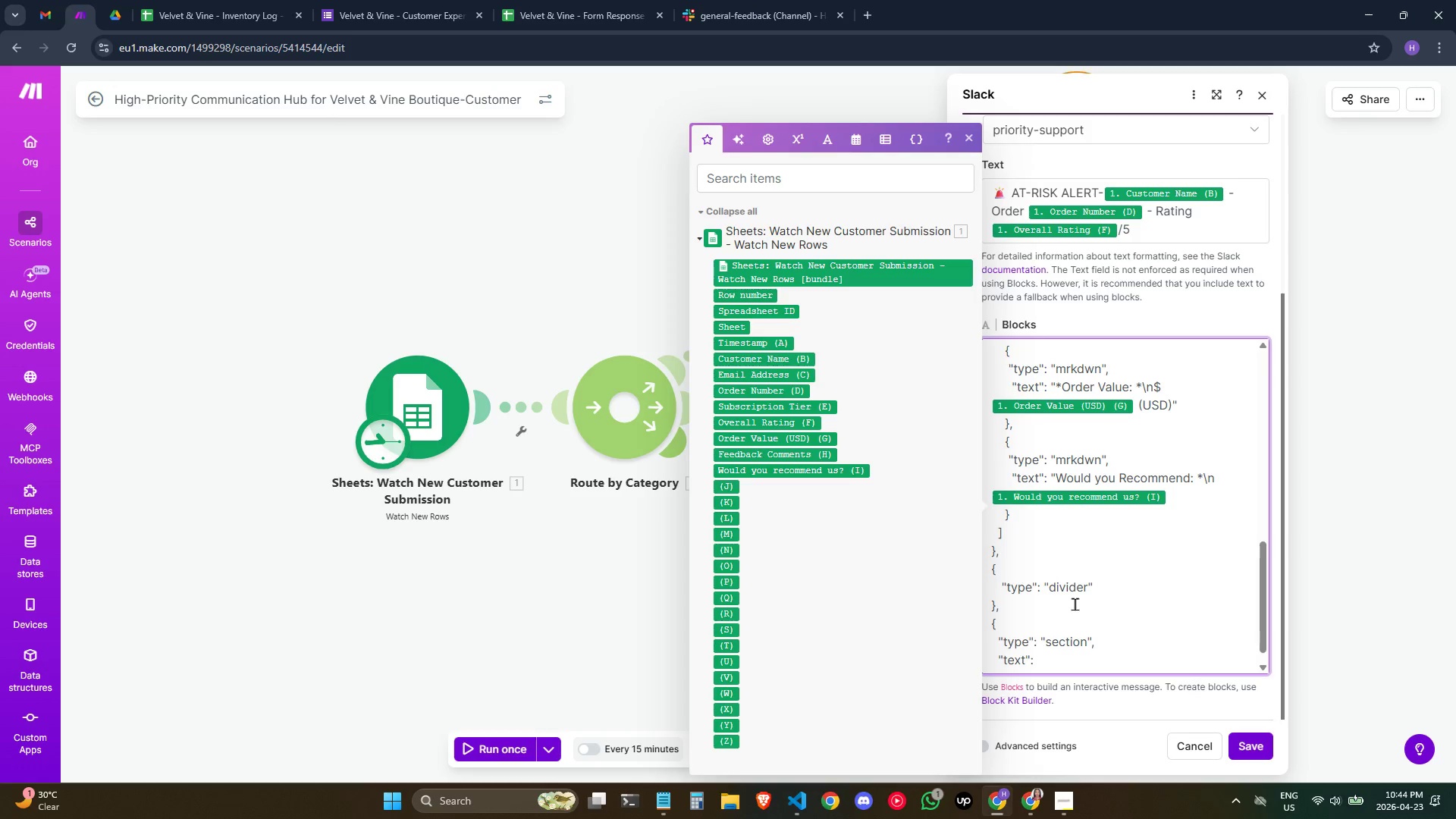 
wait(33.47)
 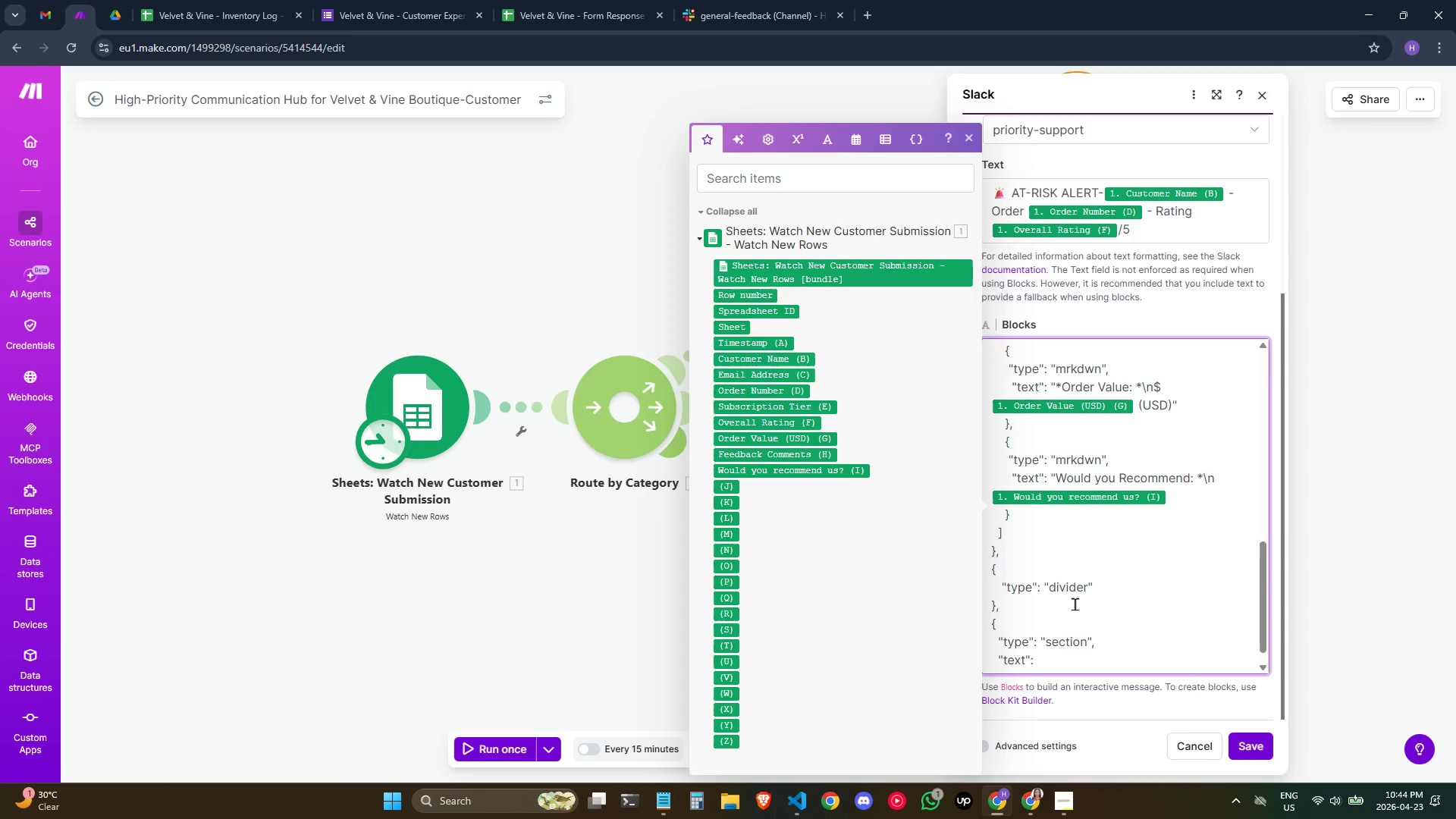 
key(Space)
 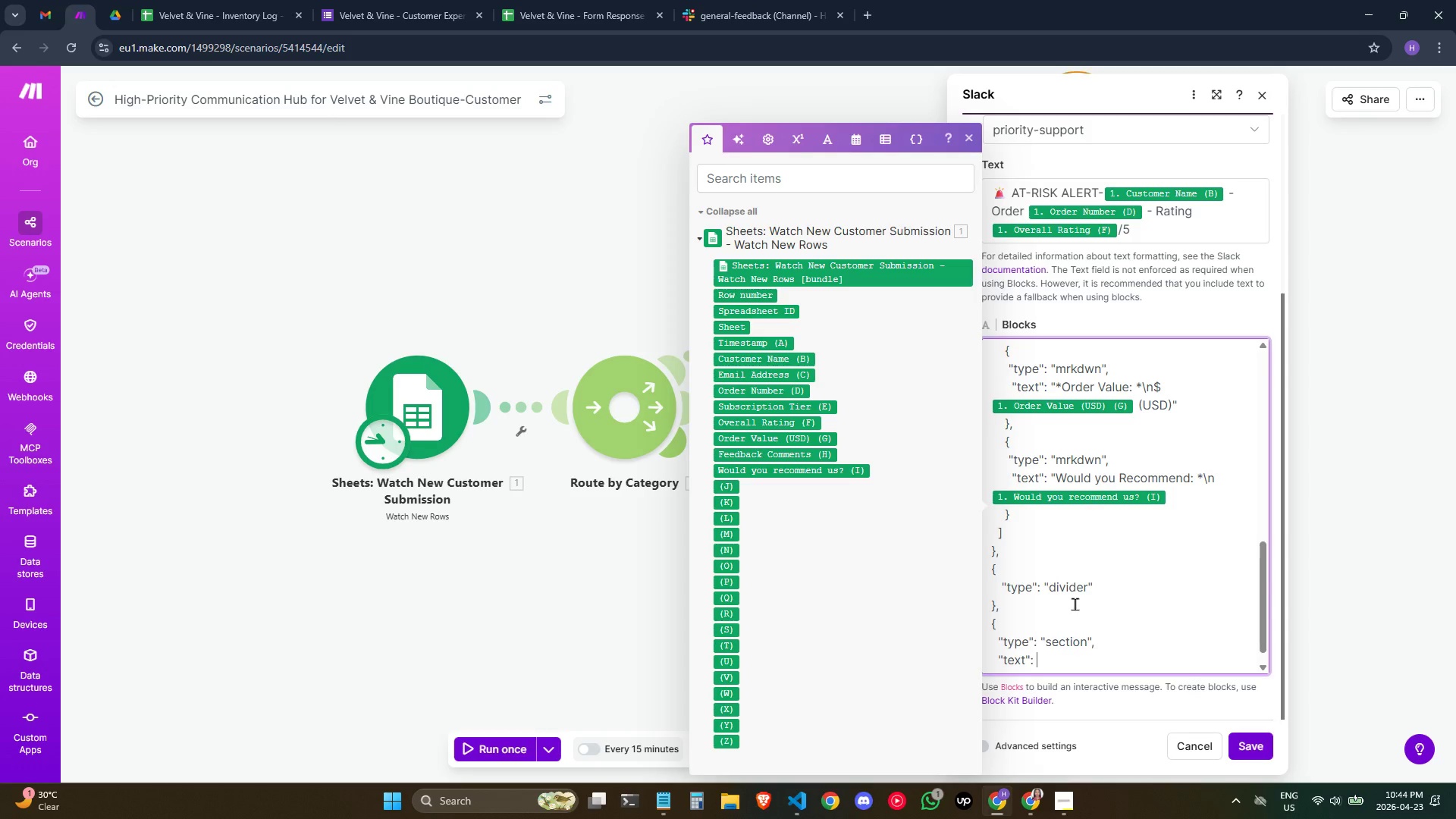 
key(Shift+ShiftLeft)
 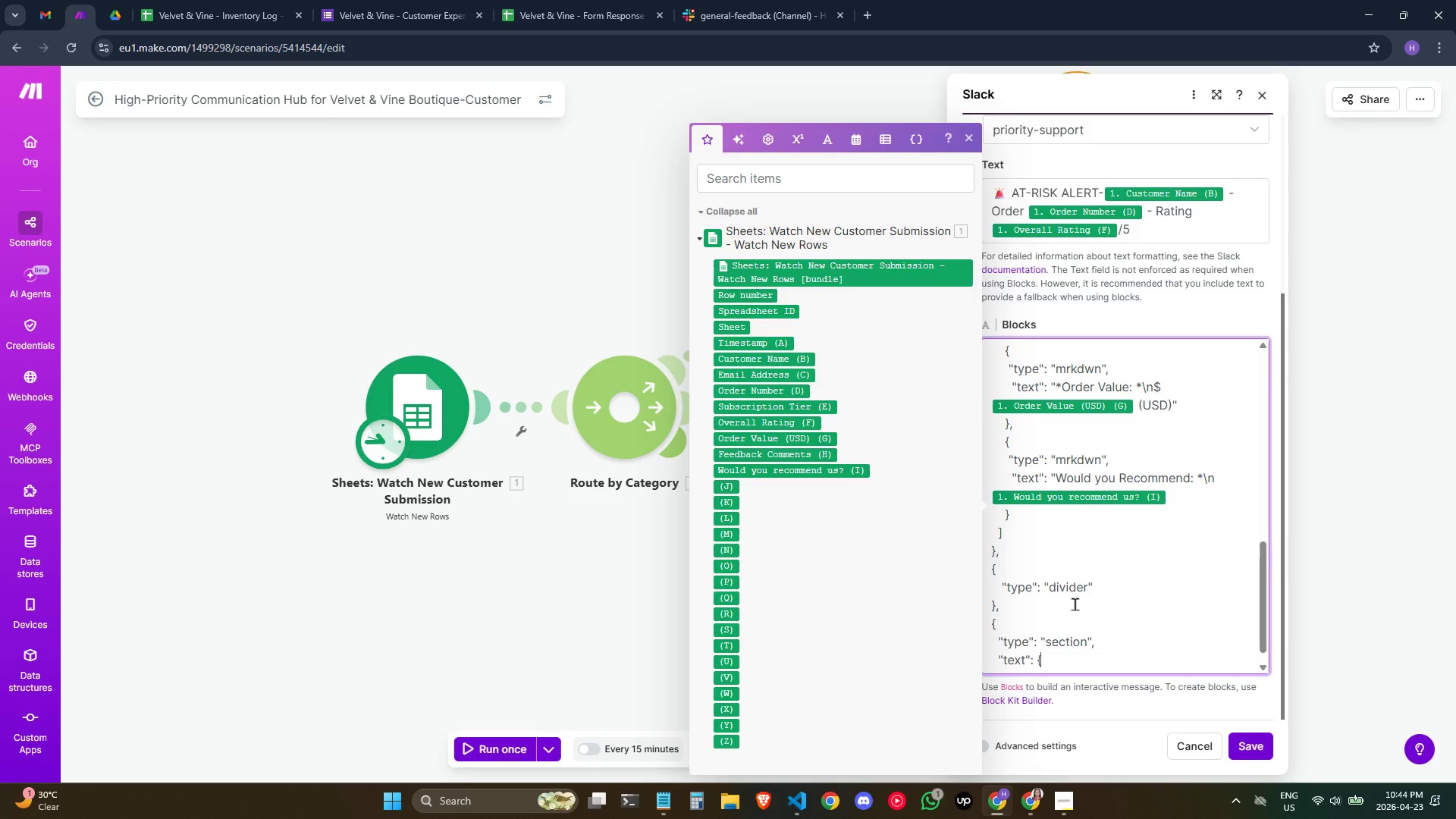 
key(Shift+BracketLeft)
 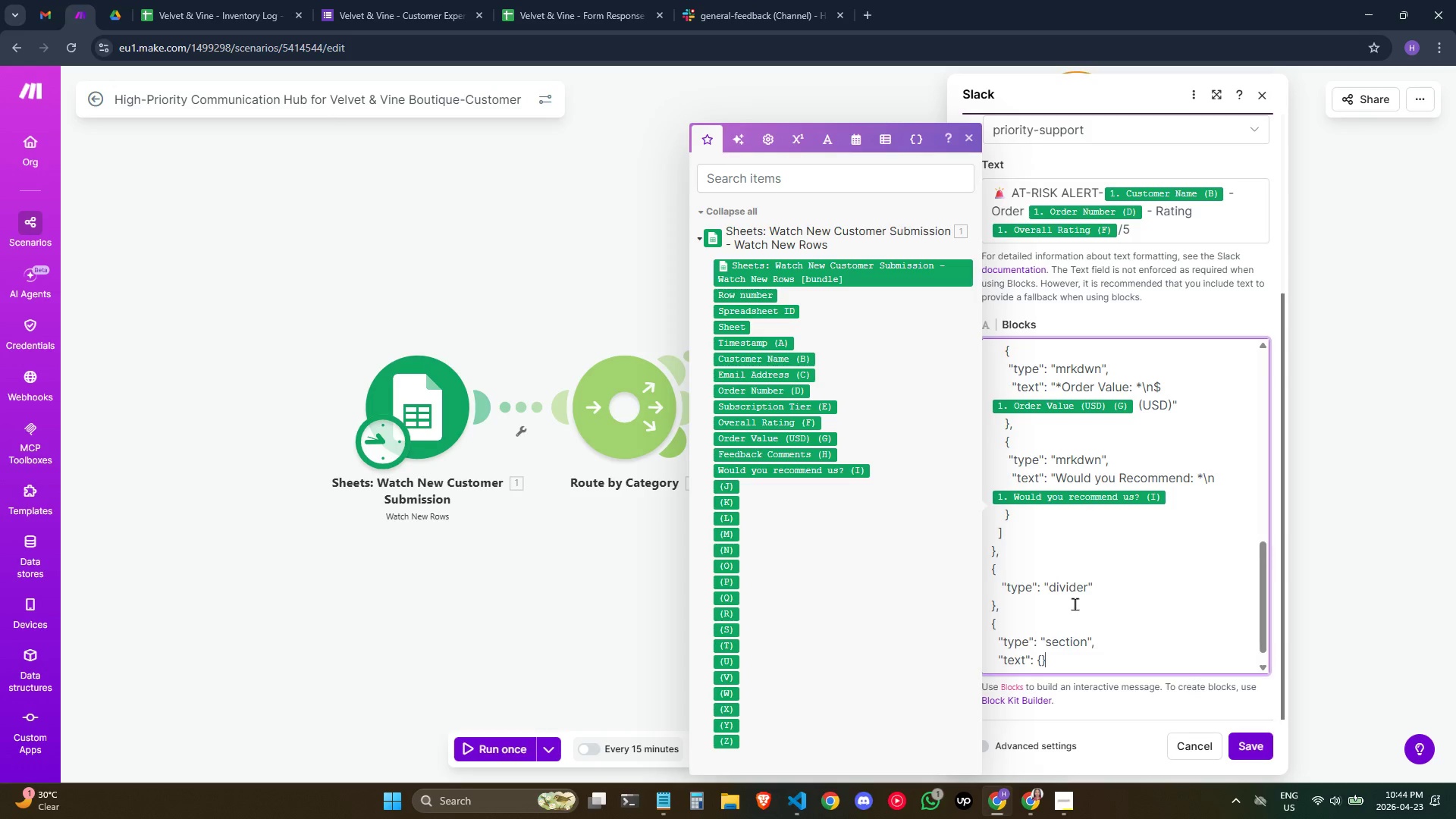 
key(Shift+BracketRight)
 